 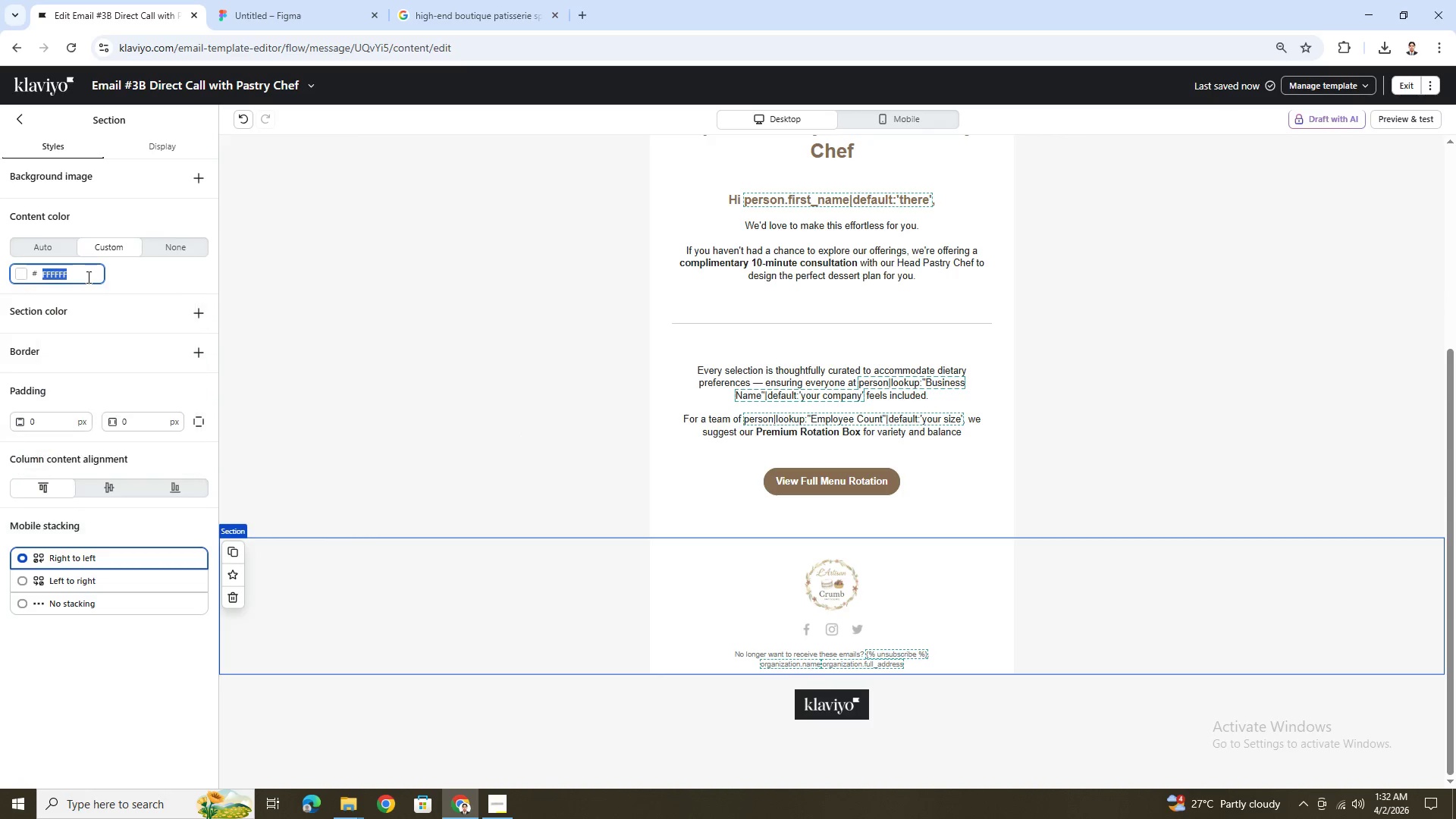 
key(Control+V)
 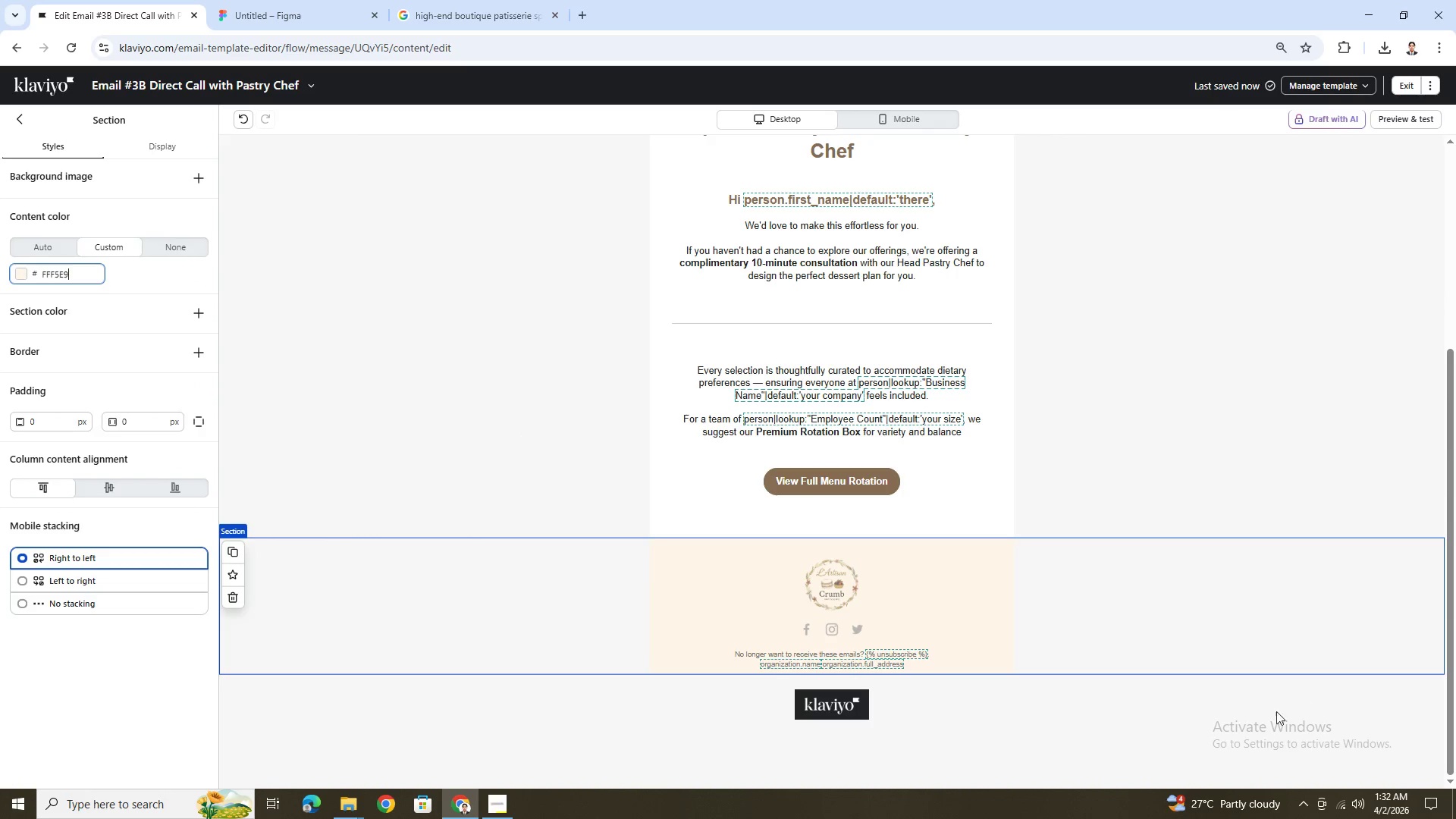 
left_click([1181, 704])
 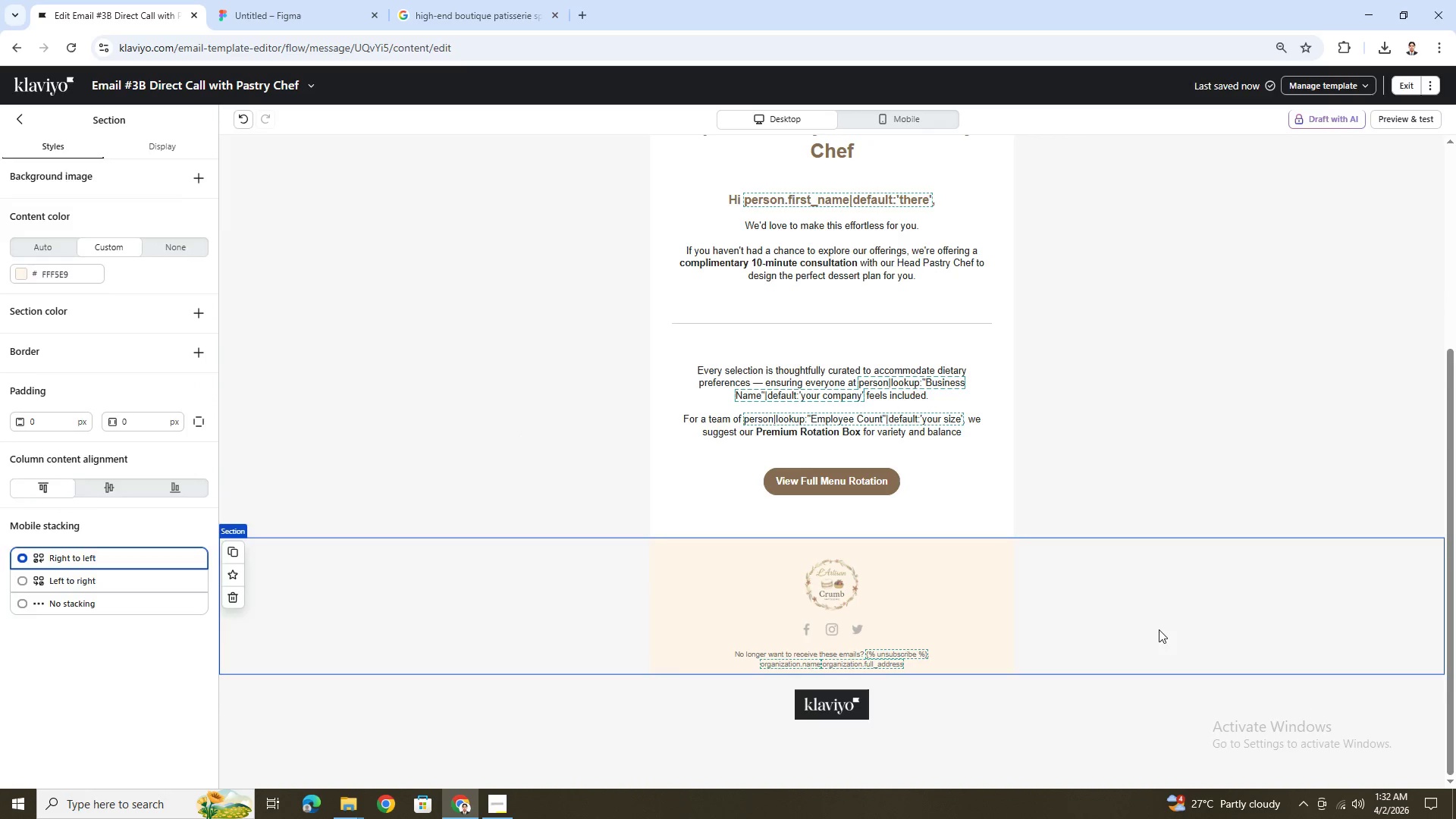 
scroll: coordinate [1159, 616], scroll_direction: up, amount: 3.0
 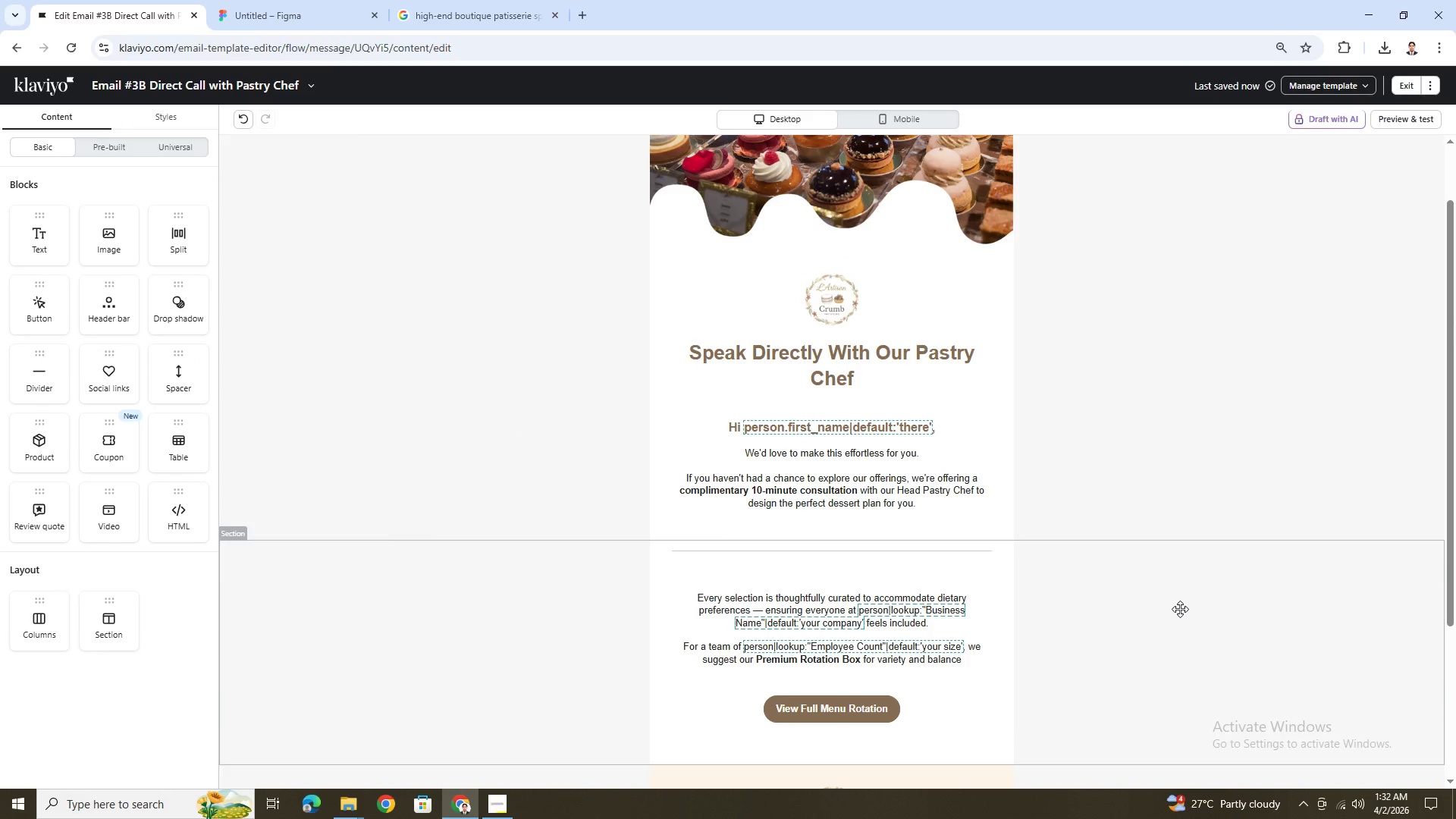 
scroll: coordinate [1180, 609], scroll_direction: down, amount: 1.0
 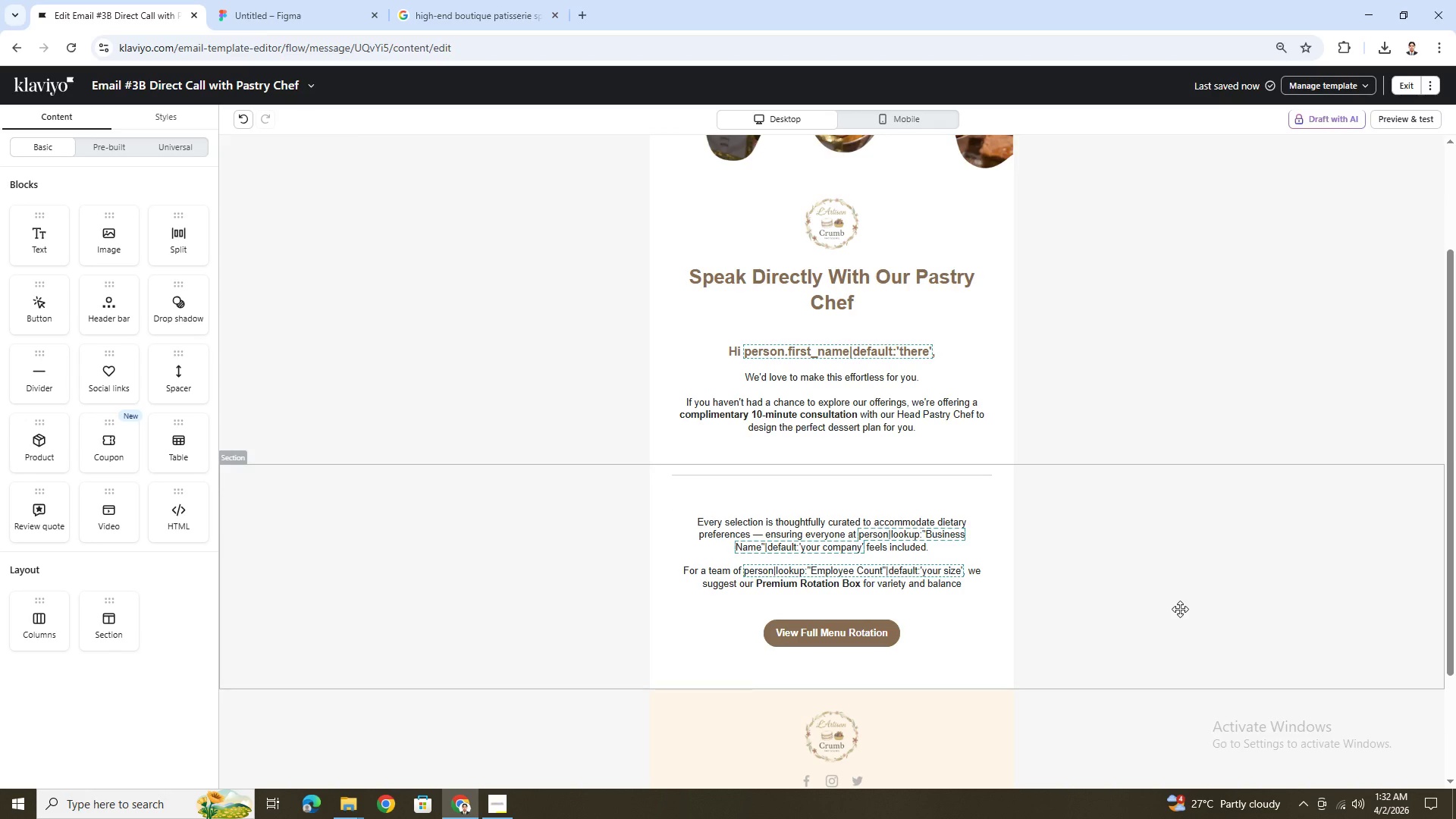 
scroll: coordinate [1180, 609], scroll_direction: up, amount: 1.0
 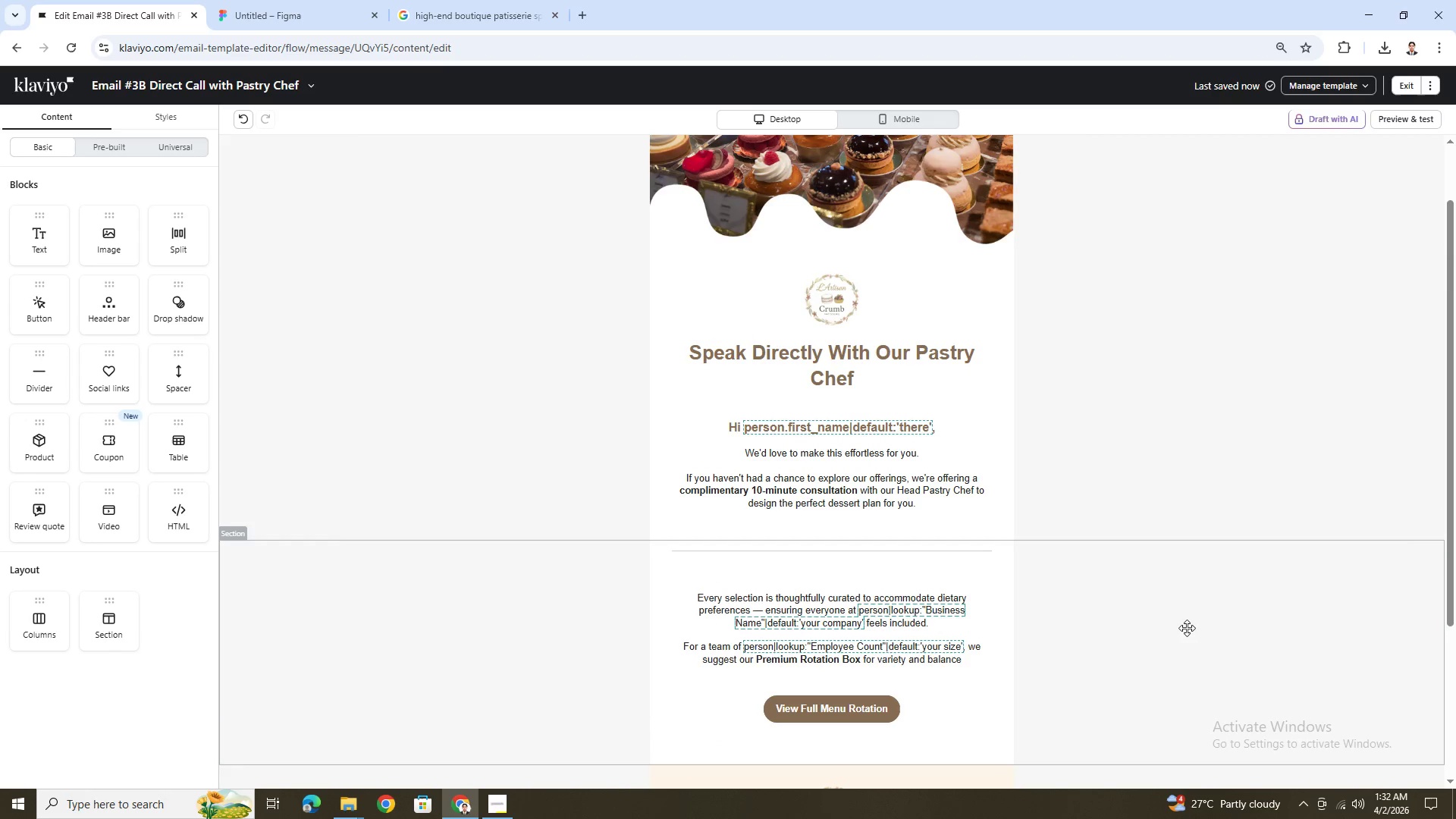 
scroll: coordinate [1185, 635], scroll_direction: down, amount: 1.0
 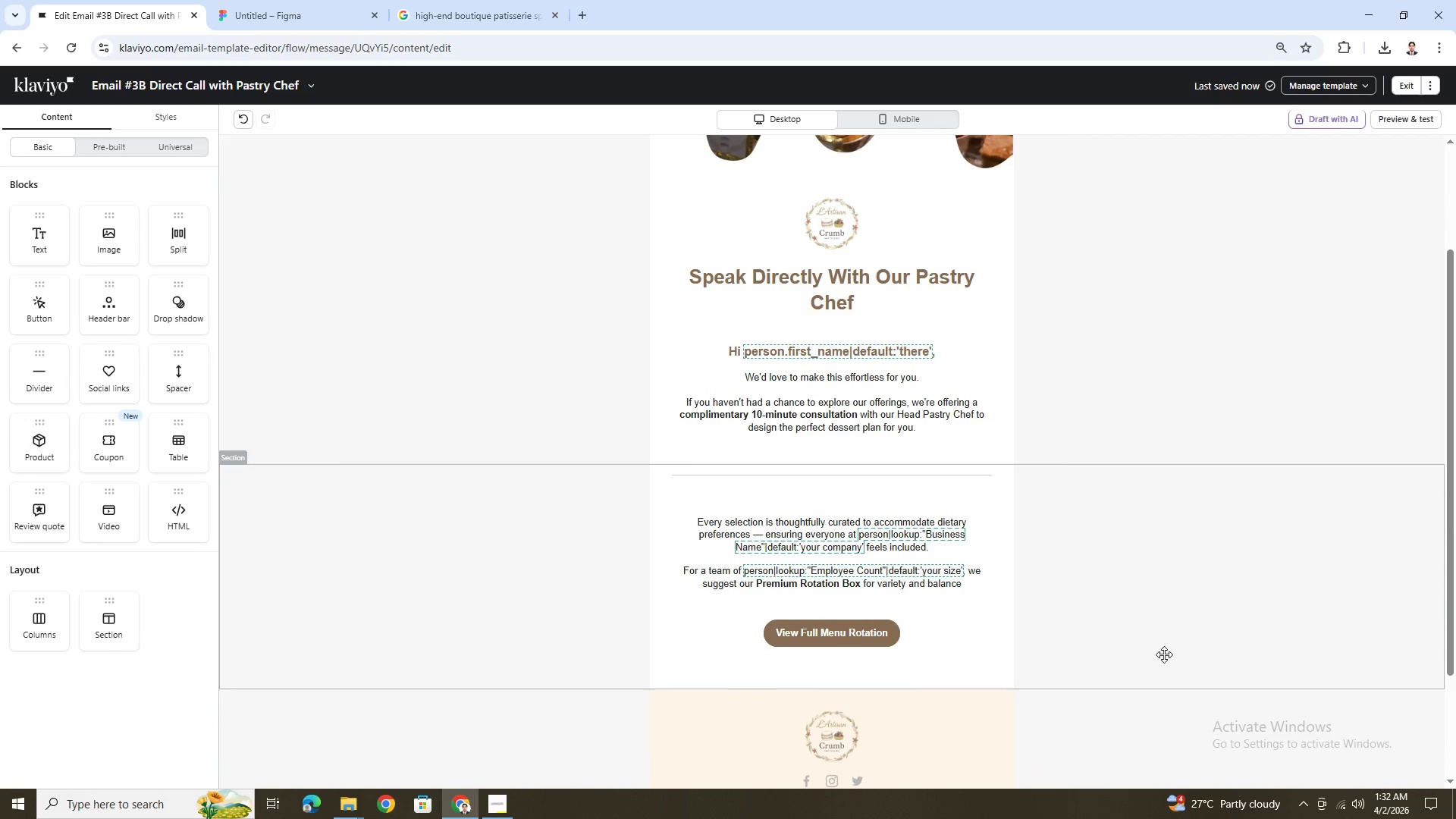 
scroll: coordinate [1163, 655], scroll_direction: up, amount: 3.0
 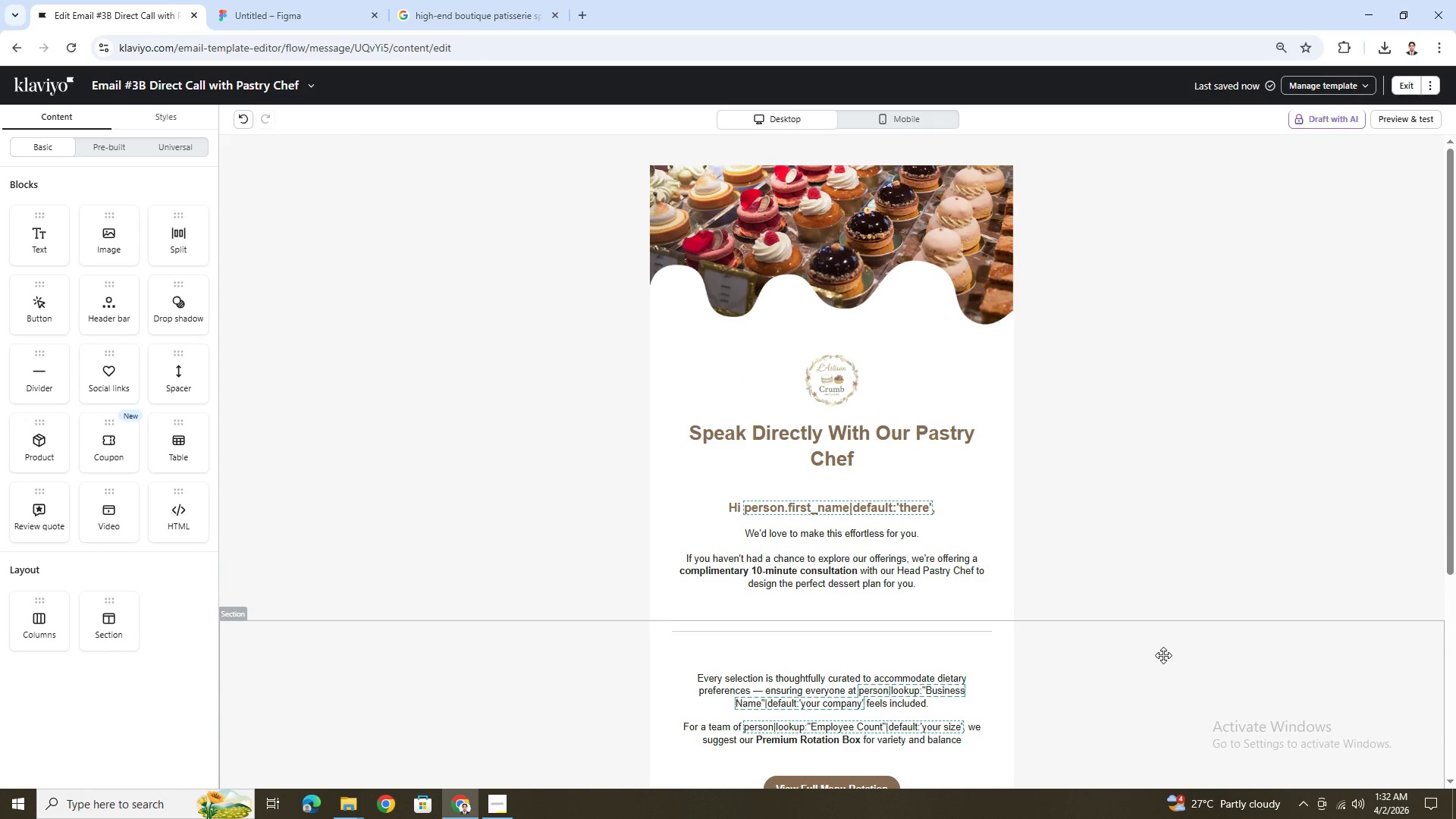 
scroll: coordinate [1163, 655], scroll_direction: down, amount: 2.0
 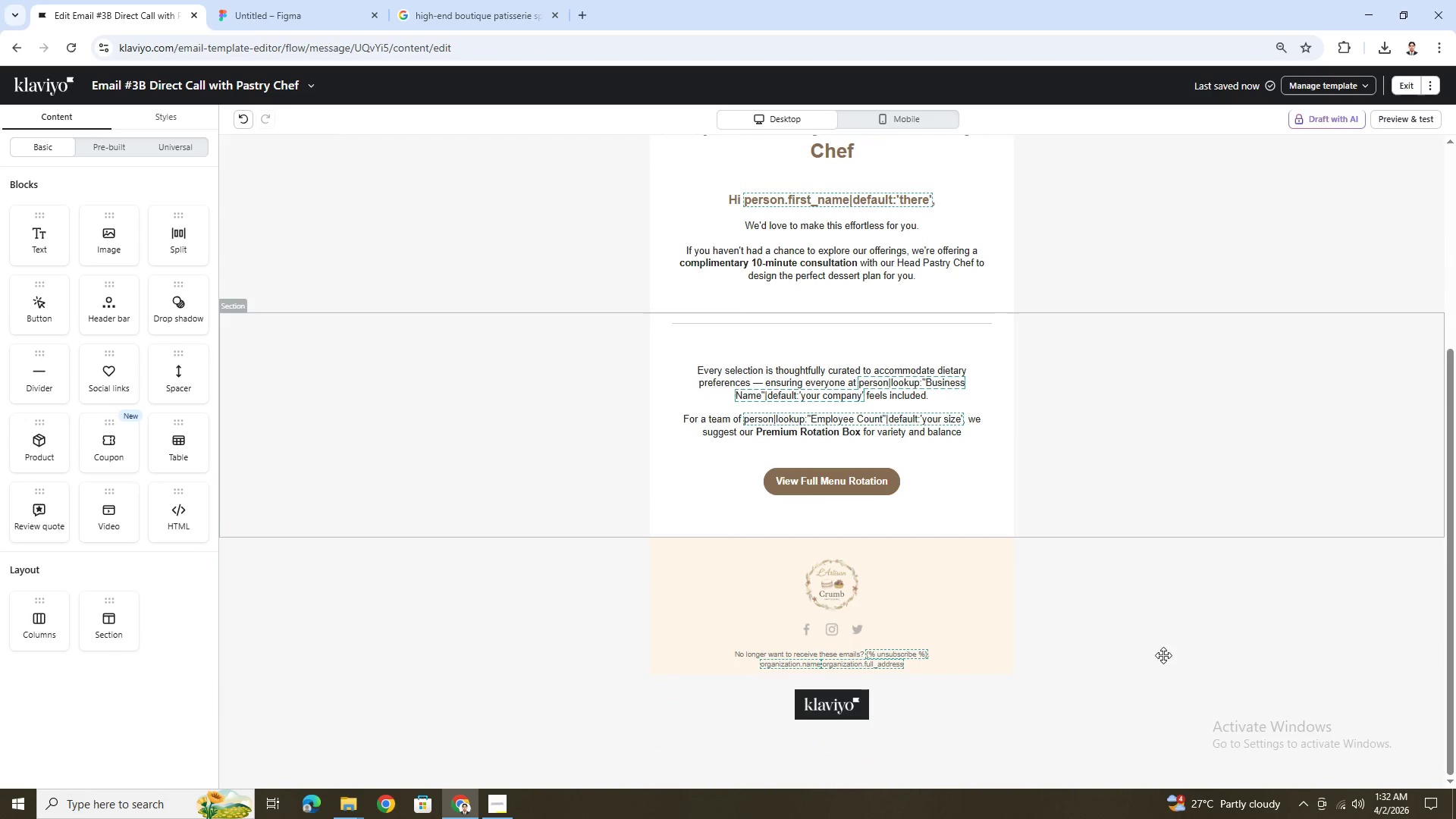 
left_click([1136, 686])
 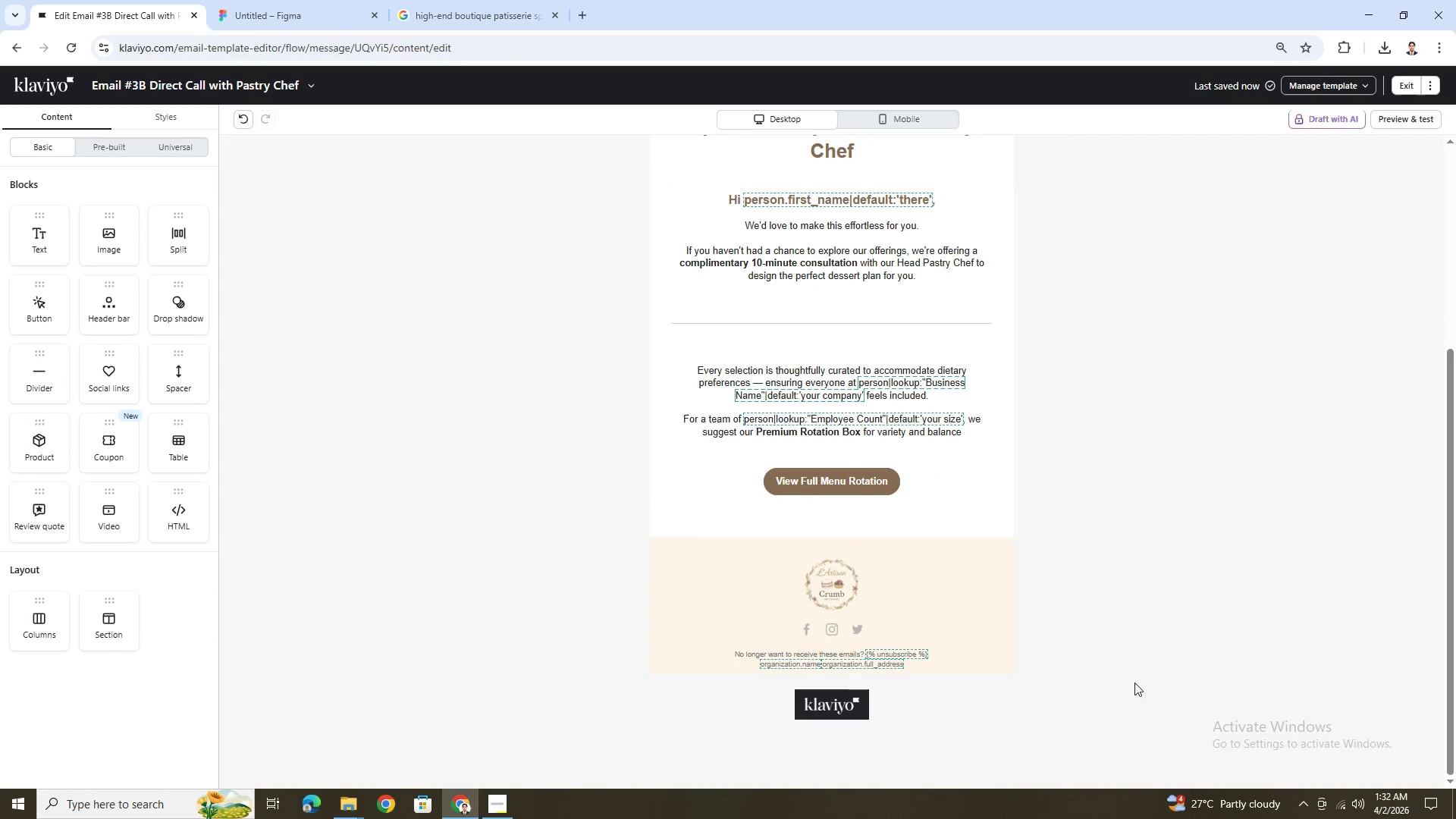 
scroll: coordinate [1134, 682], scroll_direction: up, amount: 3.0
 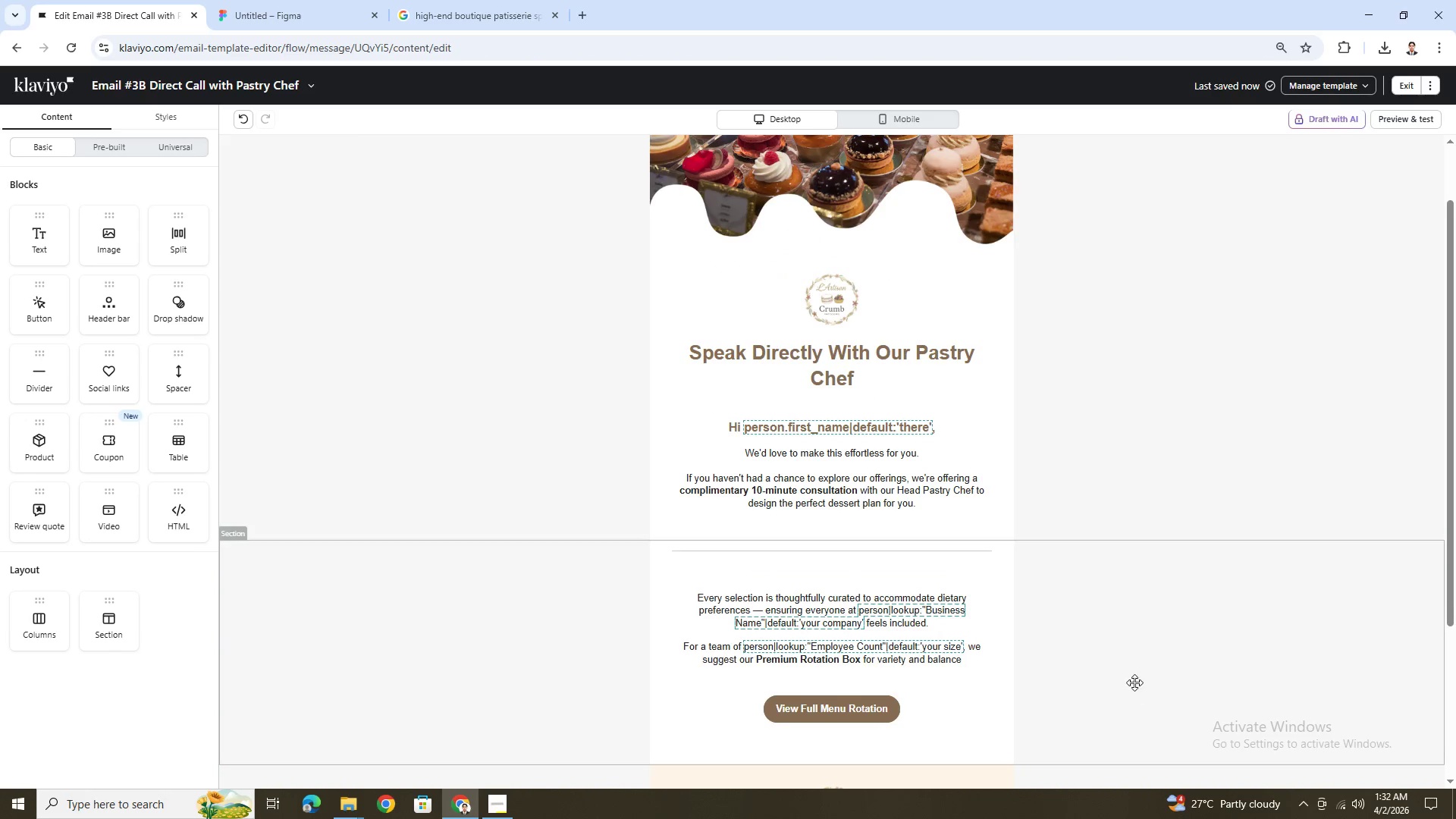 
scroll: coordinate [1134, 682], scroll_direction: down, amount: 2.0
 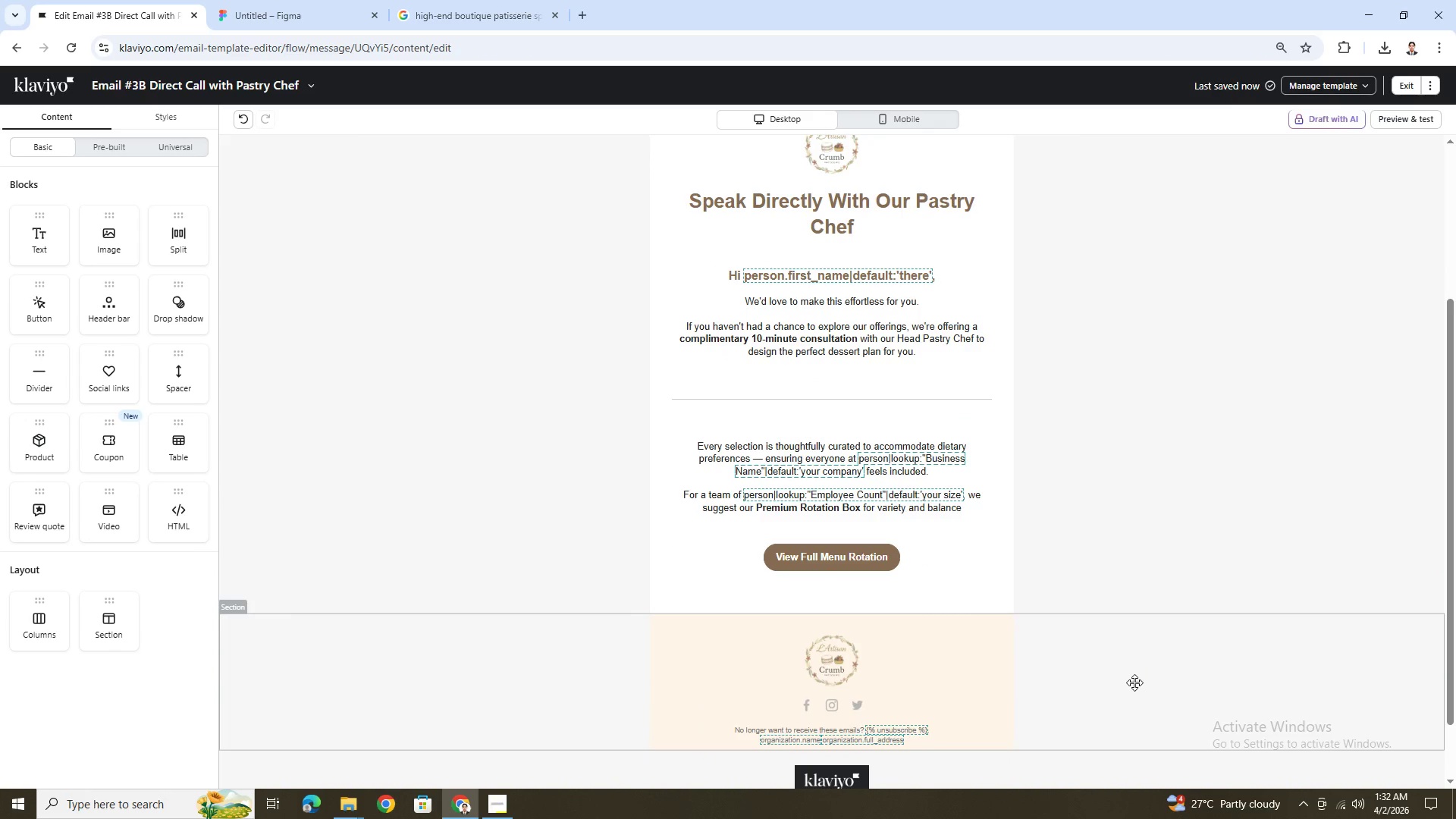 
scroll: coordinate [1134, 682], scroll_direction: up, amount: 1.0
 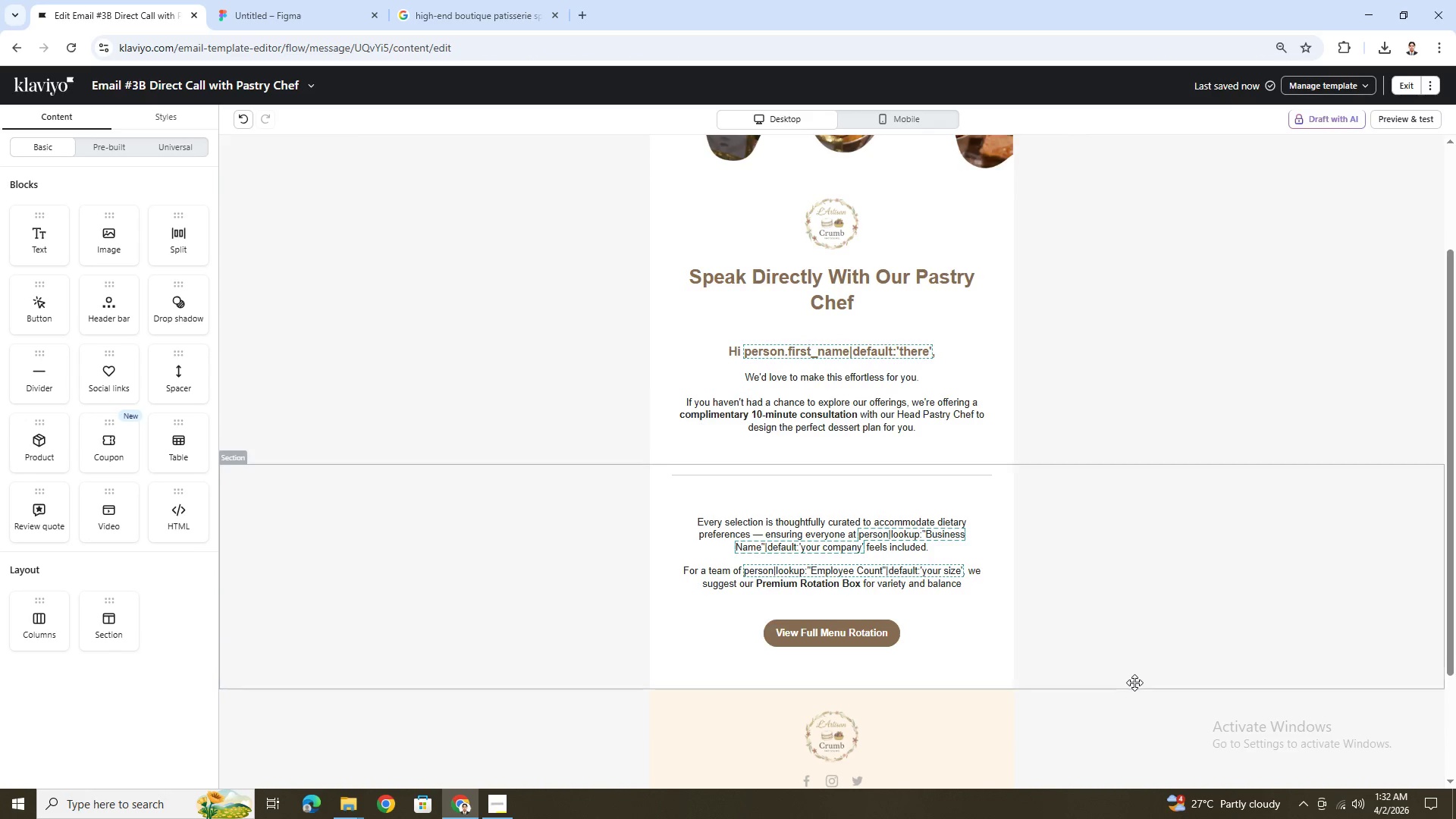 
scroll: coordinate [1134, 682], scroll_direction: down, amount: 2.0
 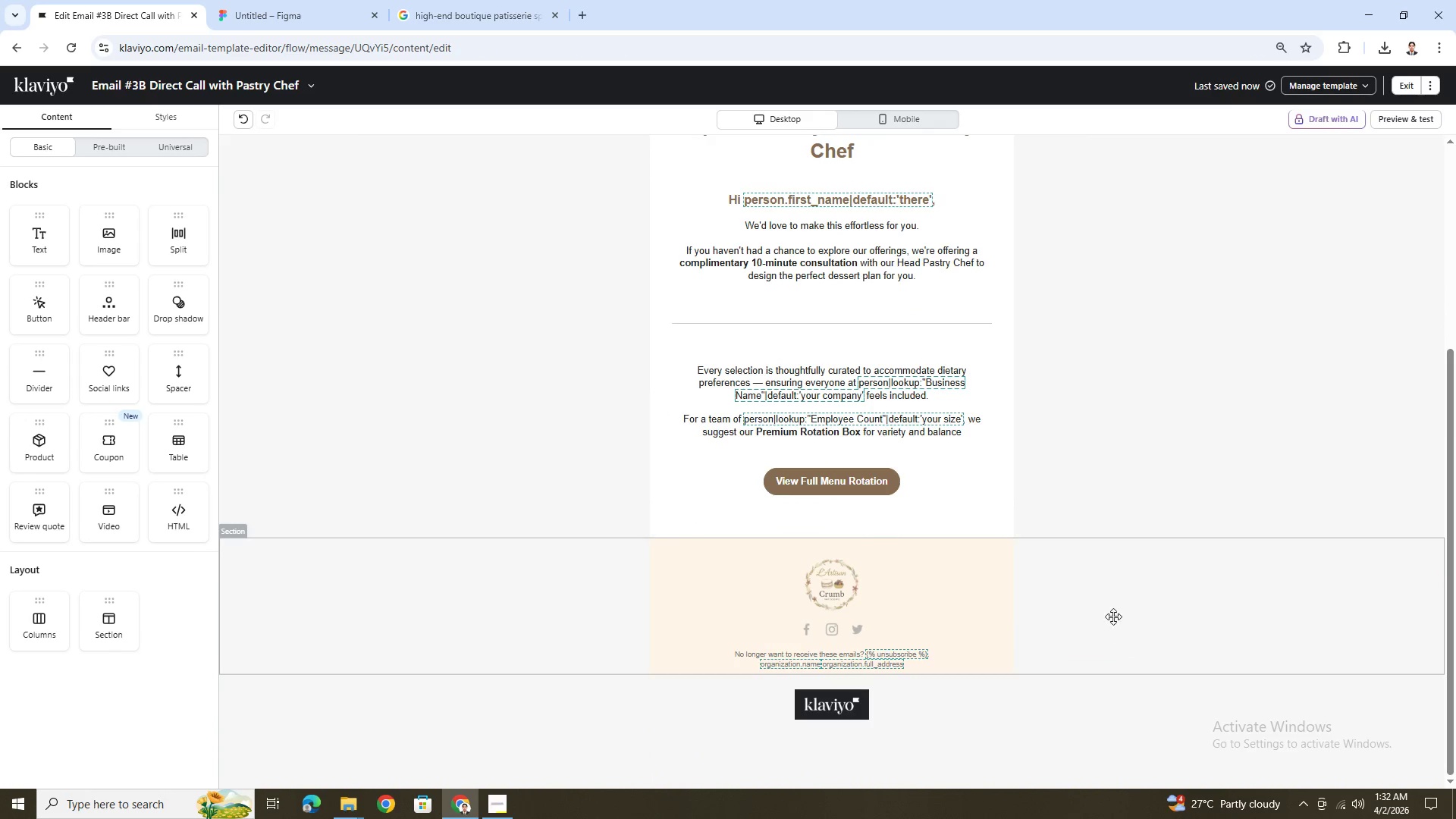 
left_click([1113, 616])
 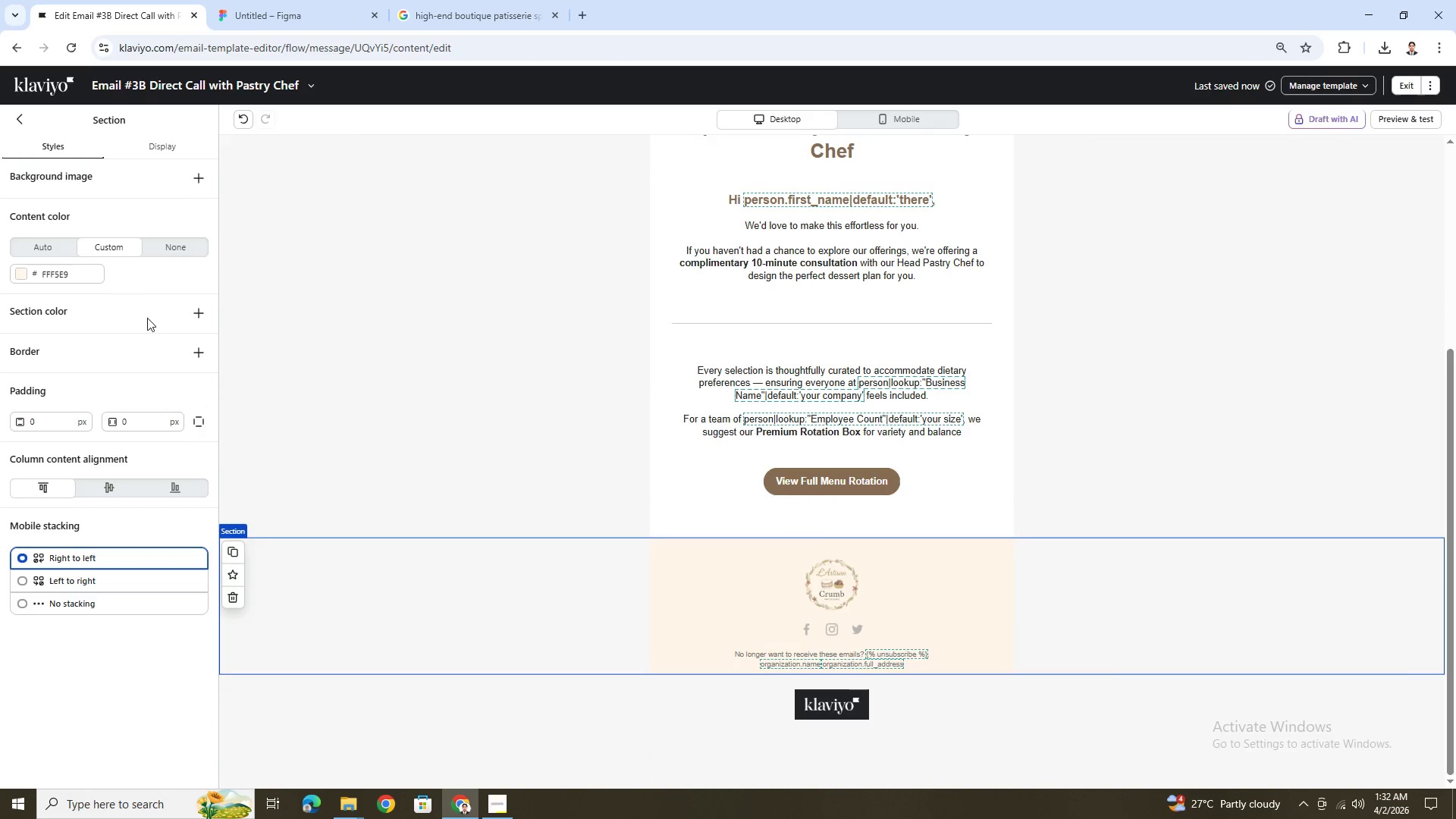 
left_click([199, 243])
 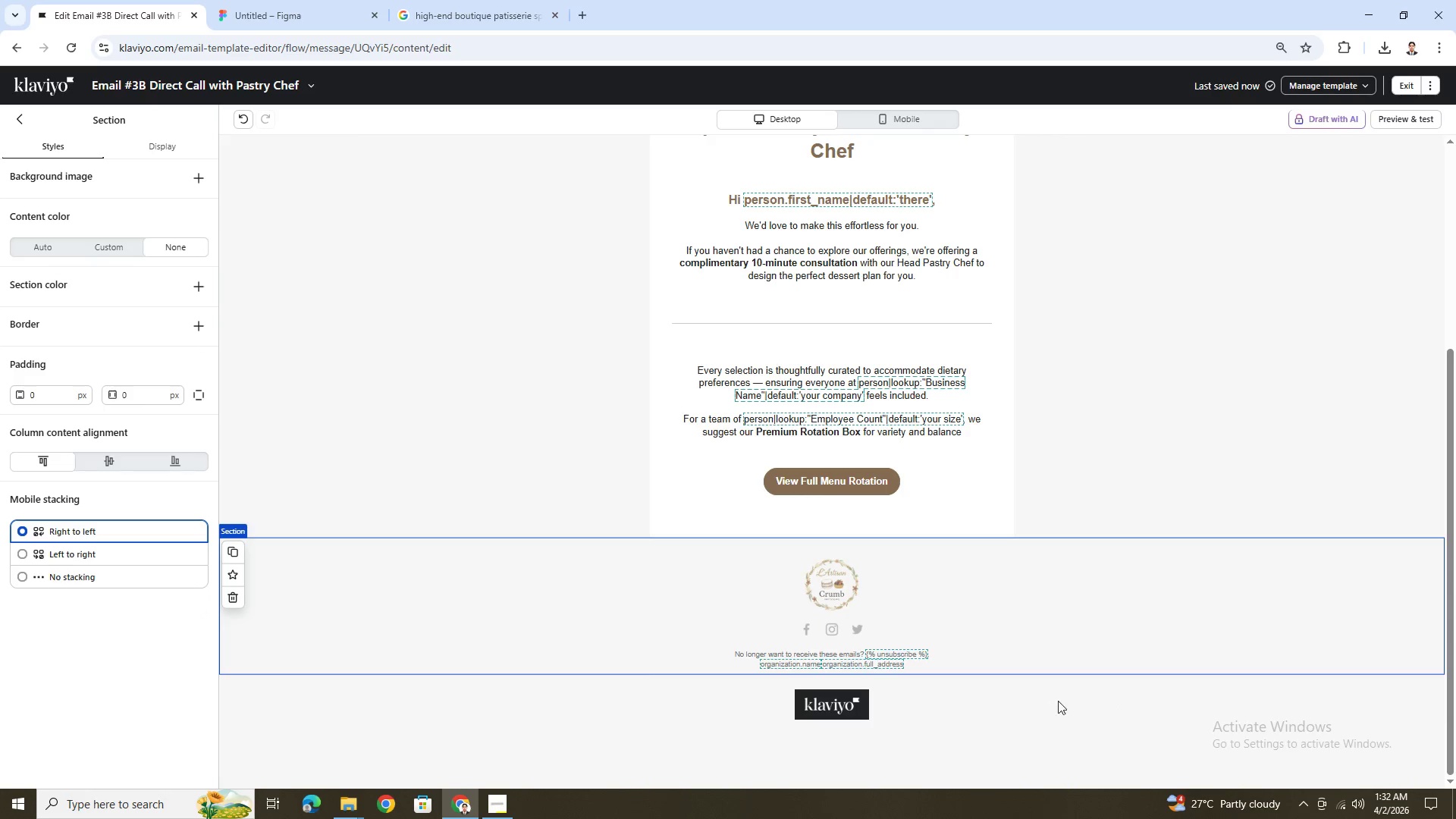 
scroll: coordinate [1080, 695], scroll_direction: up, amount: 3.0
 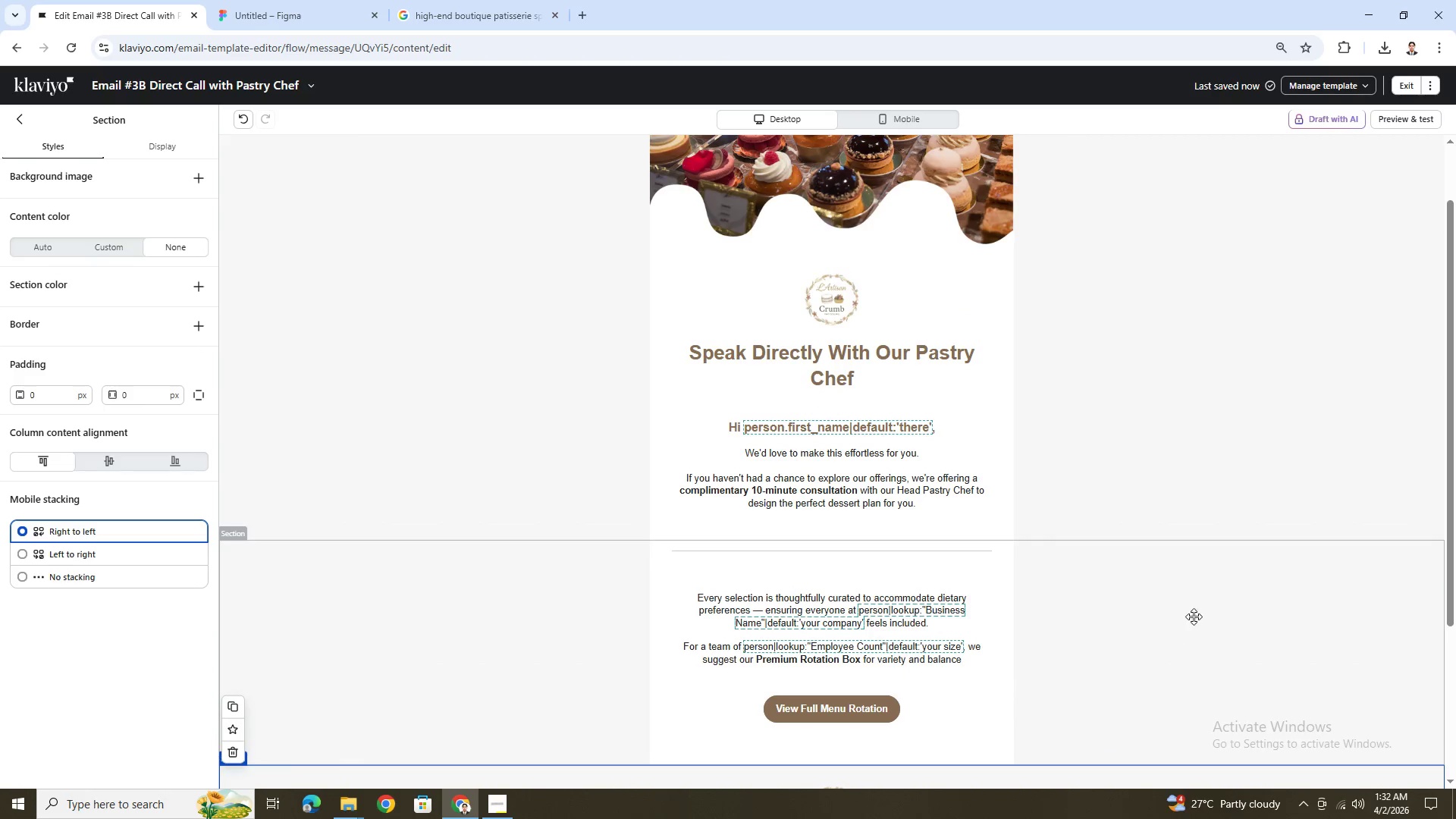 
left_click([1197, 611])
 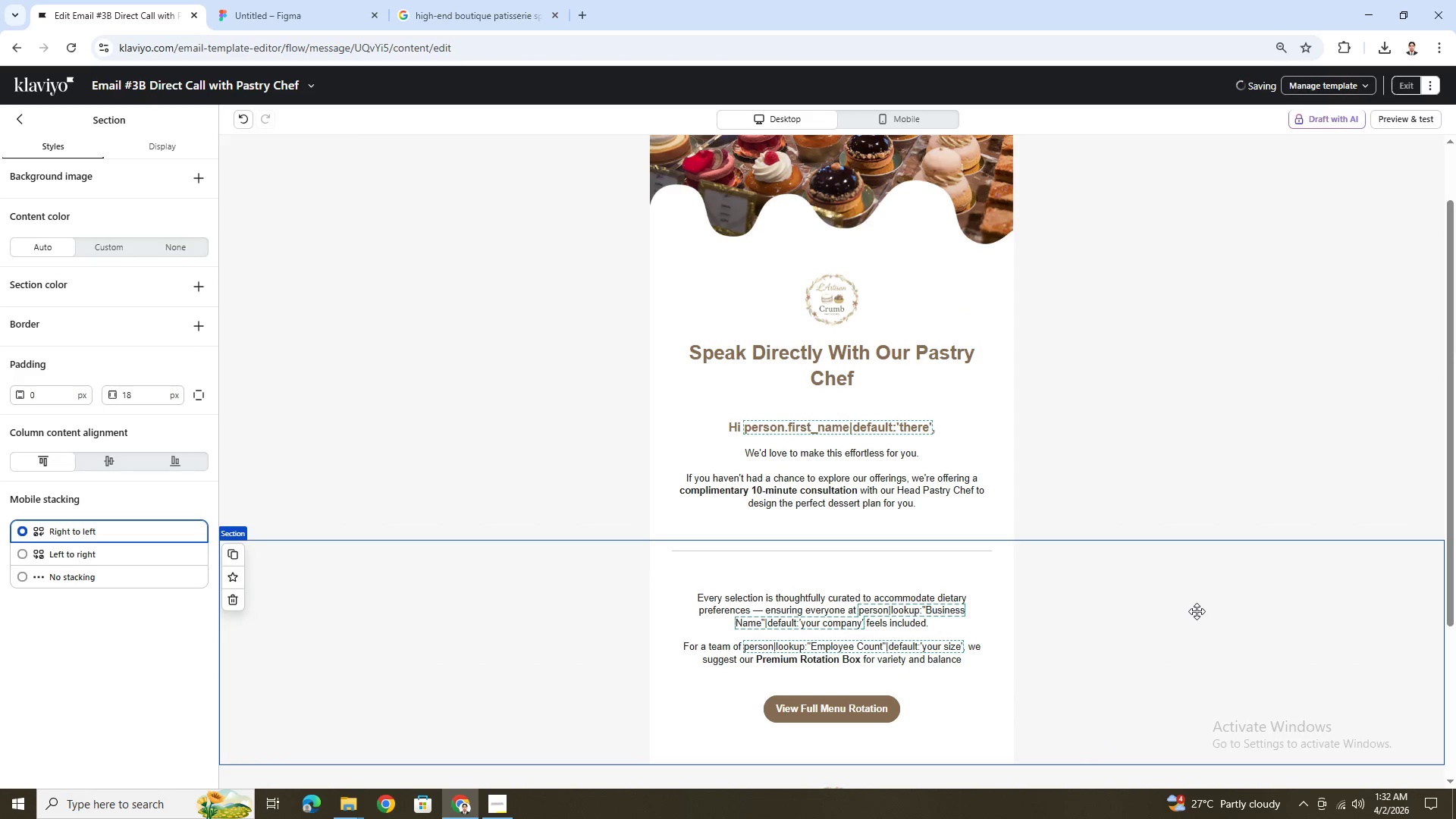 
scroll: coordinate [1197, 612], scroll_direction: down, amount: 2.0
 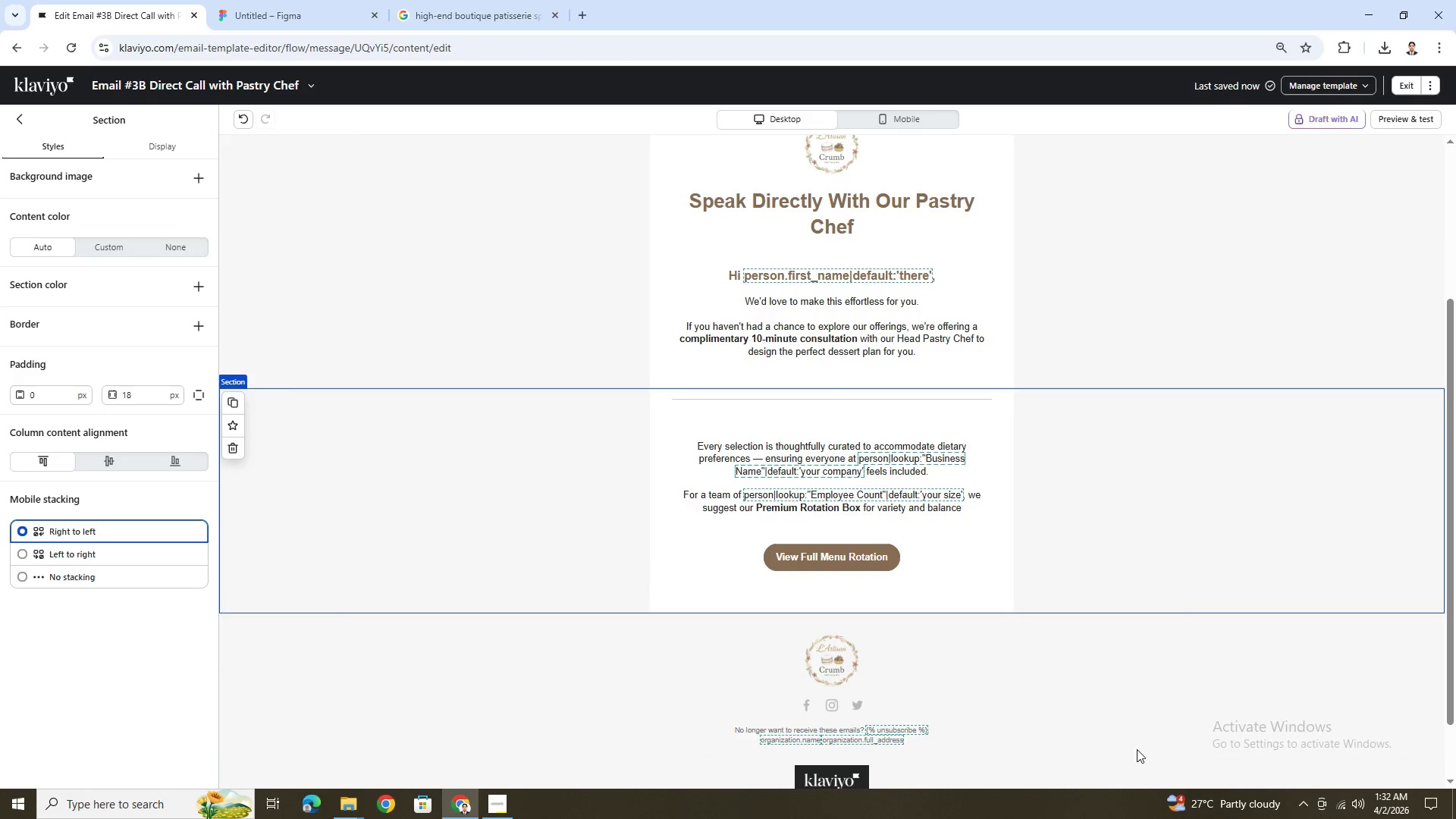 
scroll: coordinate [1080, 677], scroll_direction: up, amount: 2.0
 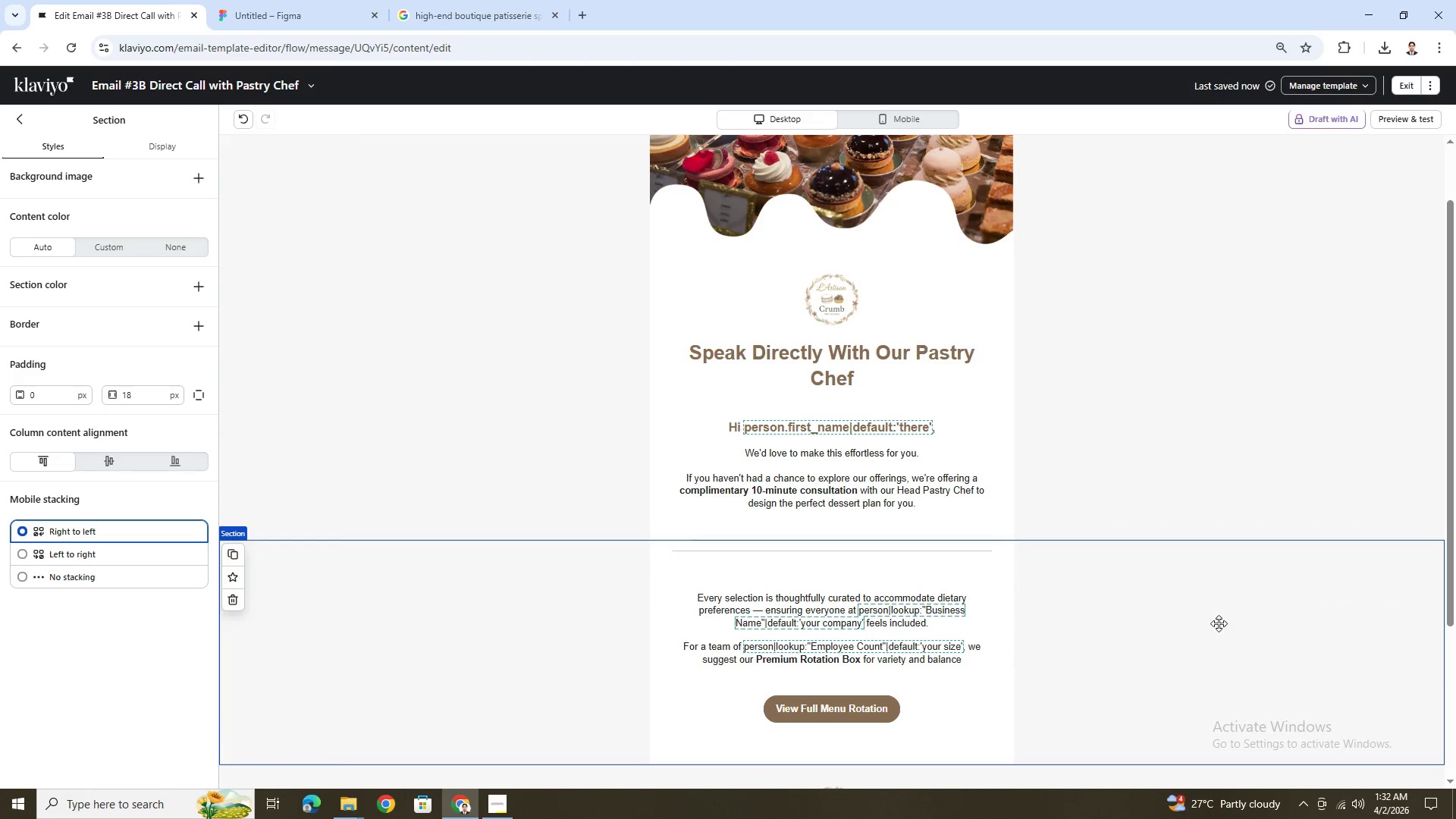 
scroll: coordinate [1232, 623], scroll_direction: down, amount: 3.0
 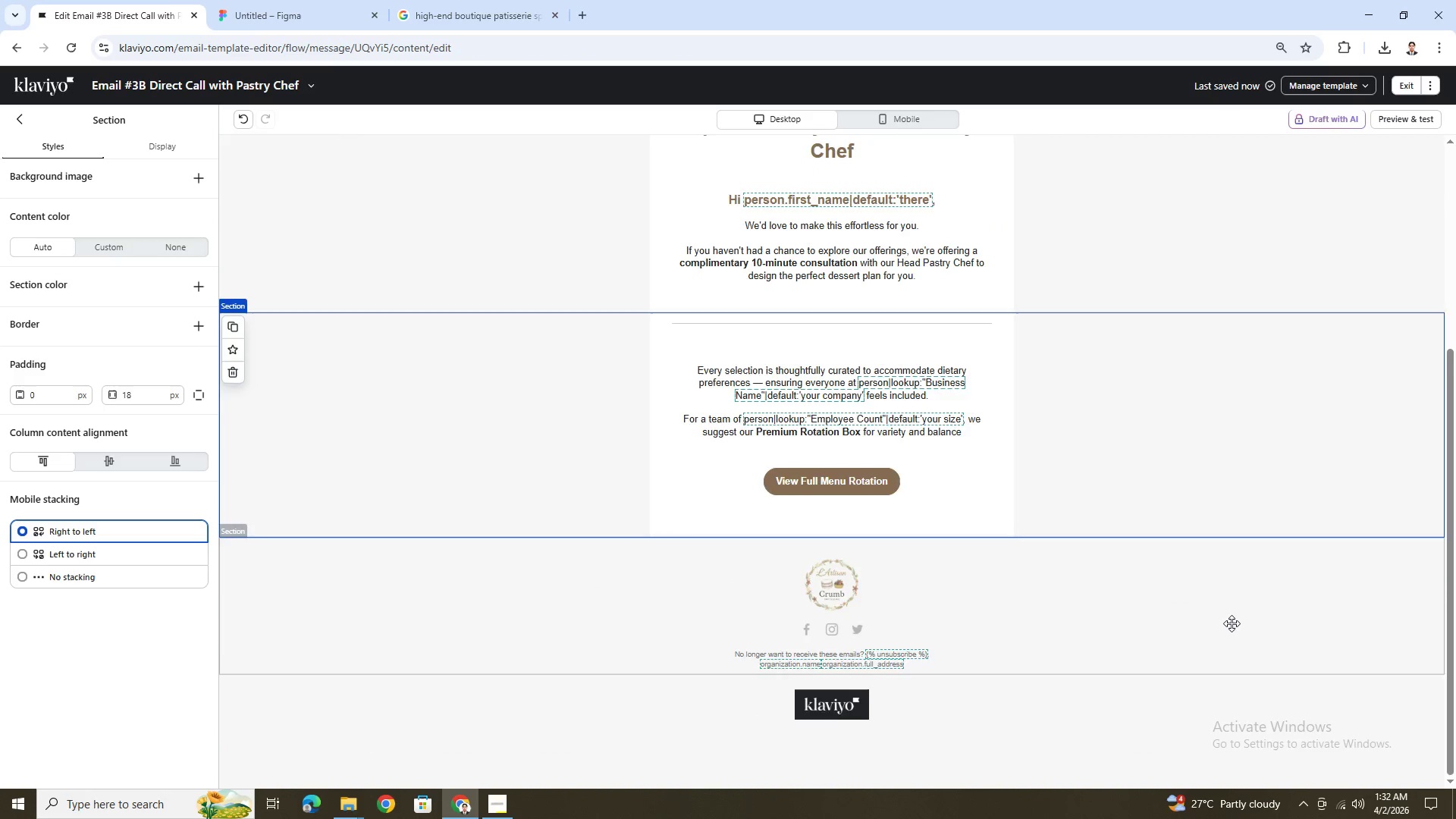 
scroll: coordinate [1232, 623], scroll_direction: up, amount: 2.0
 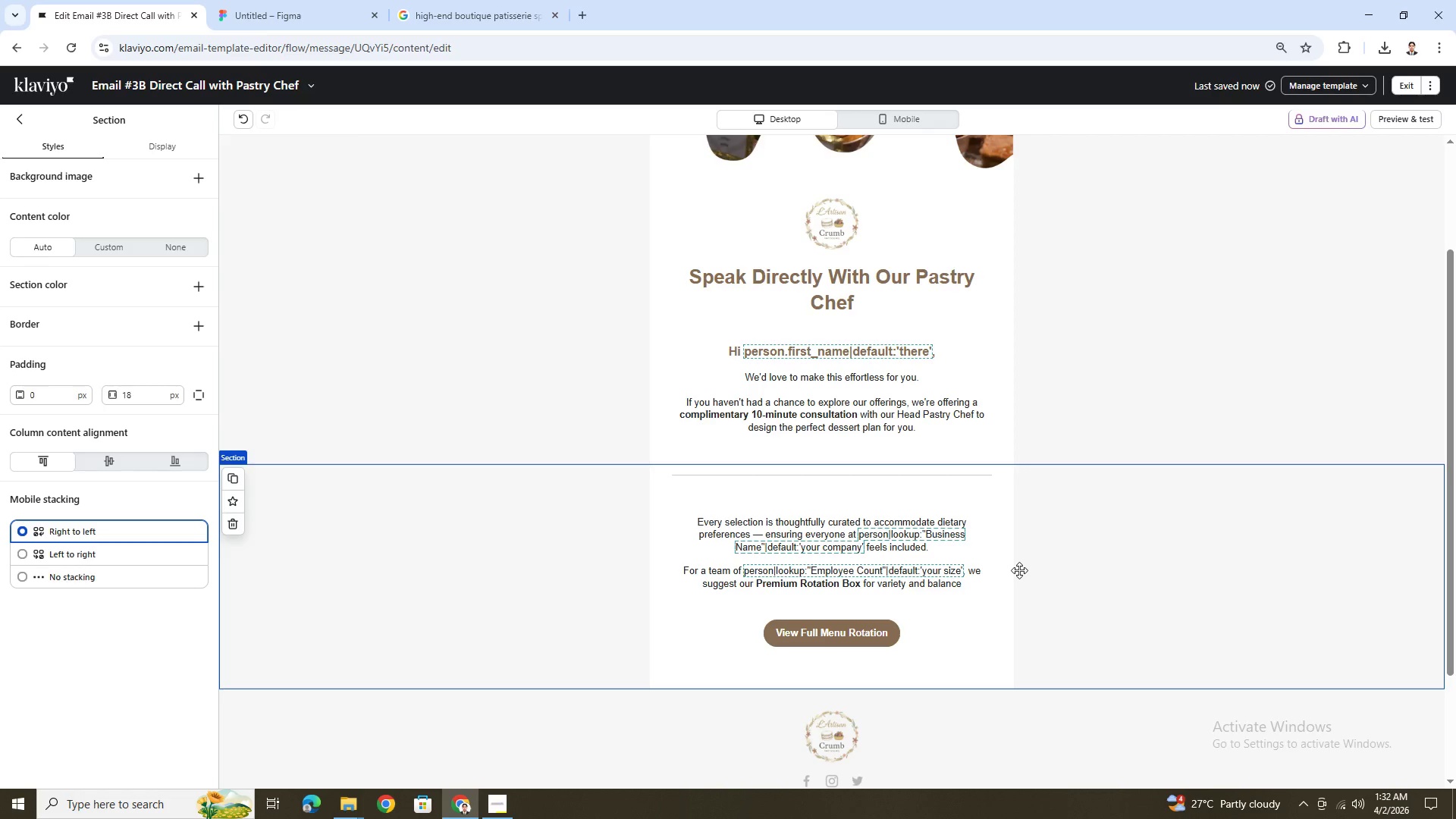 
wait(9.49)
 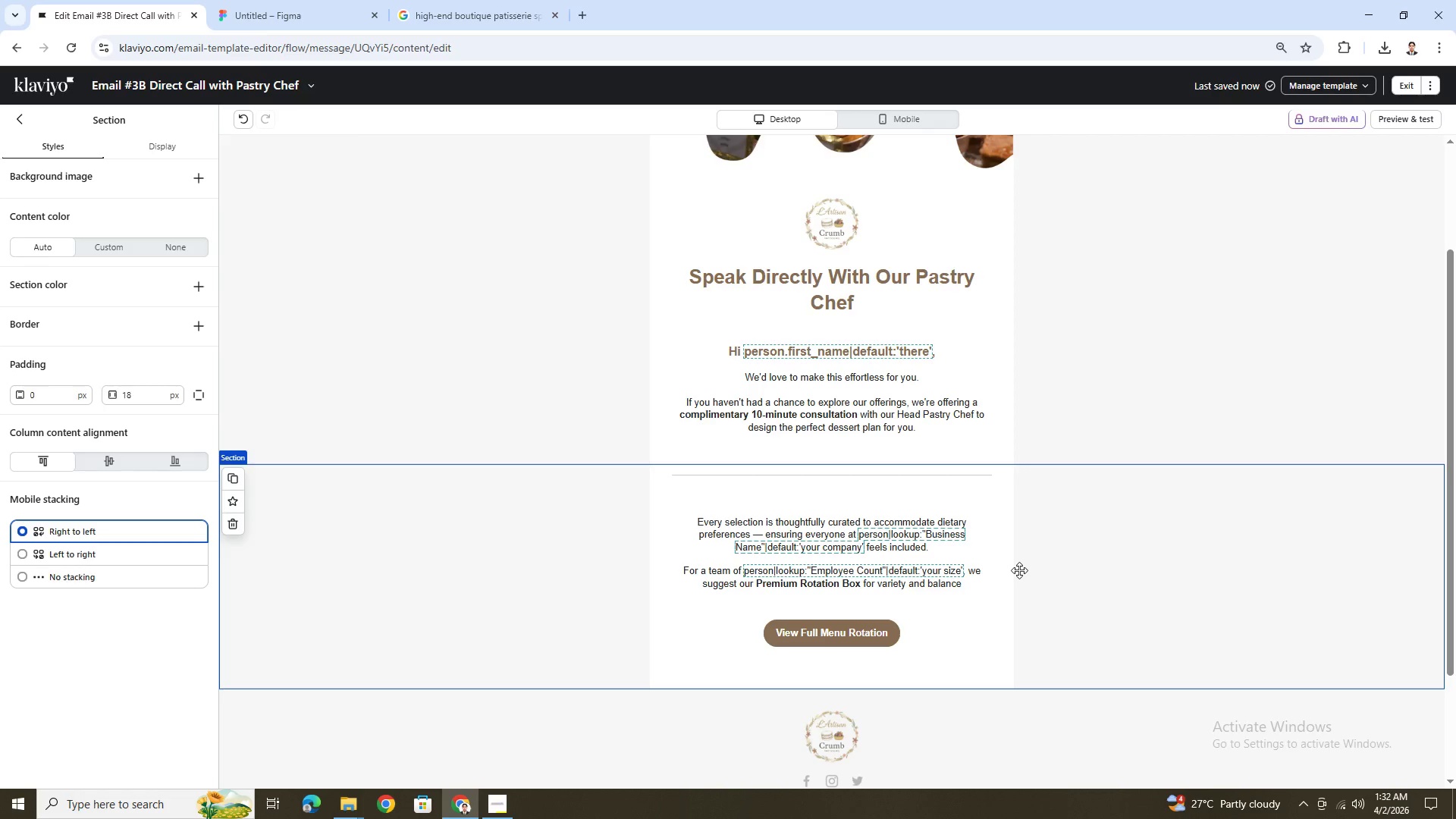 
left_click([915, 566])
 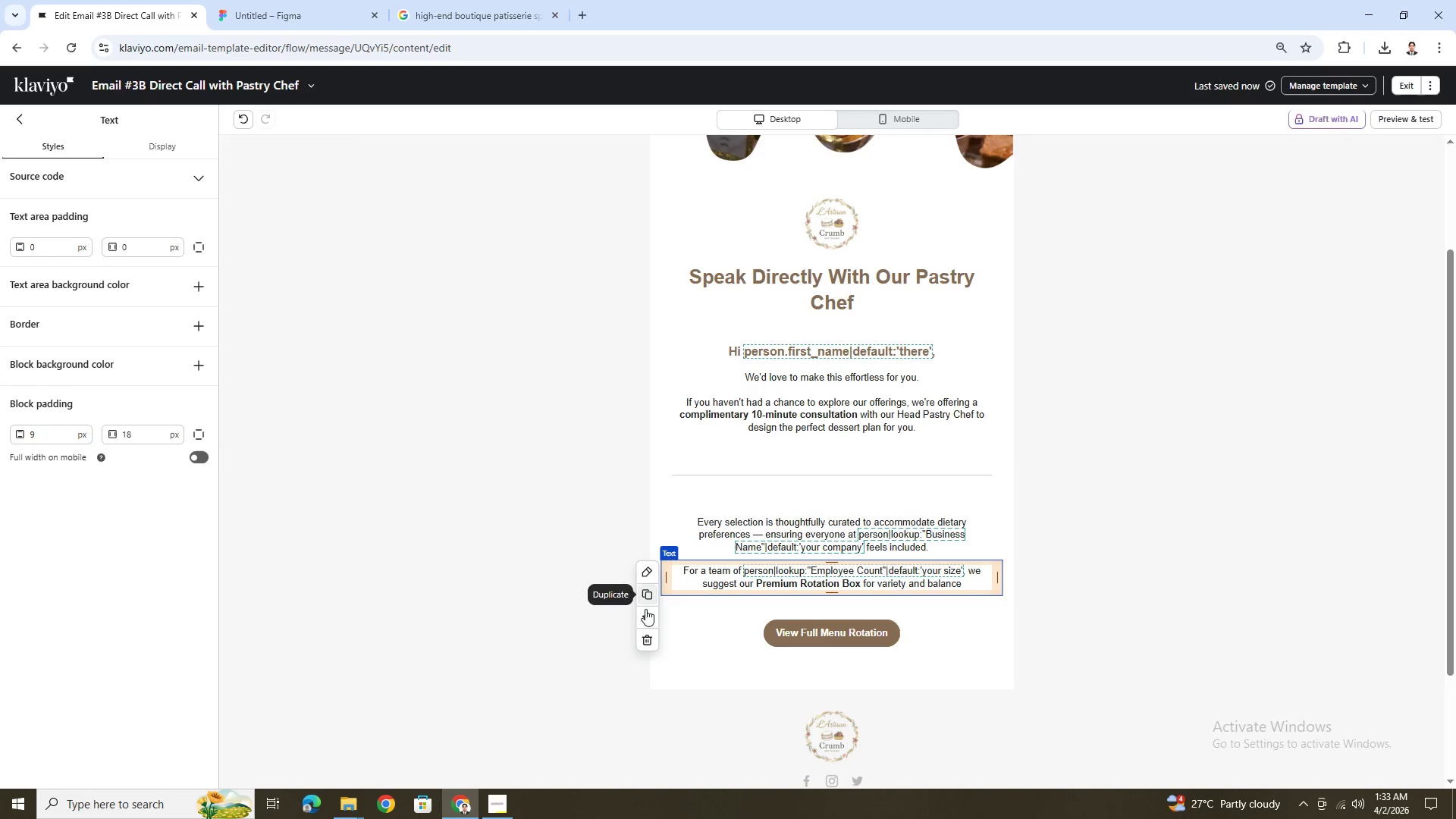 
left_click([644, 643])
 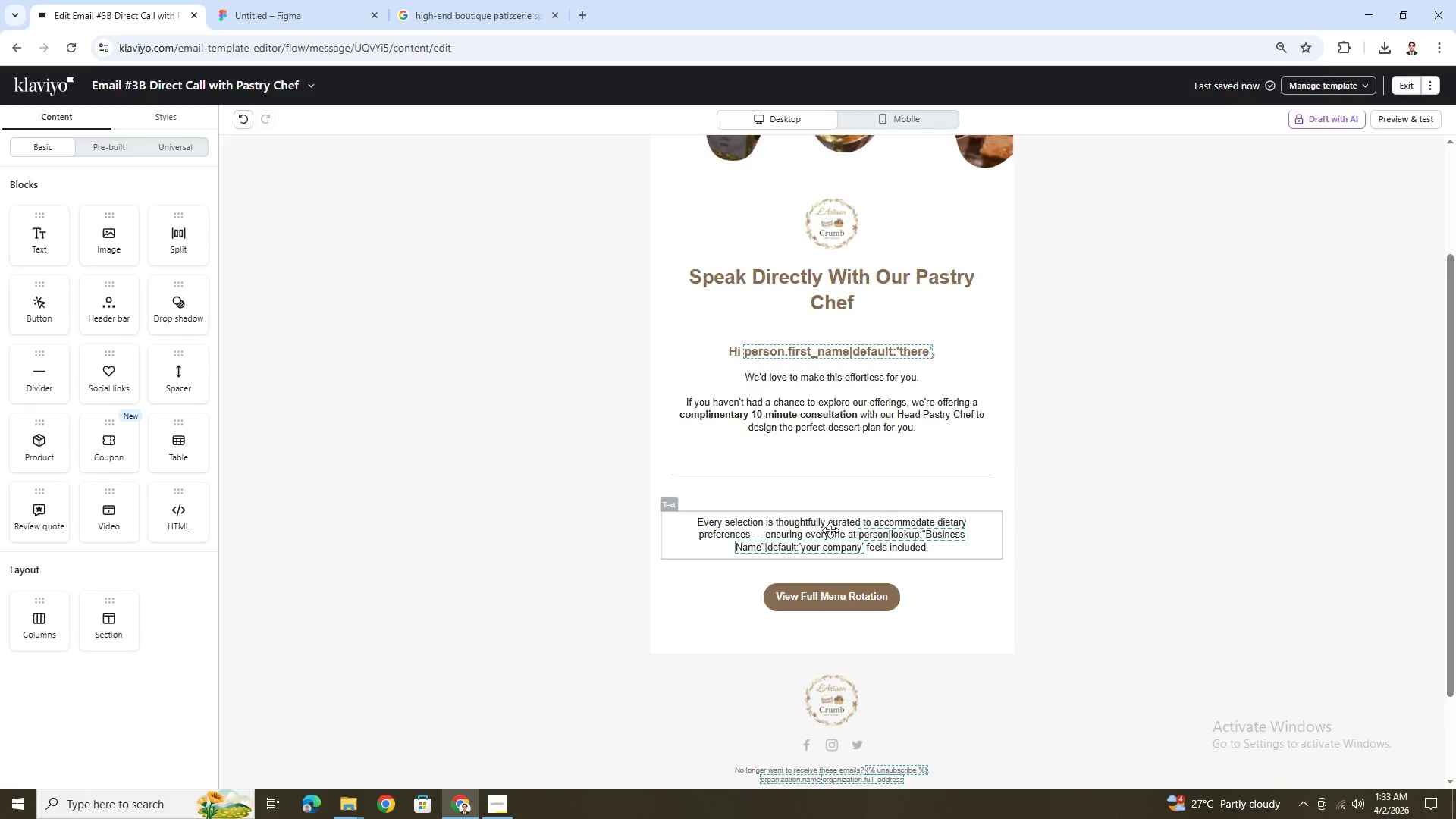 
double_click([830, 530])
 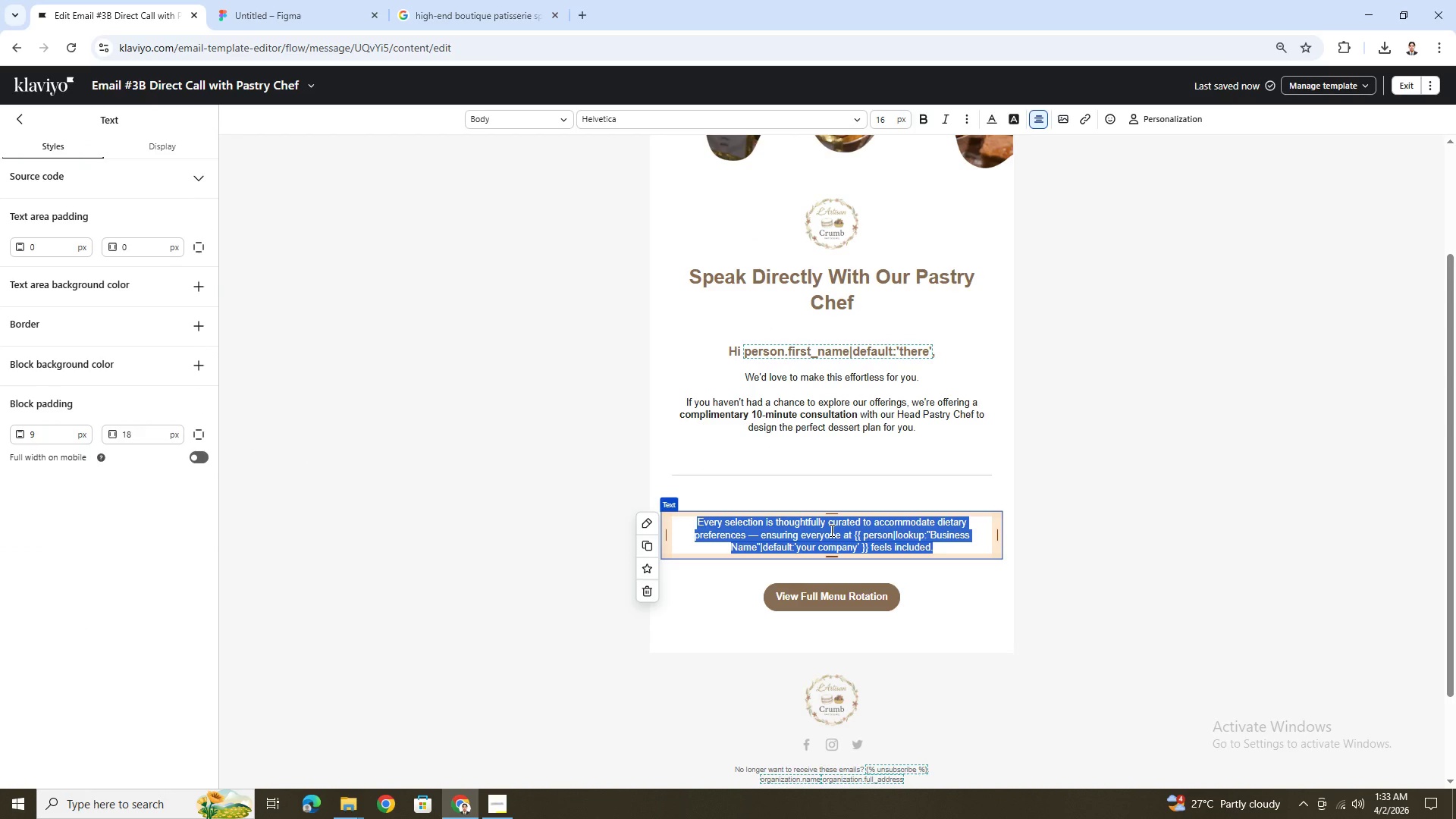 
type(Let us had)
key(Backspace)
type(ndle the details)
 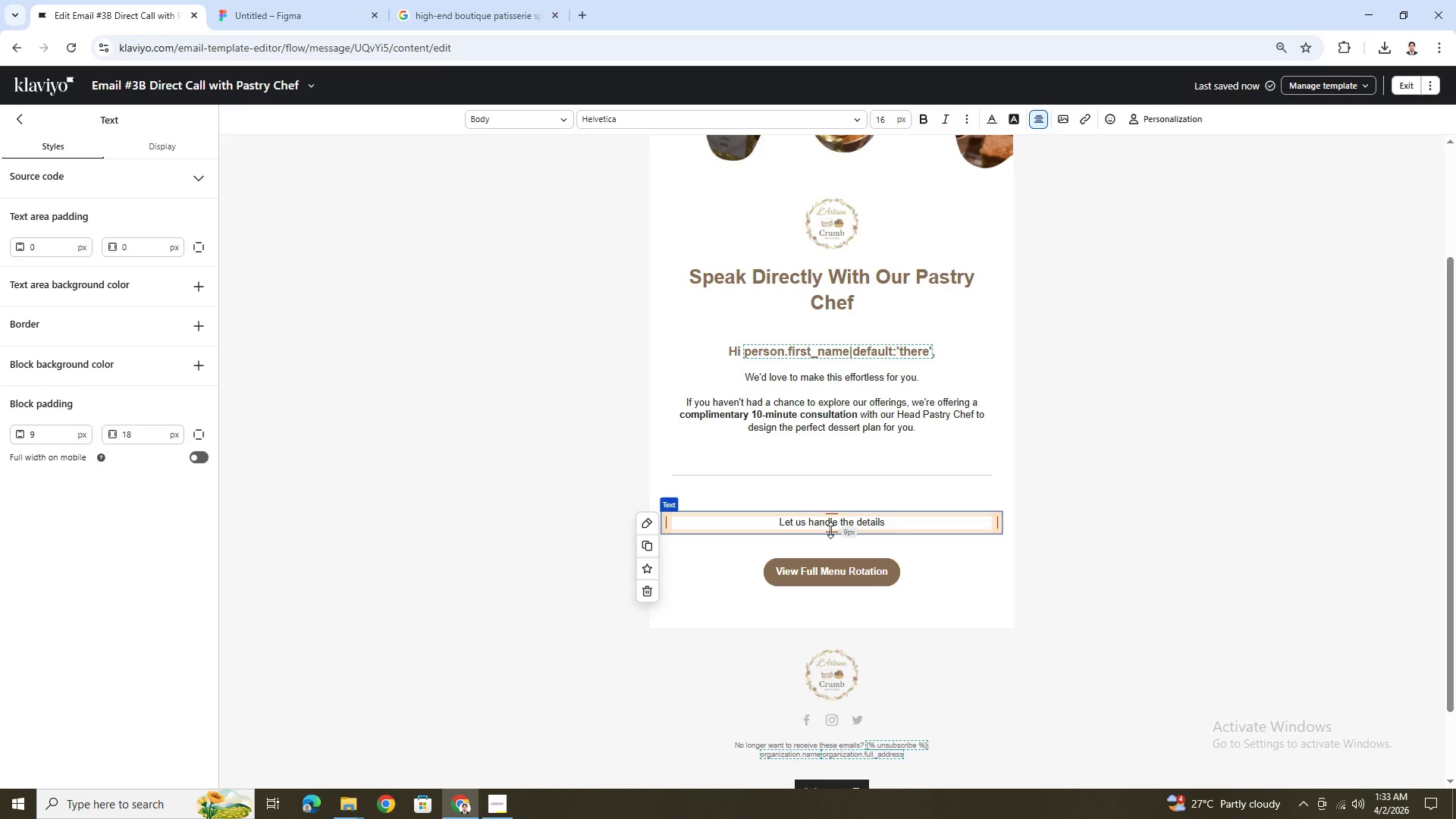 
key(Control+Z)
 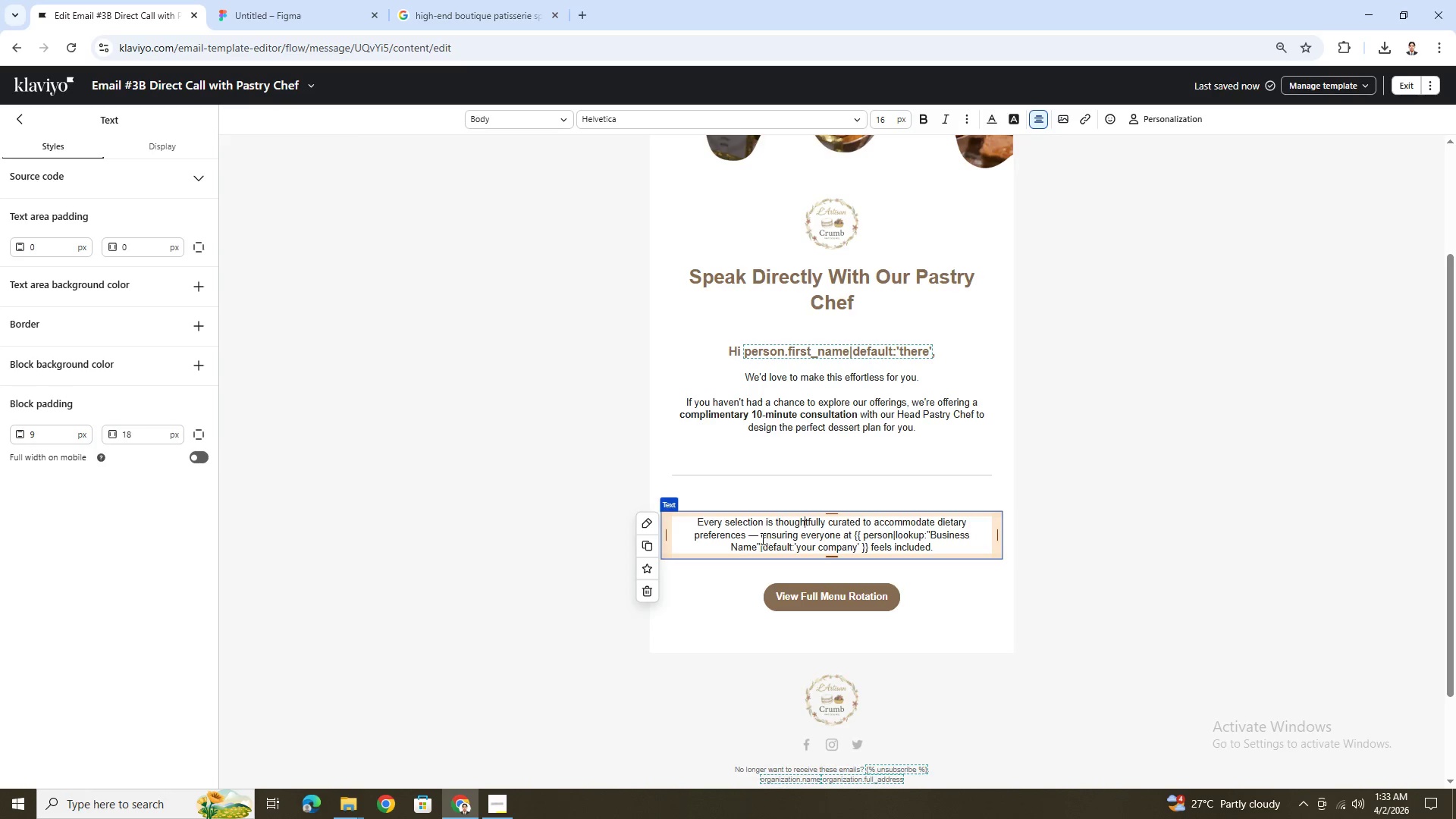 
left_click_drag(start_coordinate=[759, 538], to_coordinate=[752, 538])
 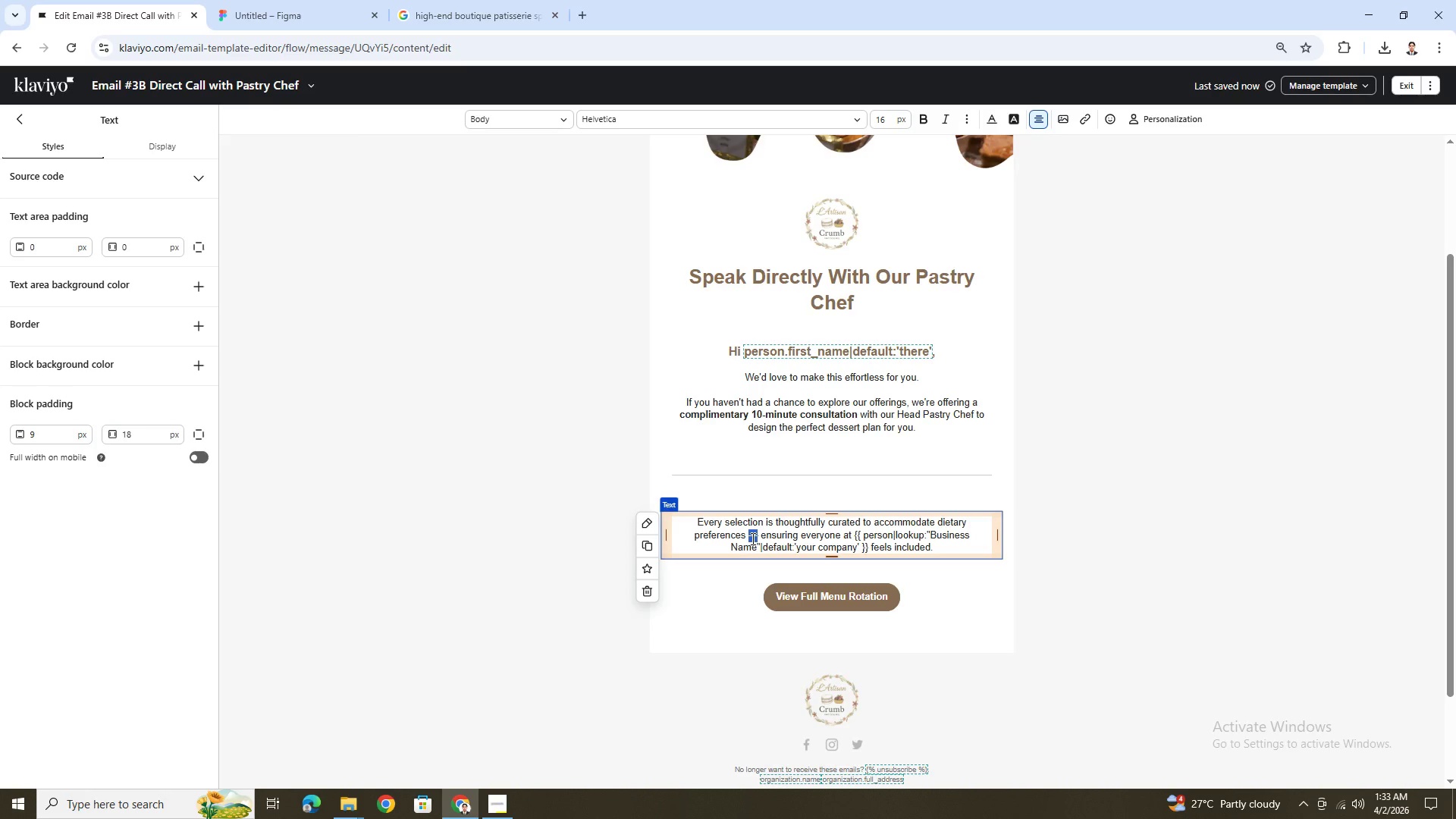 
key(Control+C)
 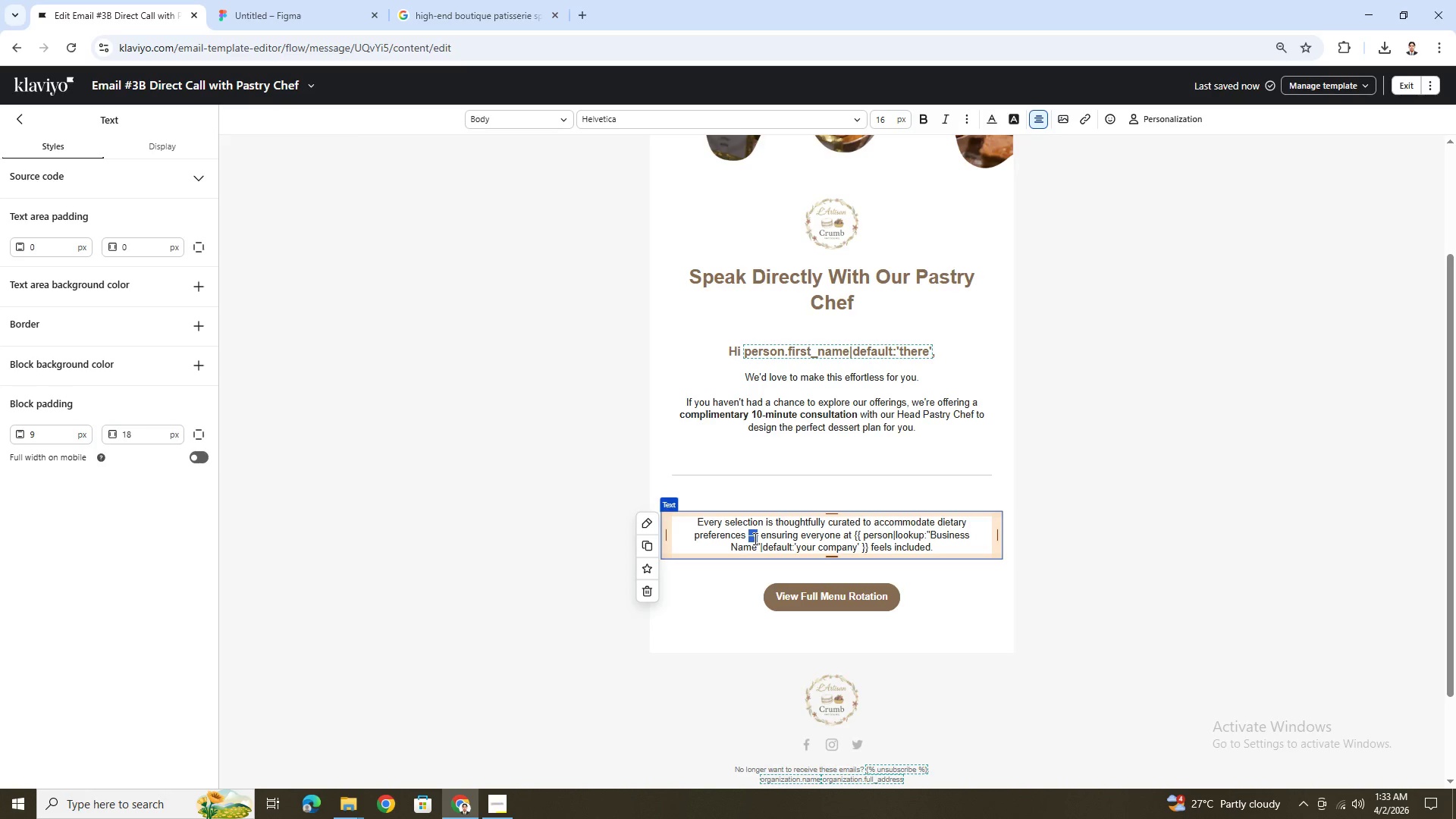 
key(Control+A)
 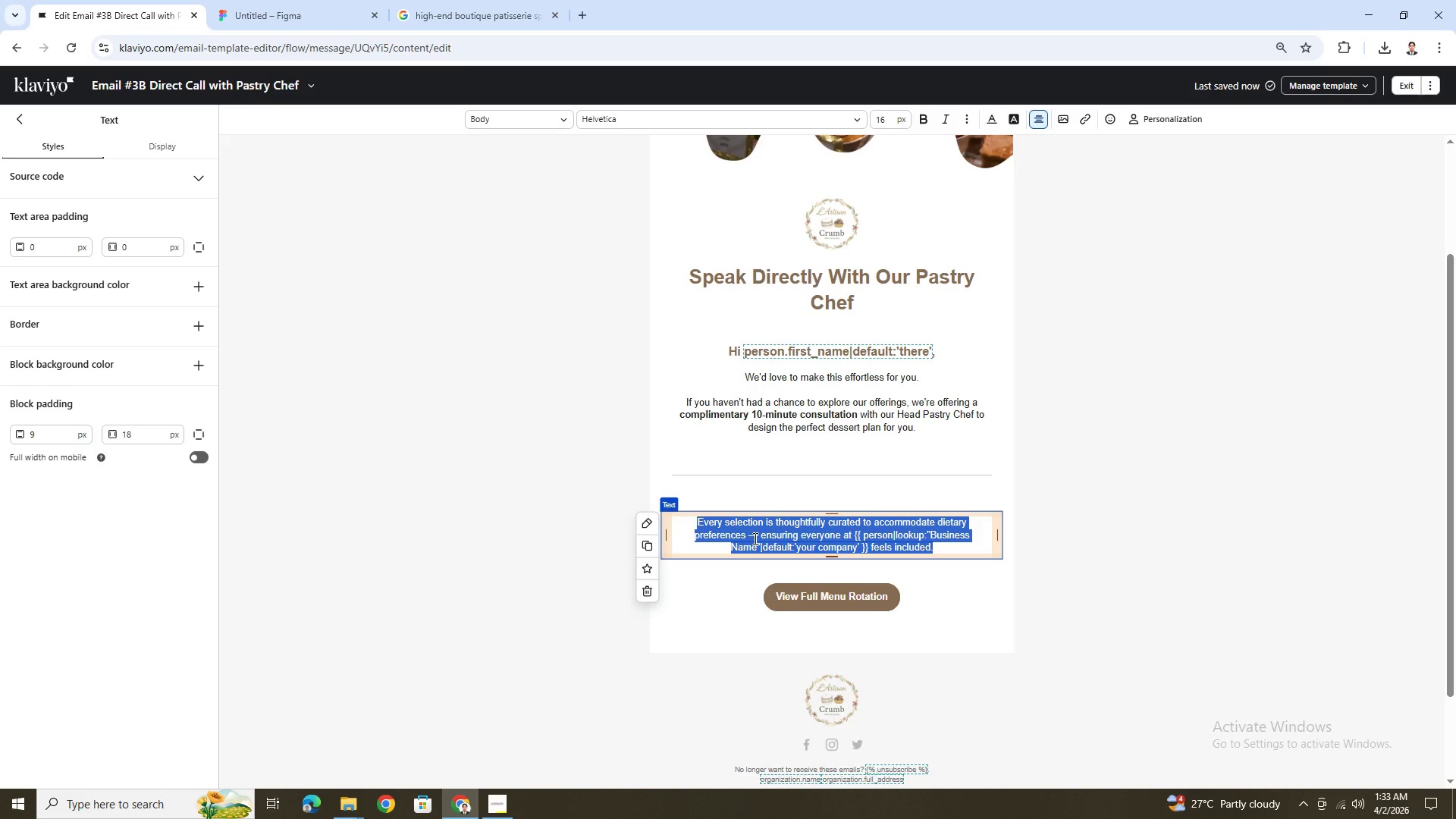 
type(Let's us handle the details )
 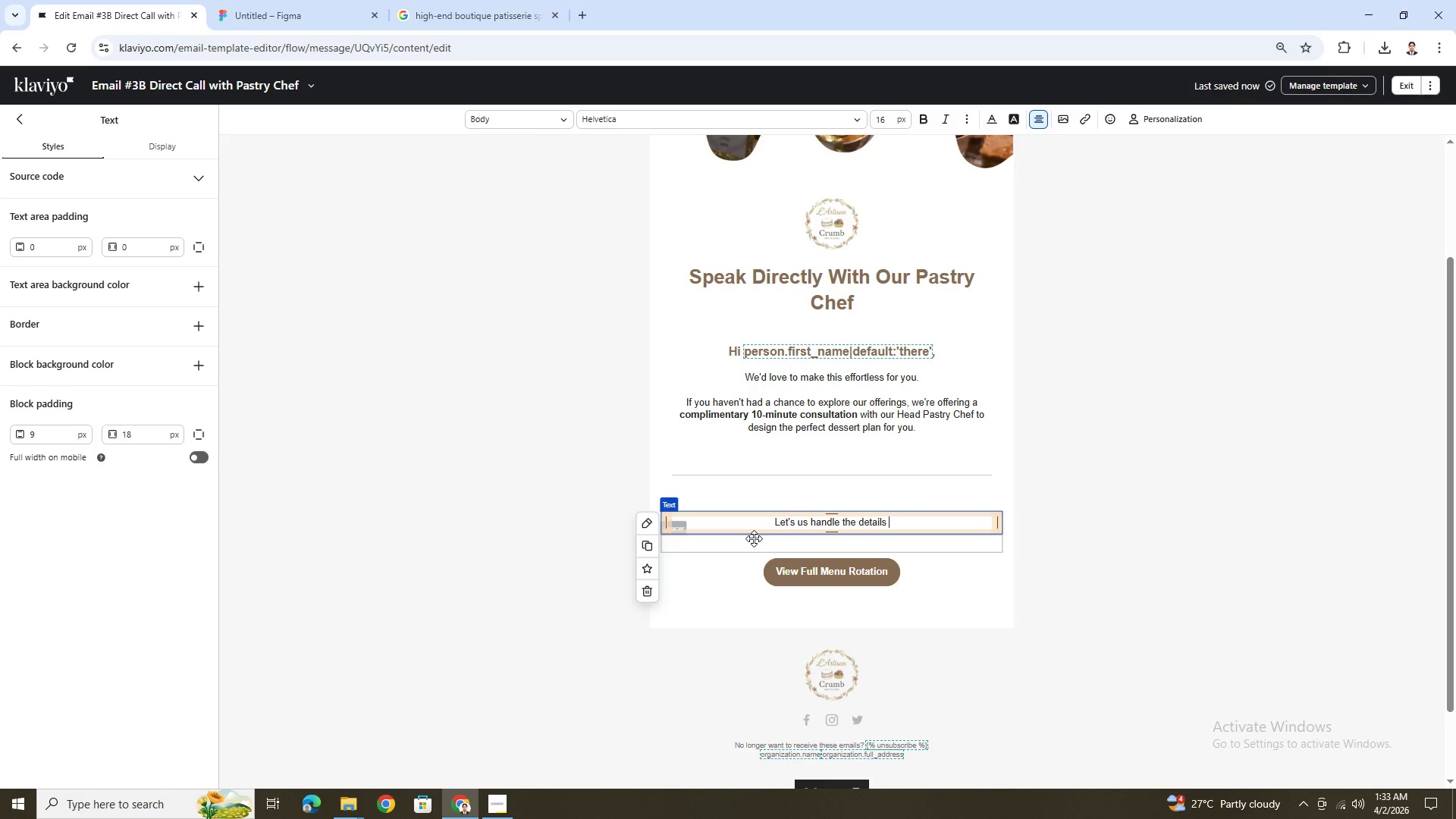 
key(Control+V)
 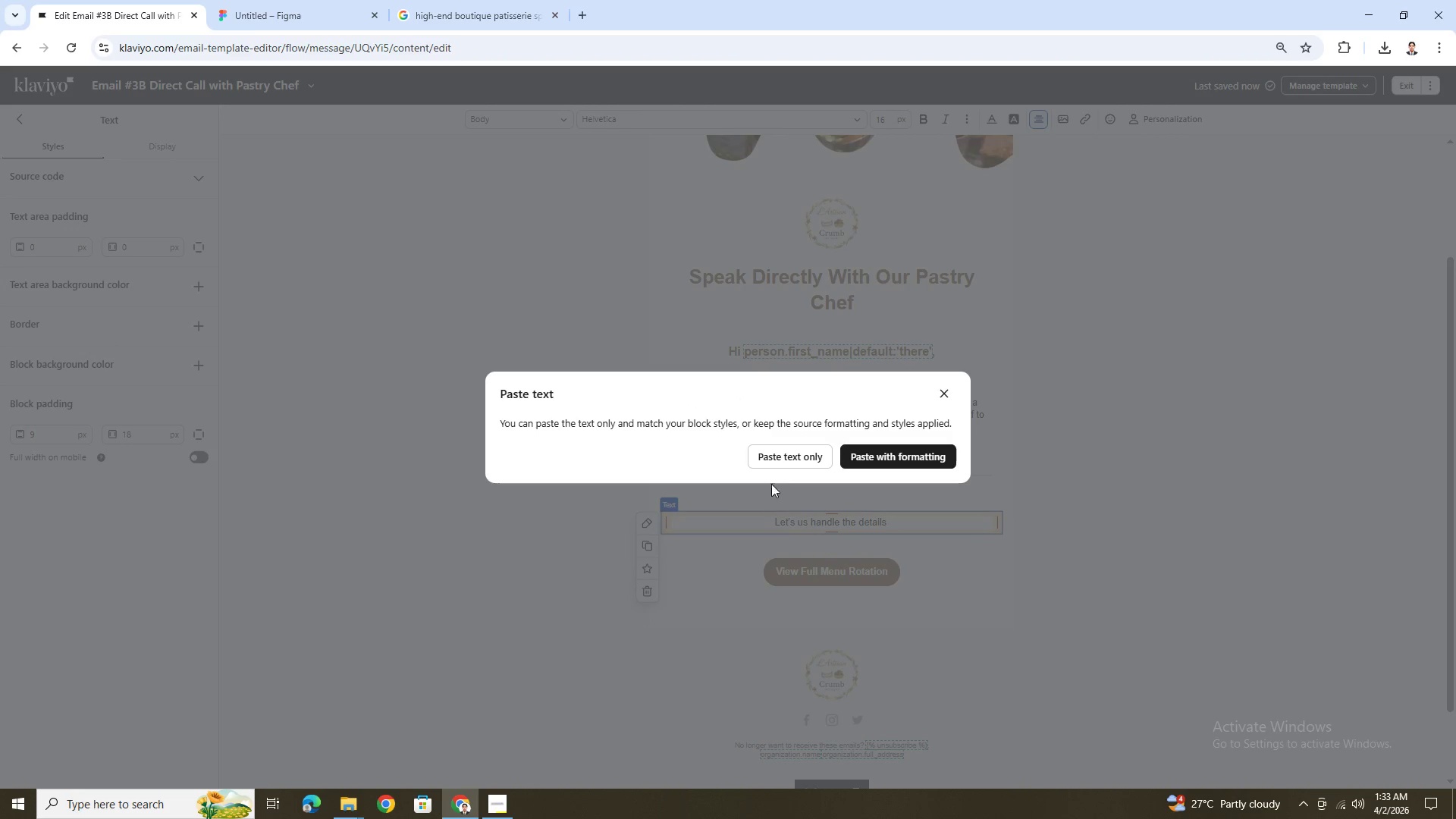 
left_click([789, 453])
 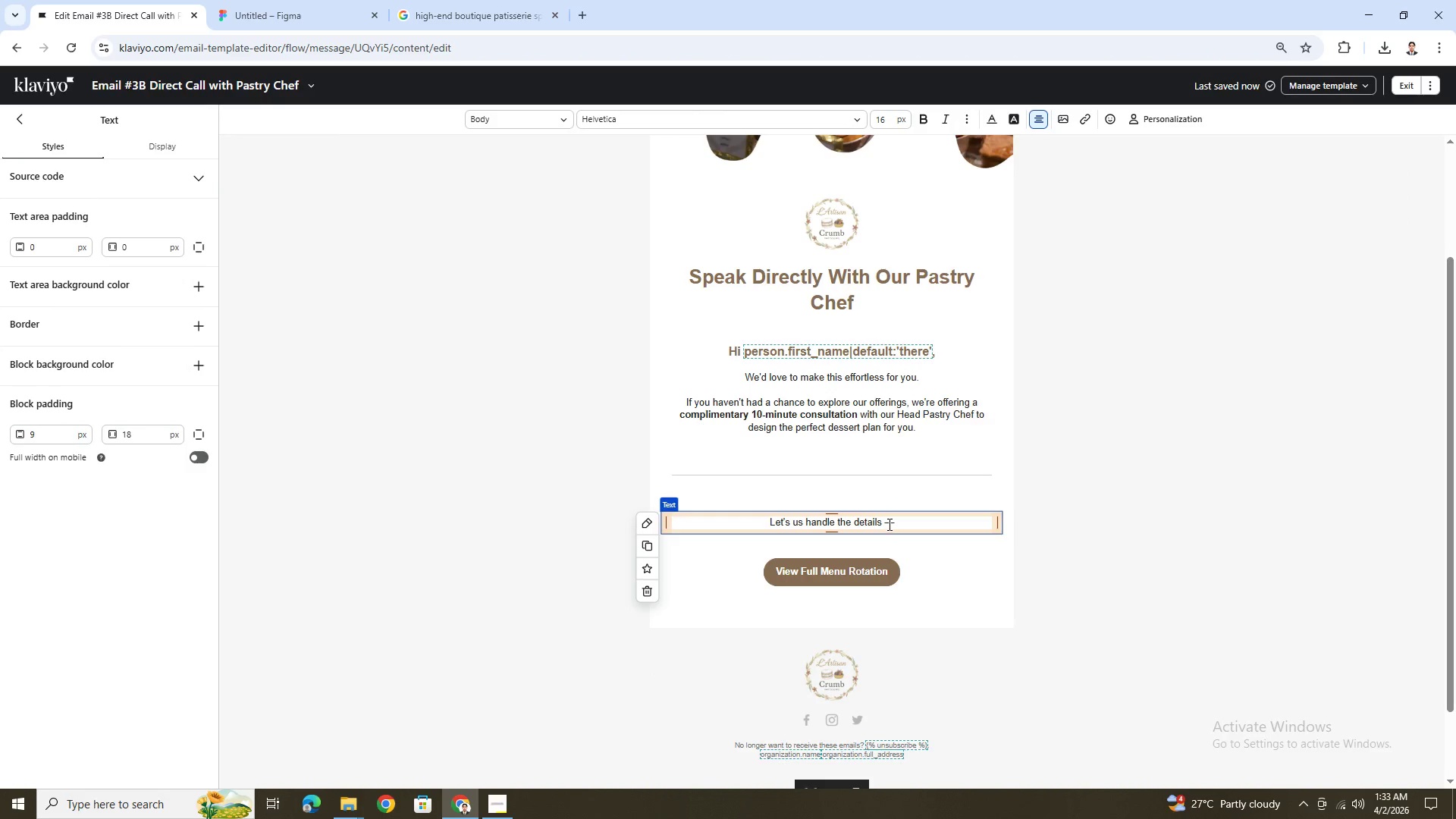 
left_click([903, 522])
 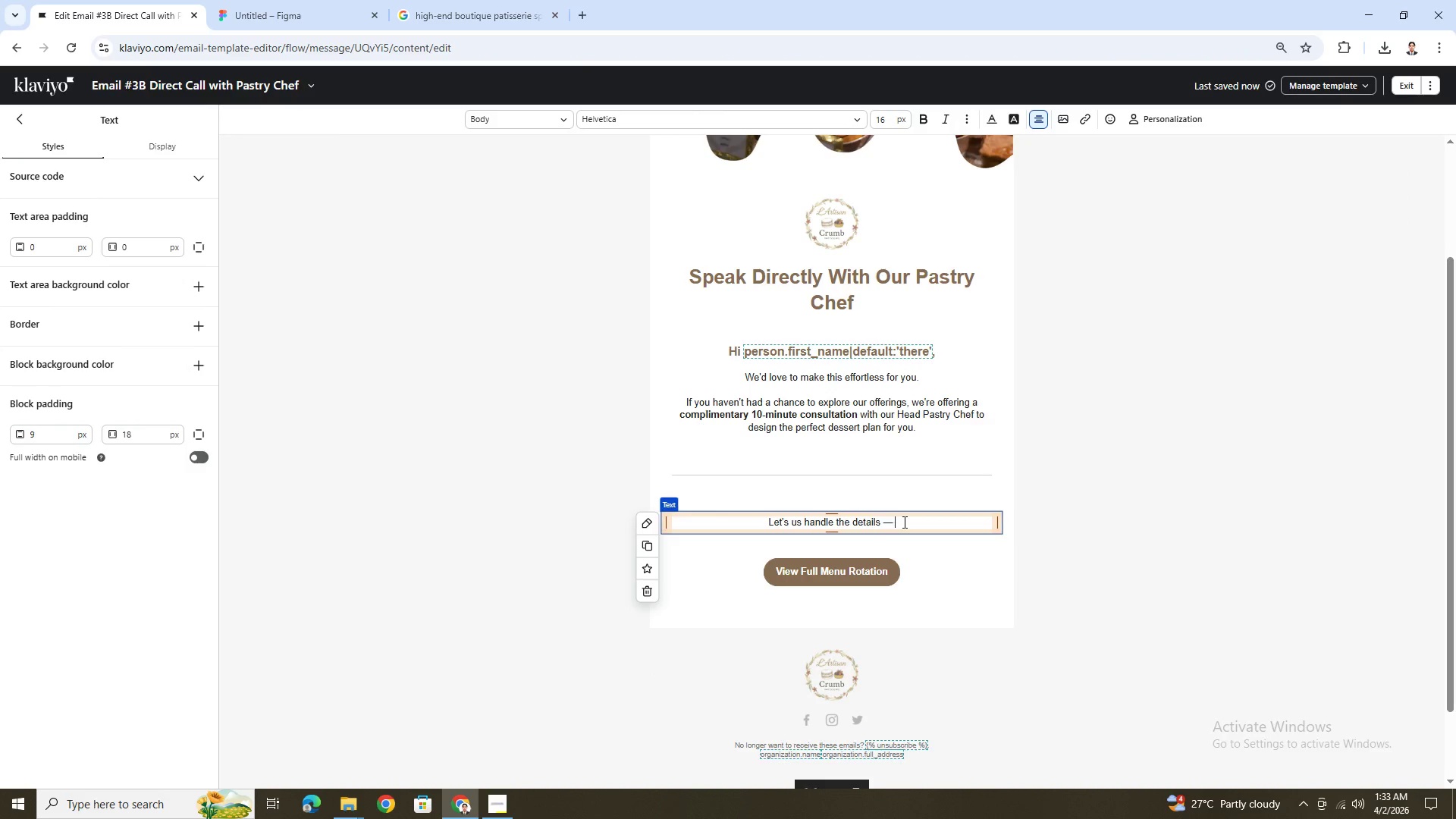 
type( so you don't have to.)
 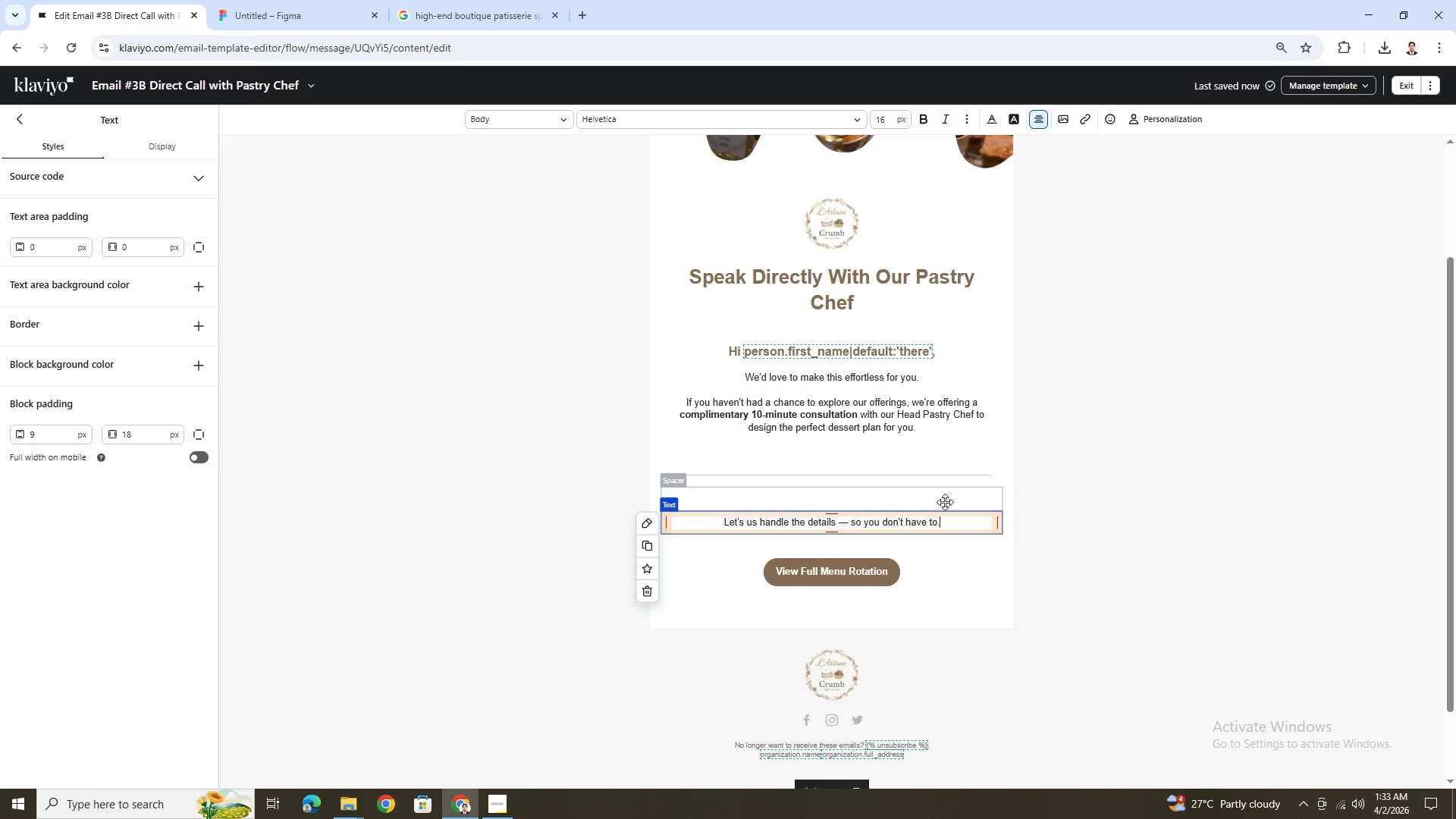 
left_click([946, 479])
 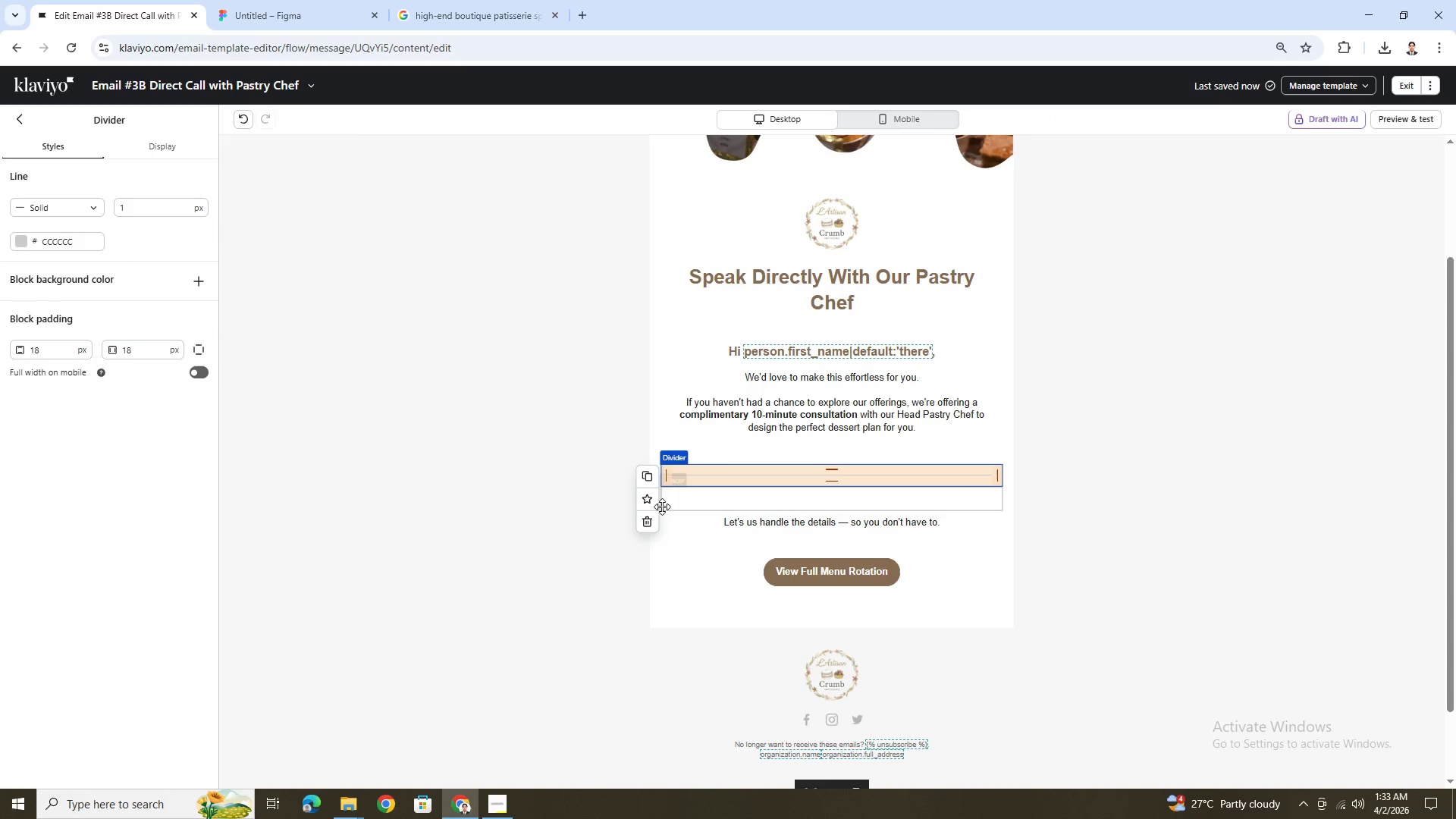 
left_click([648, 518])
 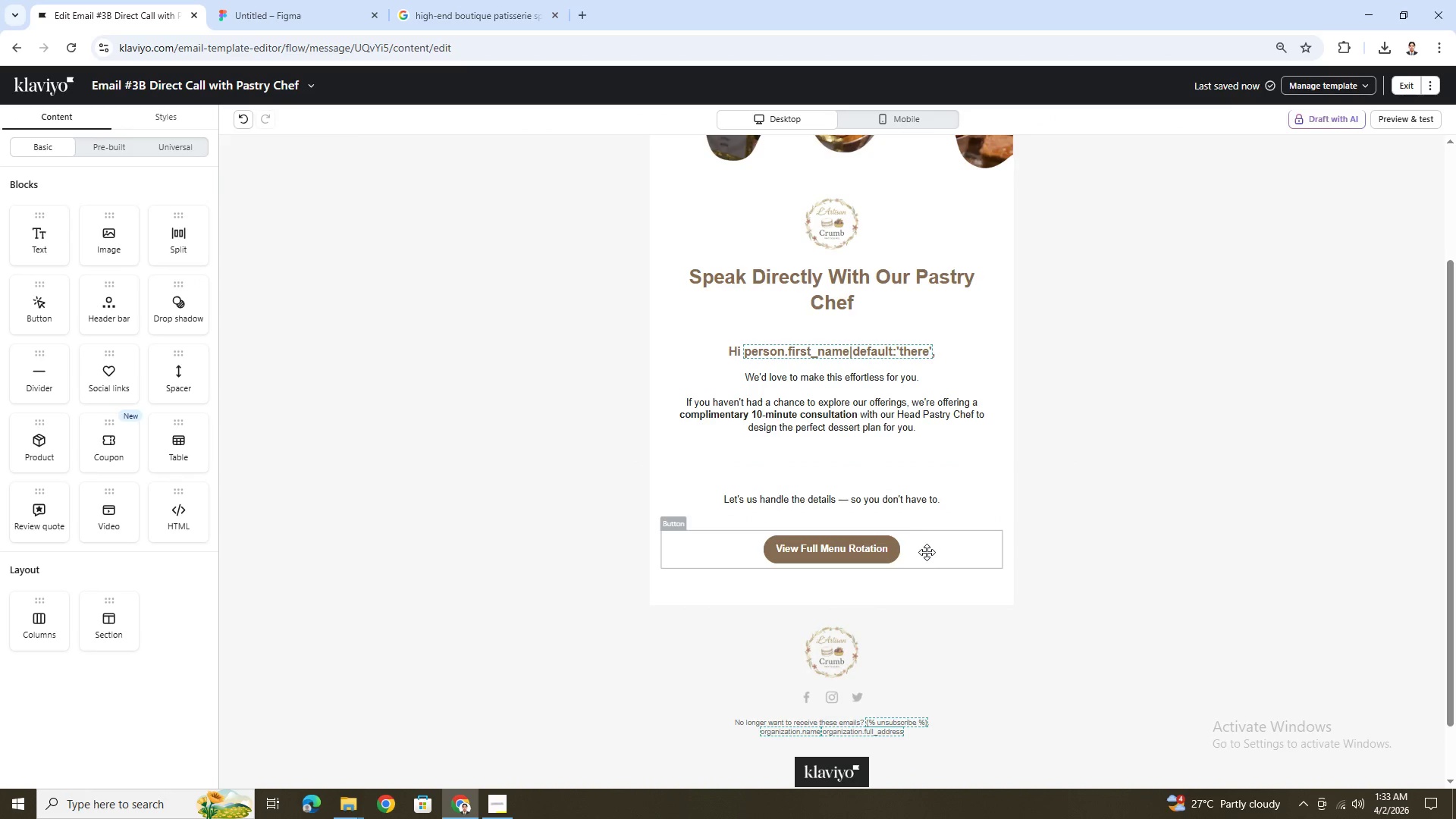 
left_click_drag(start_coordinate=[940, 555], to_coordinate=[936, 469])
 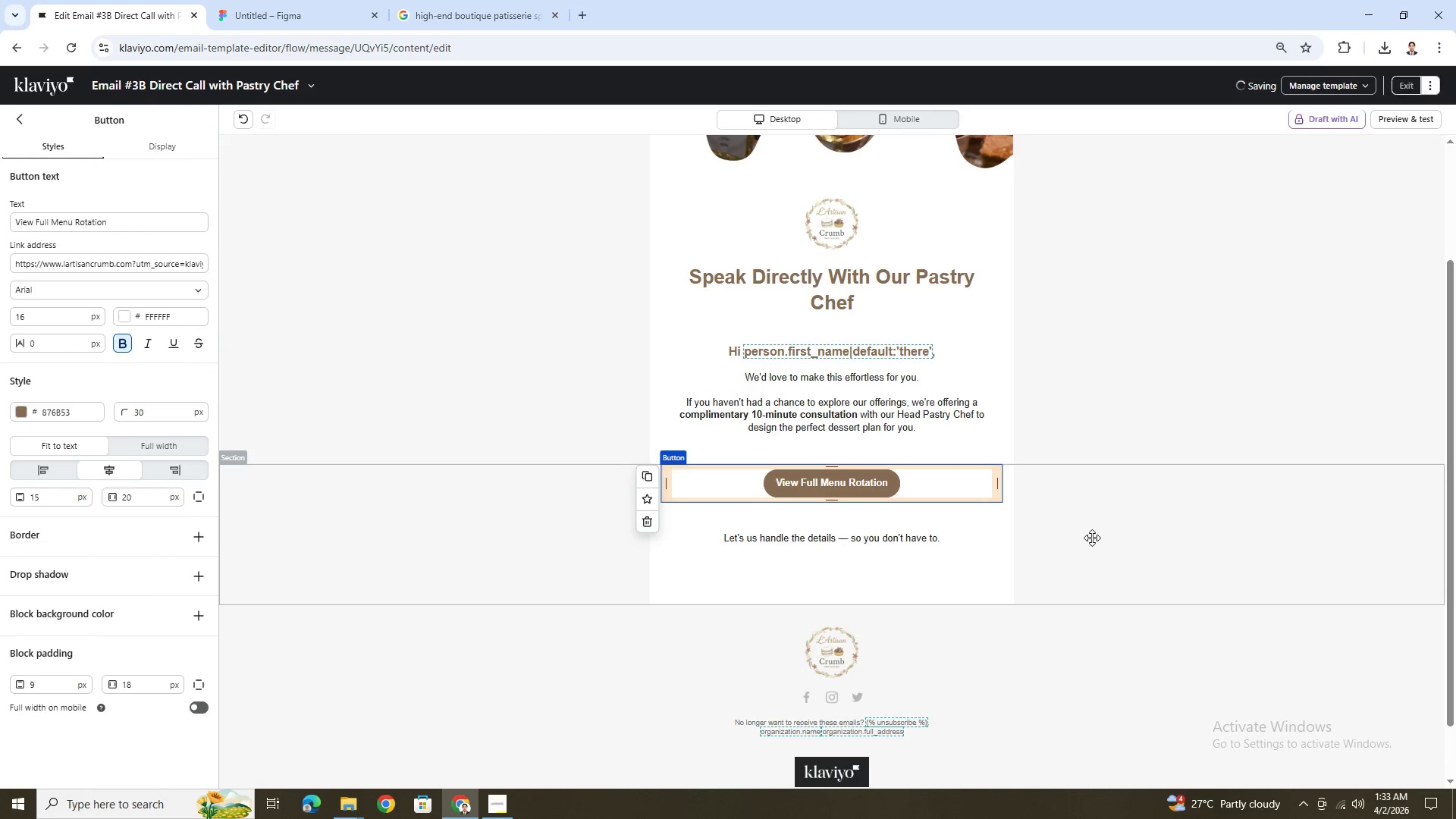 
left_click([1092, 539])
 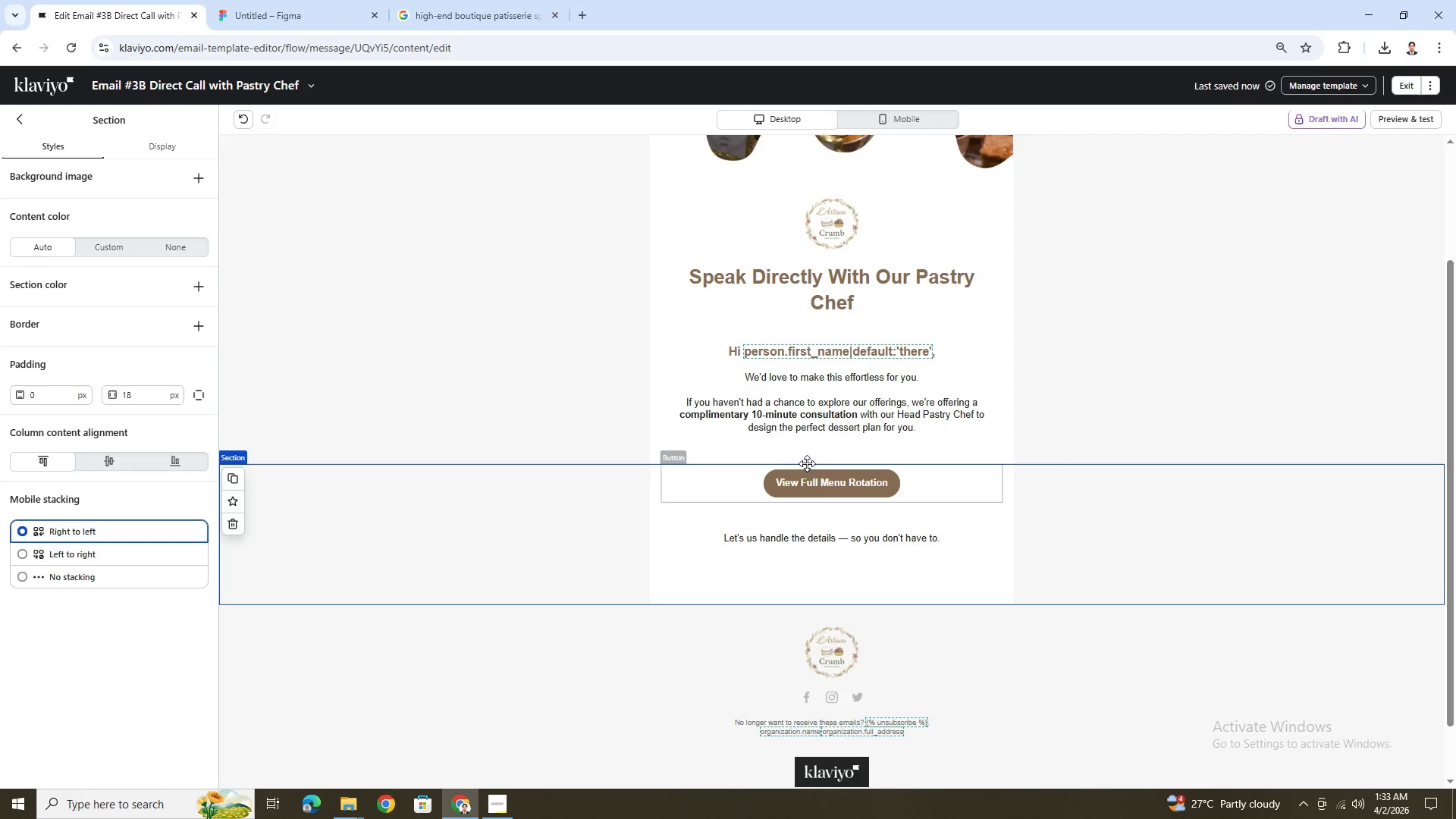 
left_click([827, 479])
 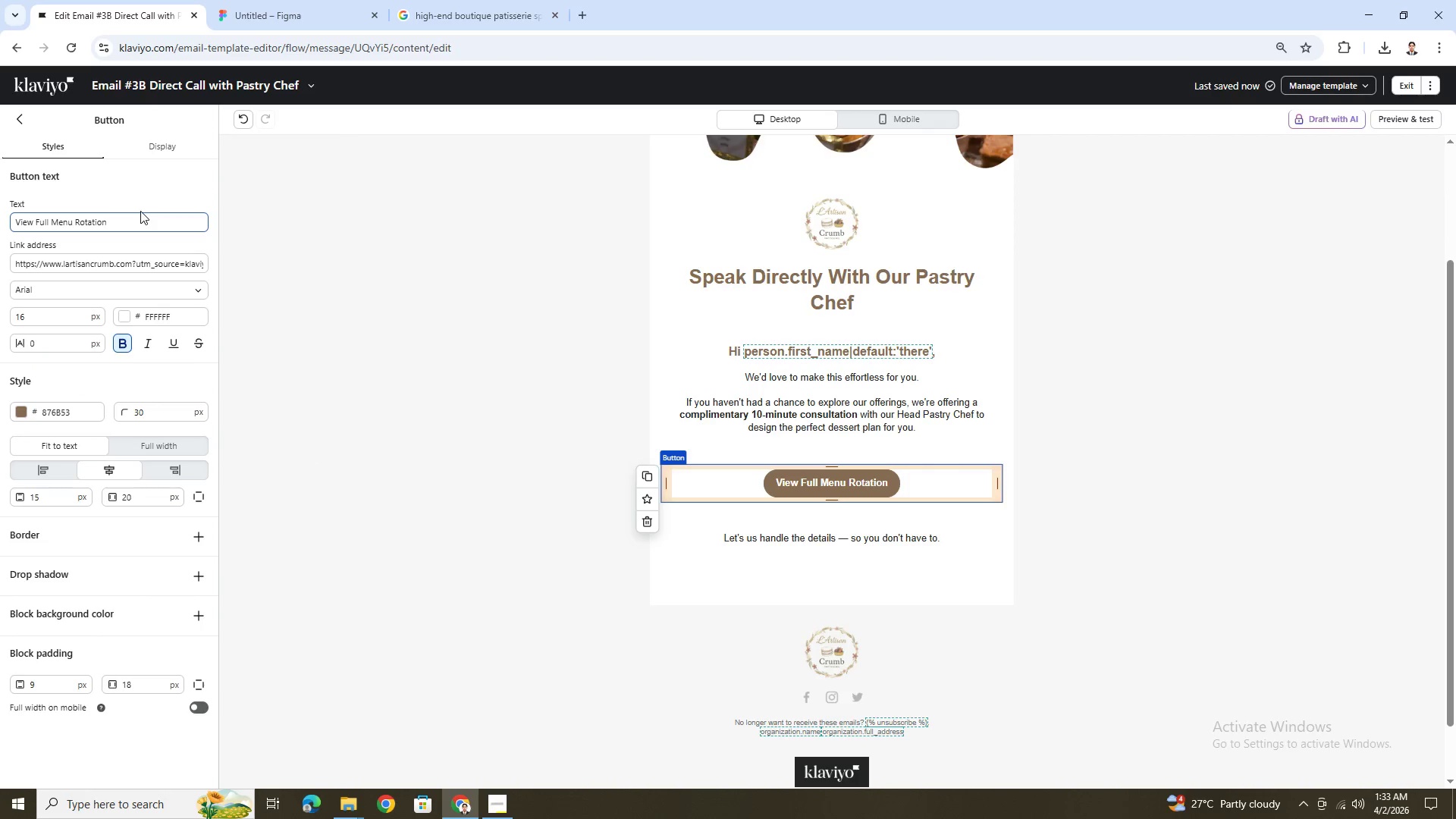 
double_click([142, 218])
 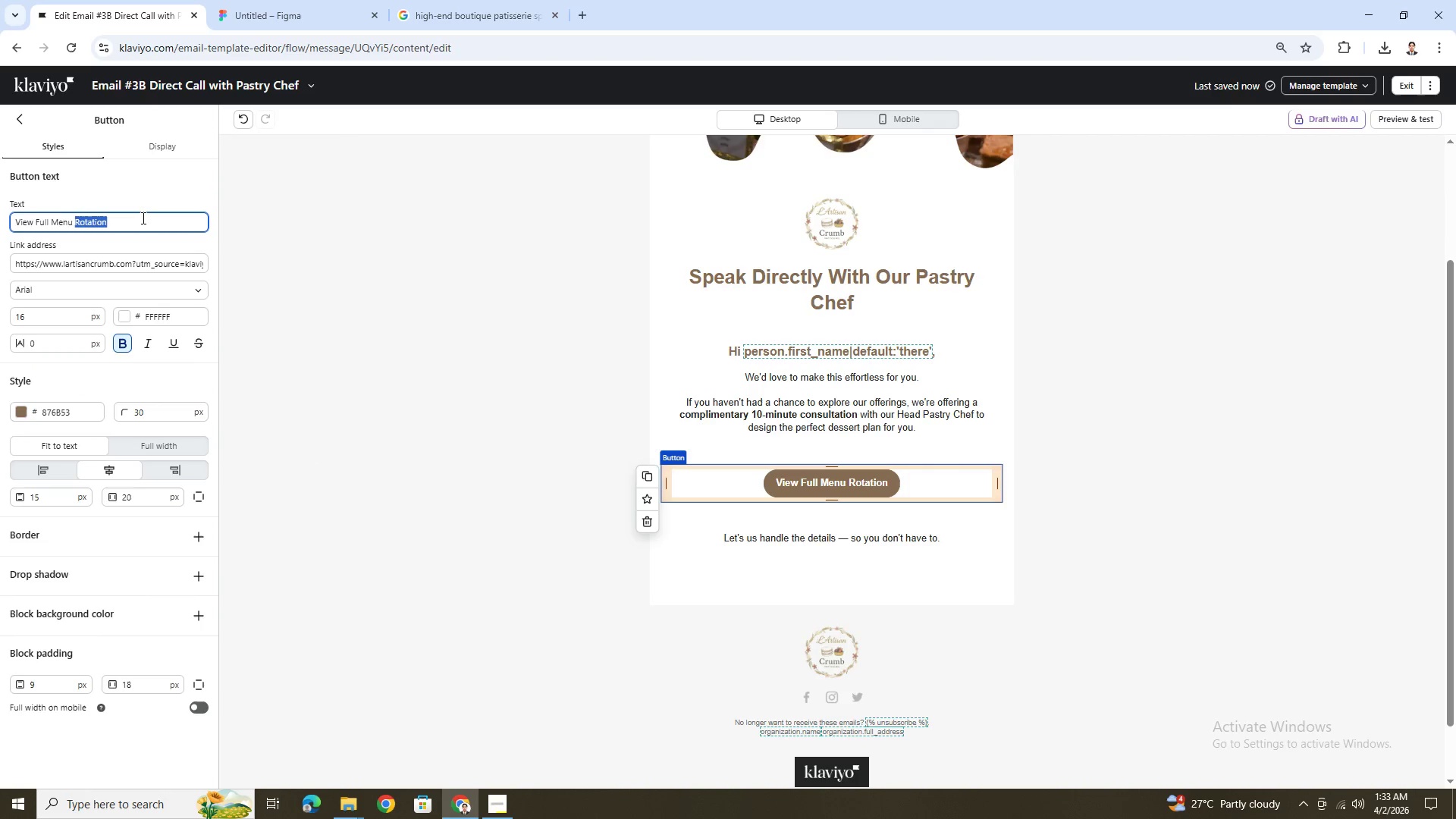 
triple_click([142, 218])
 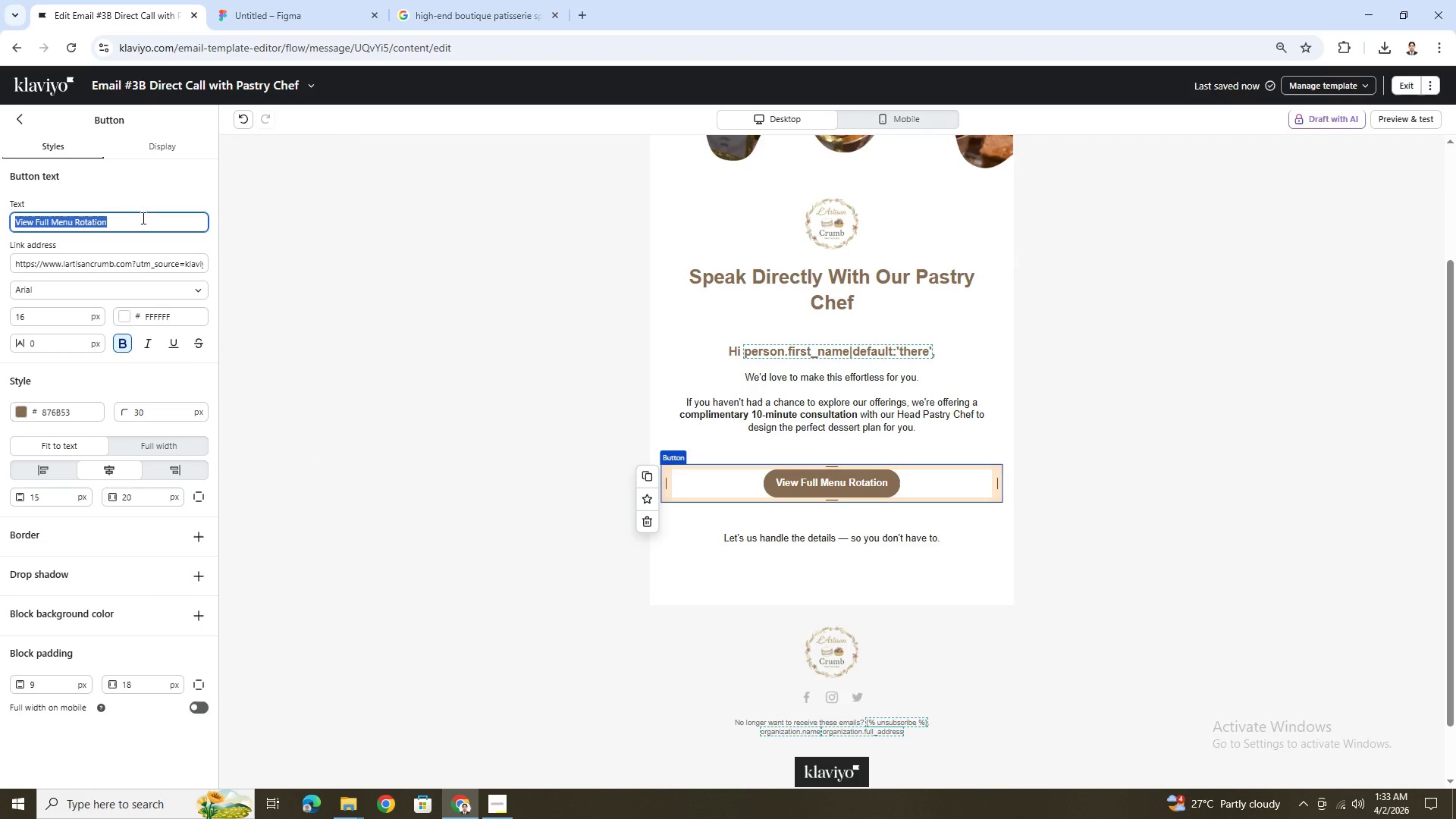 
type(Book a Quick Call)
 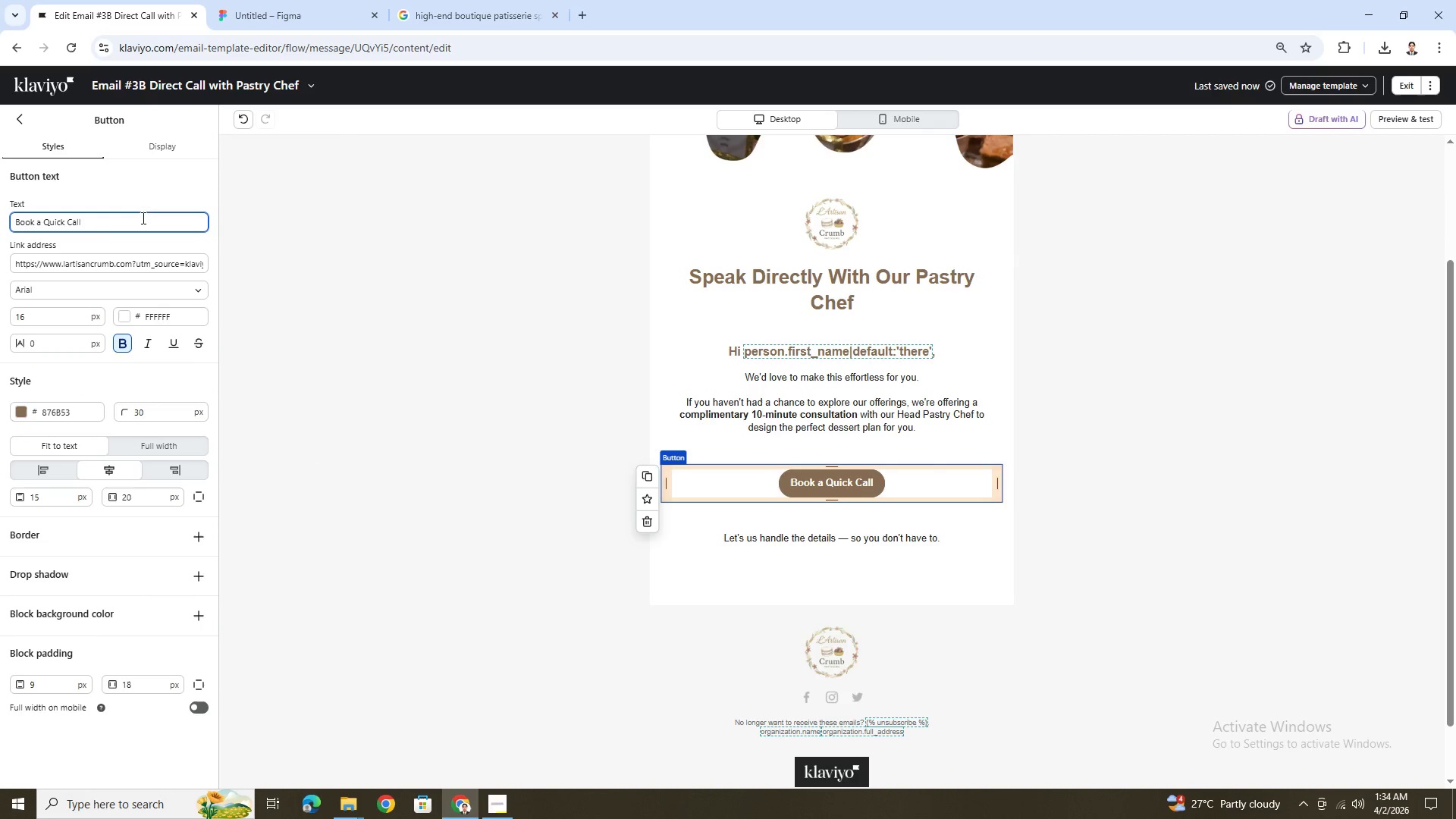 
left_click([180, 266])
 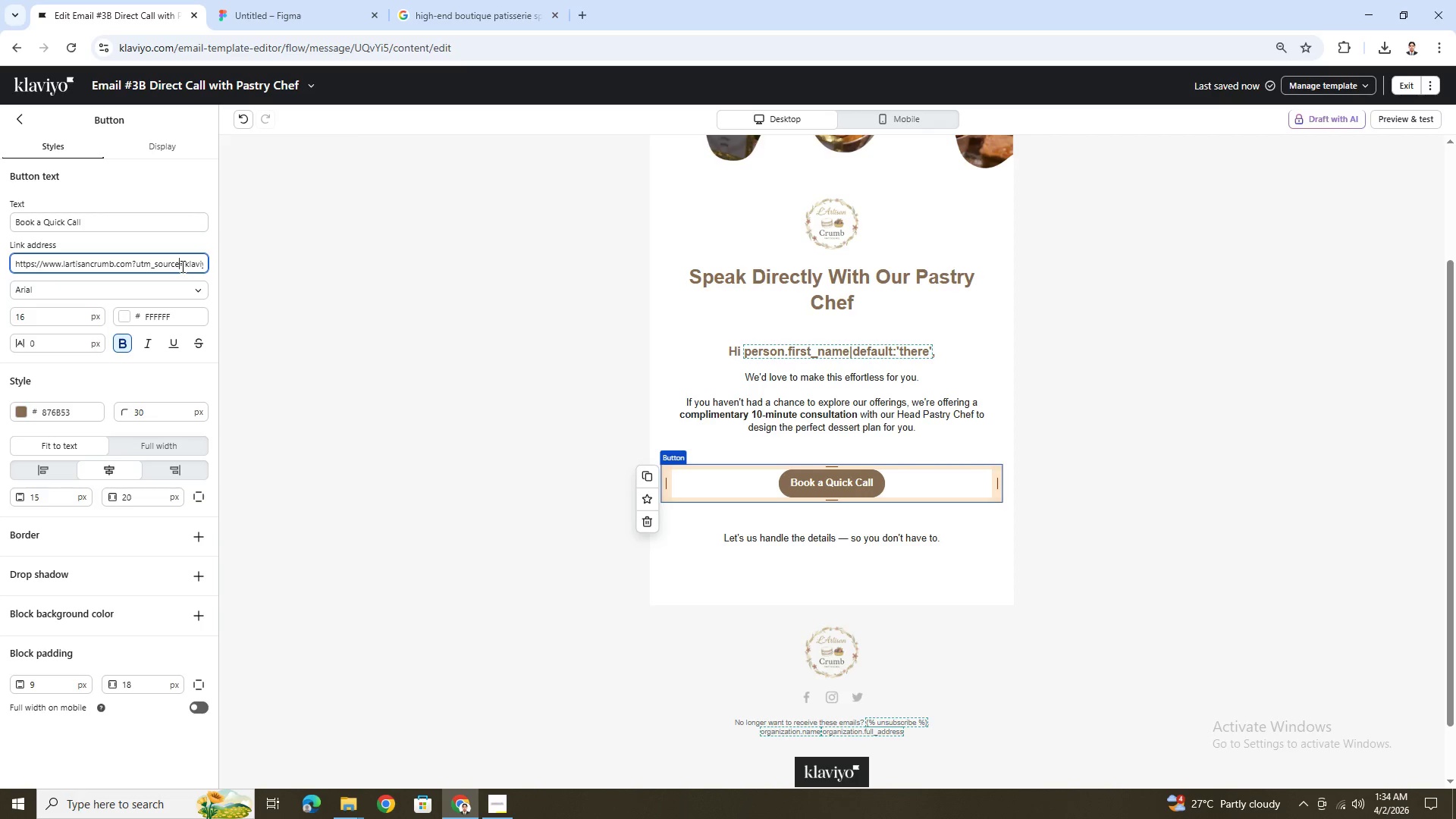 
hold_key(key=ArrowRight, duration=1.5)
 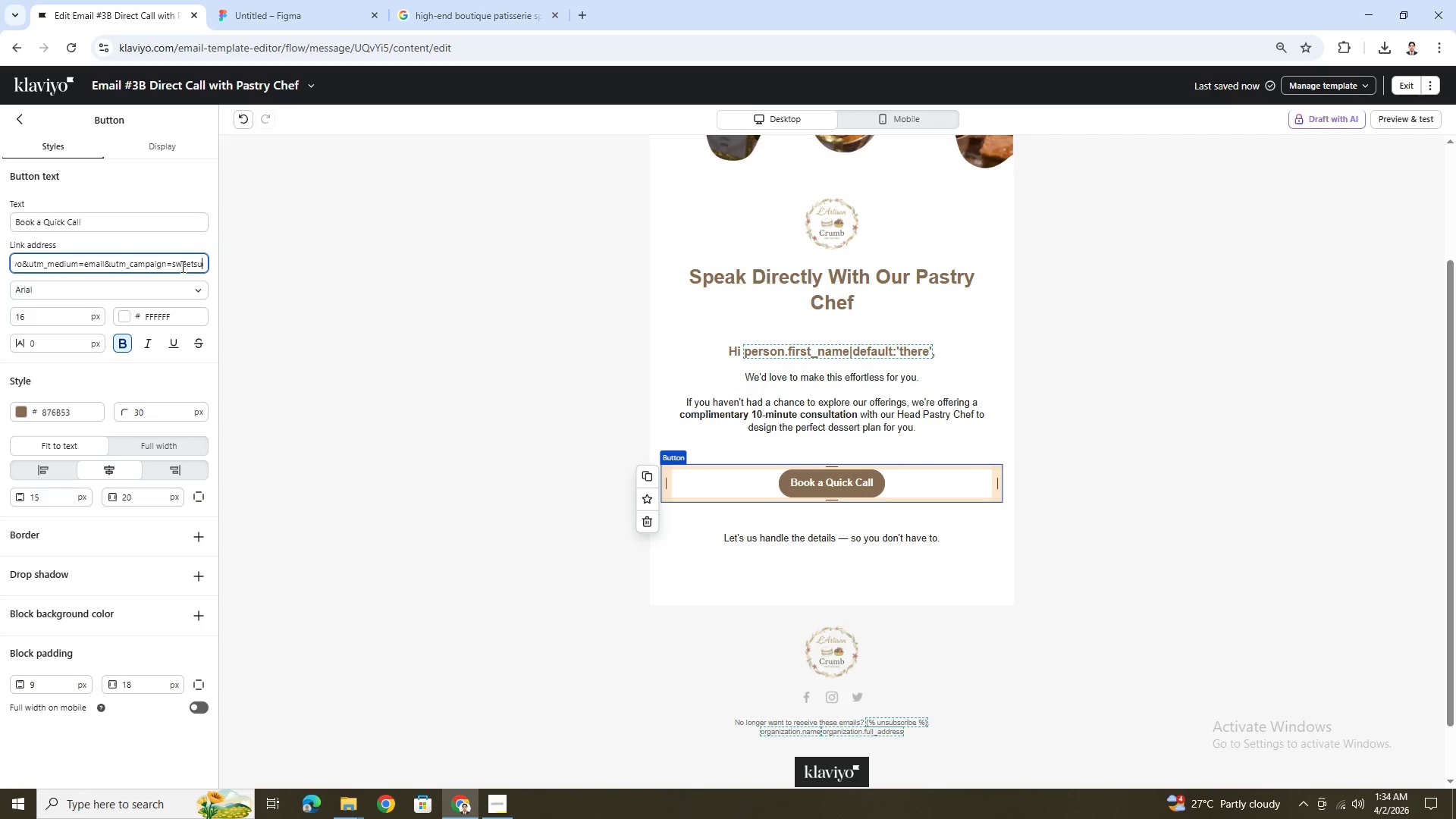 
hold_key(key=ArrowRight, duration=1.52)
 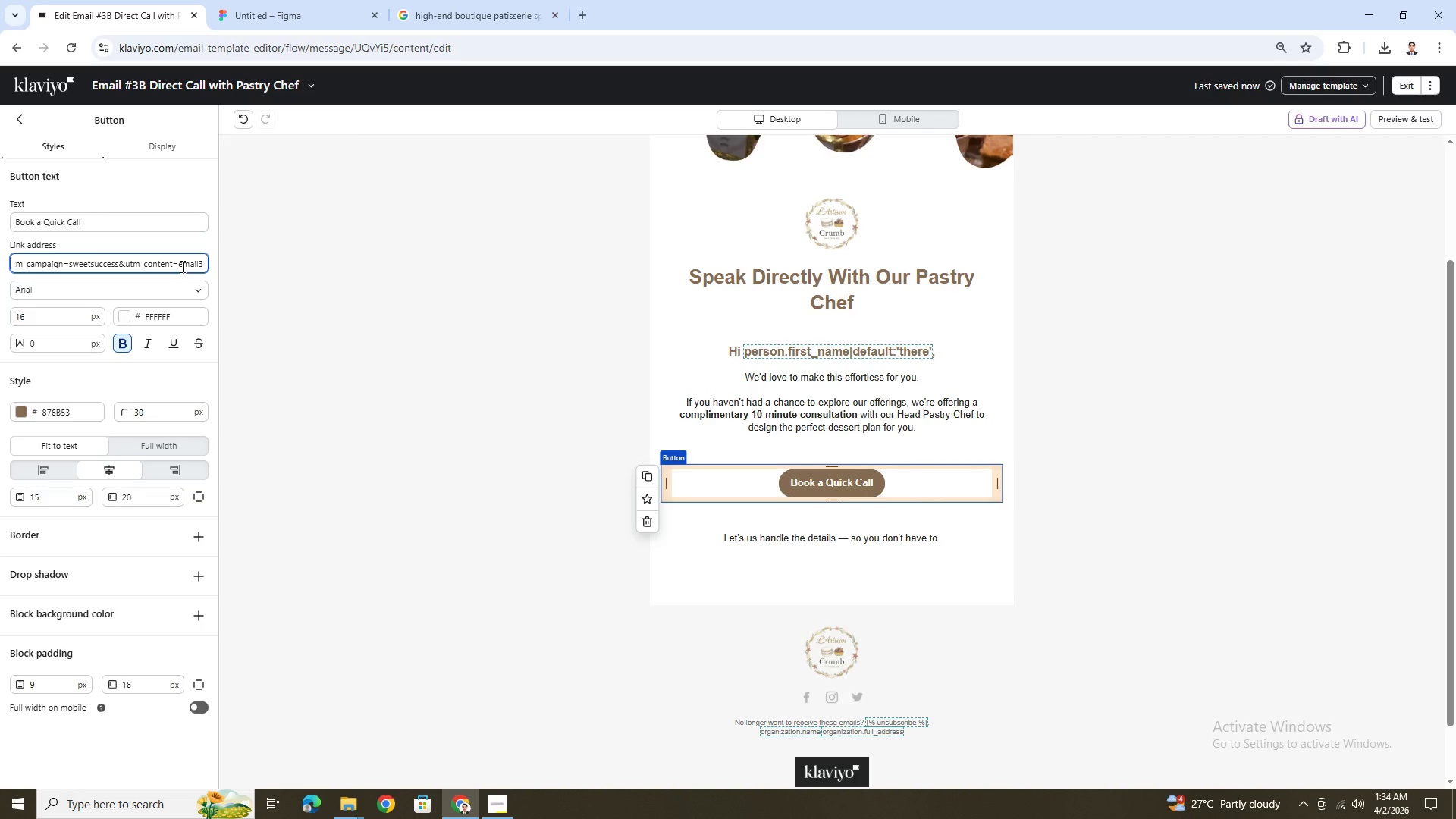 
hold_key(key=ArrowRight, duration=0.38)
 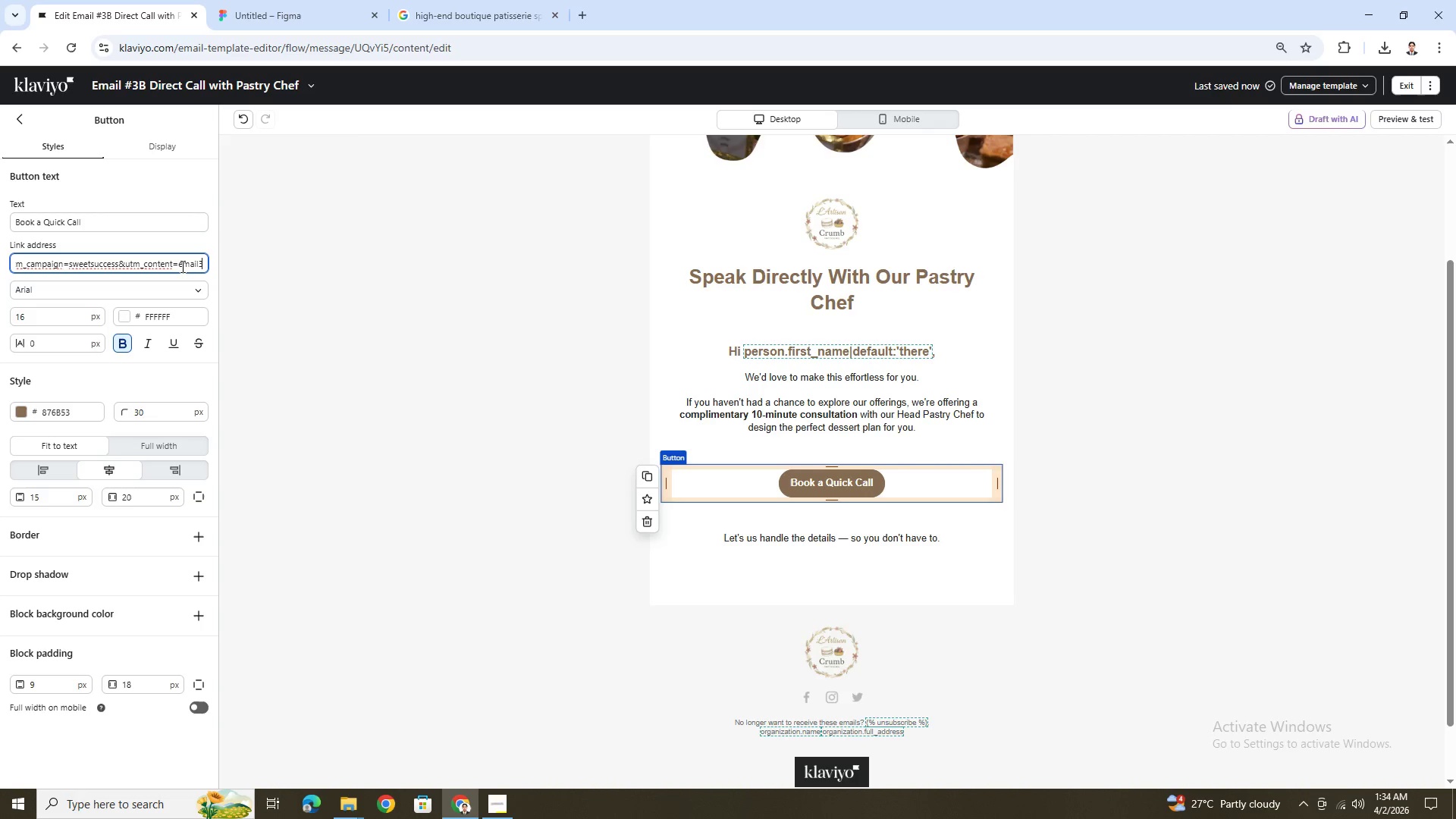 
key(Shift+B)
 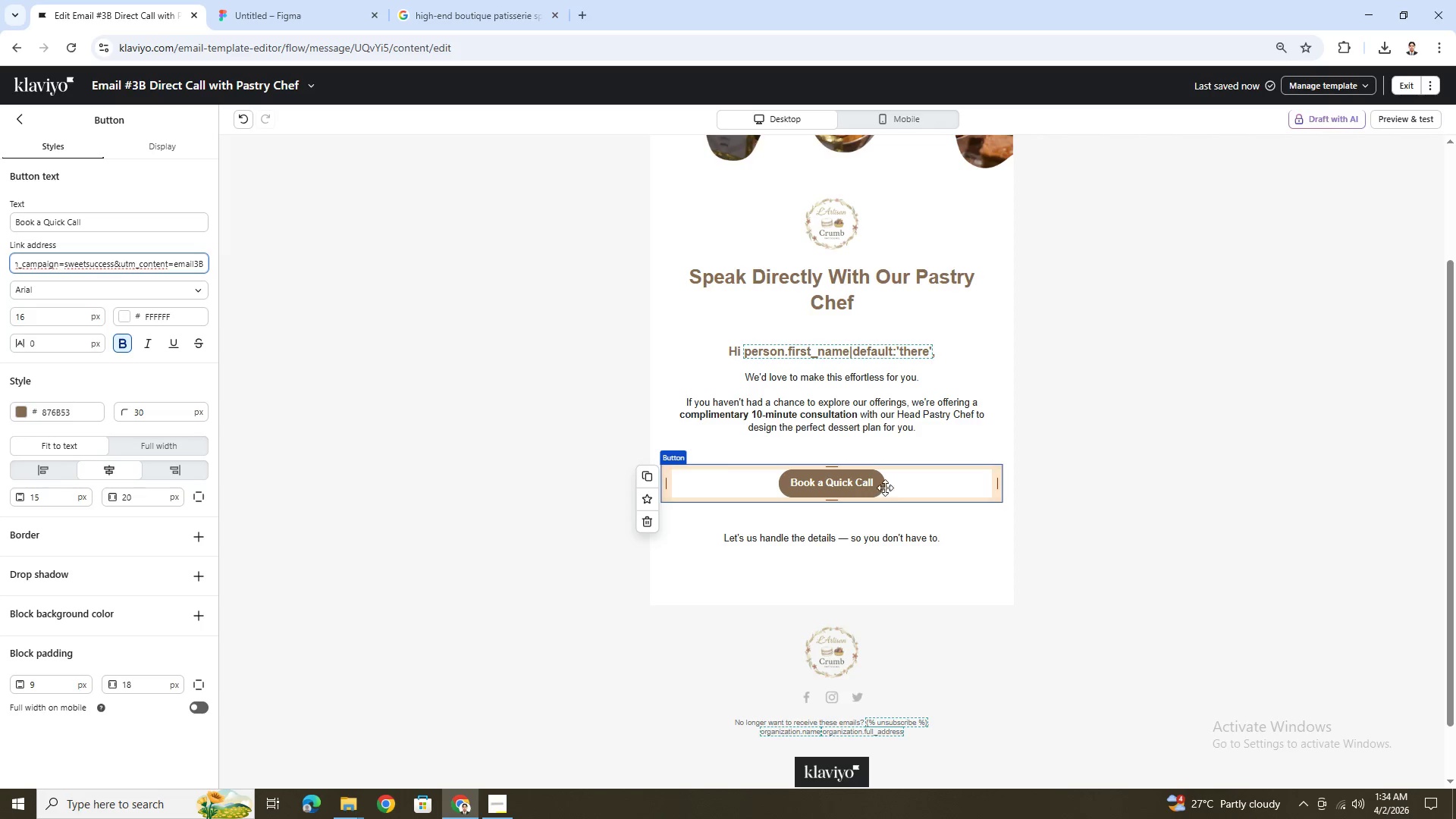 
left_click([966, 548])
 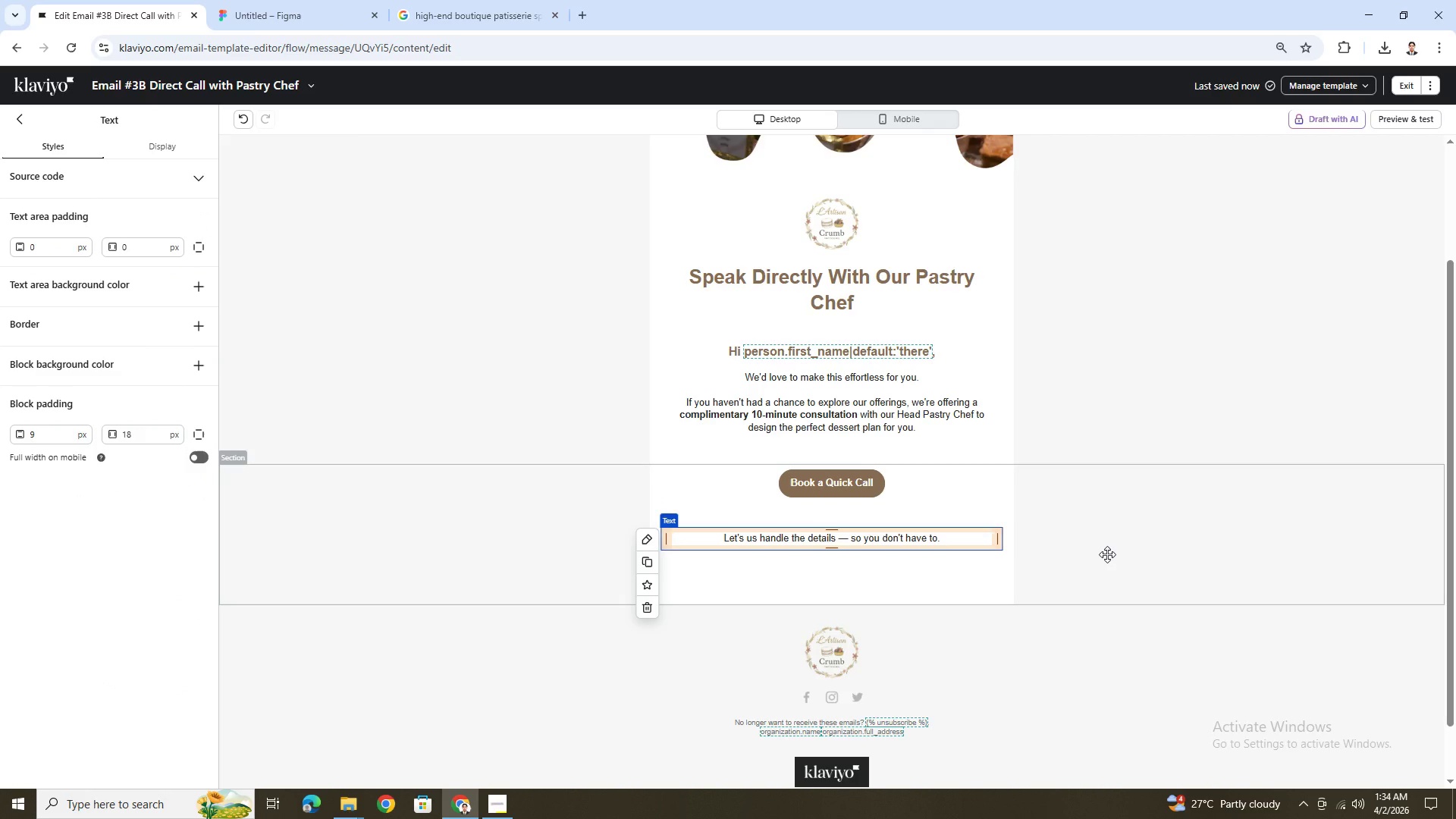 
wait(22.67)
 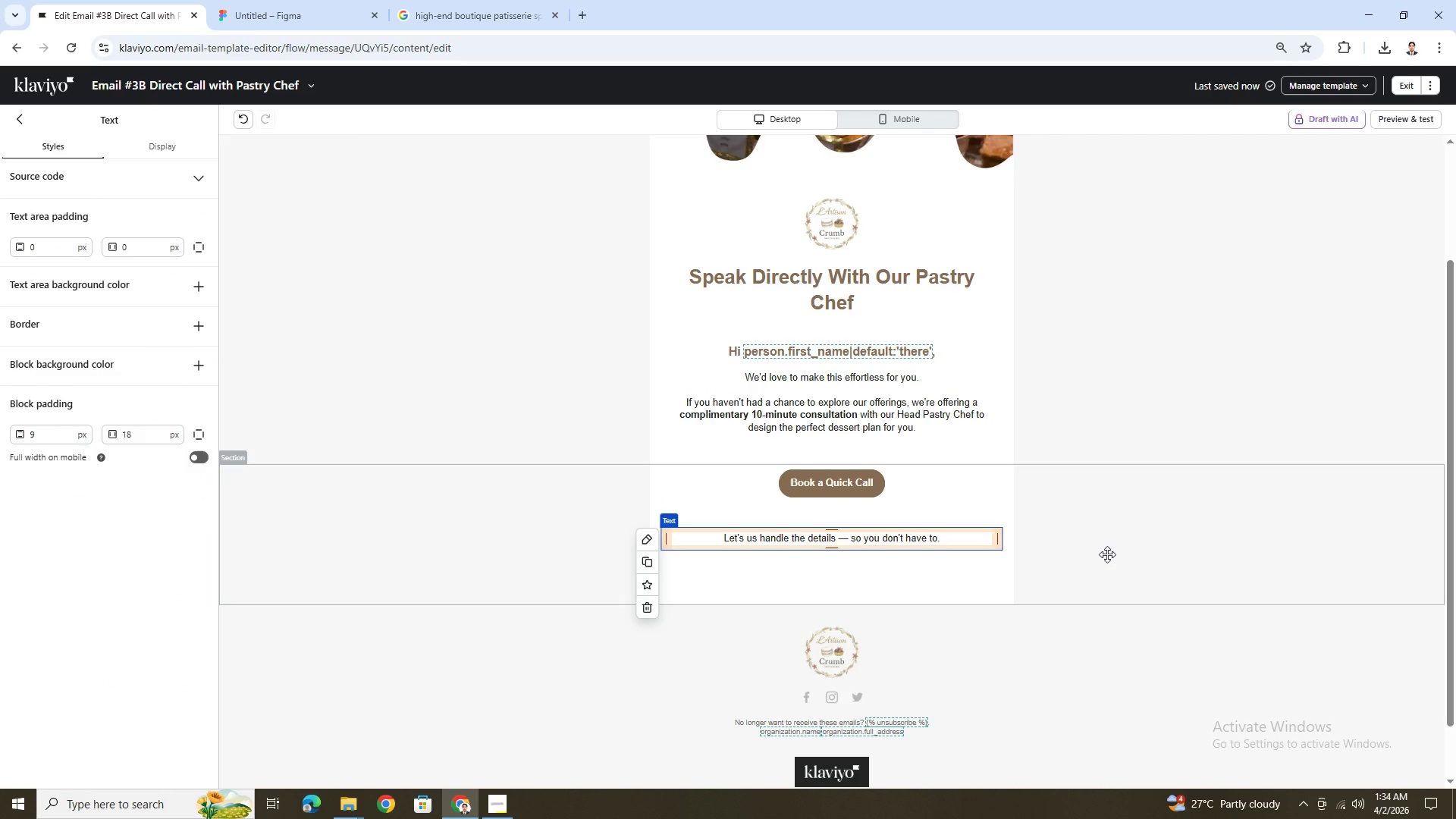 
left_click([1015, 629])
 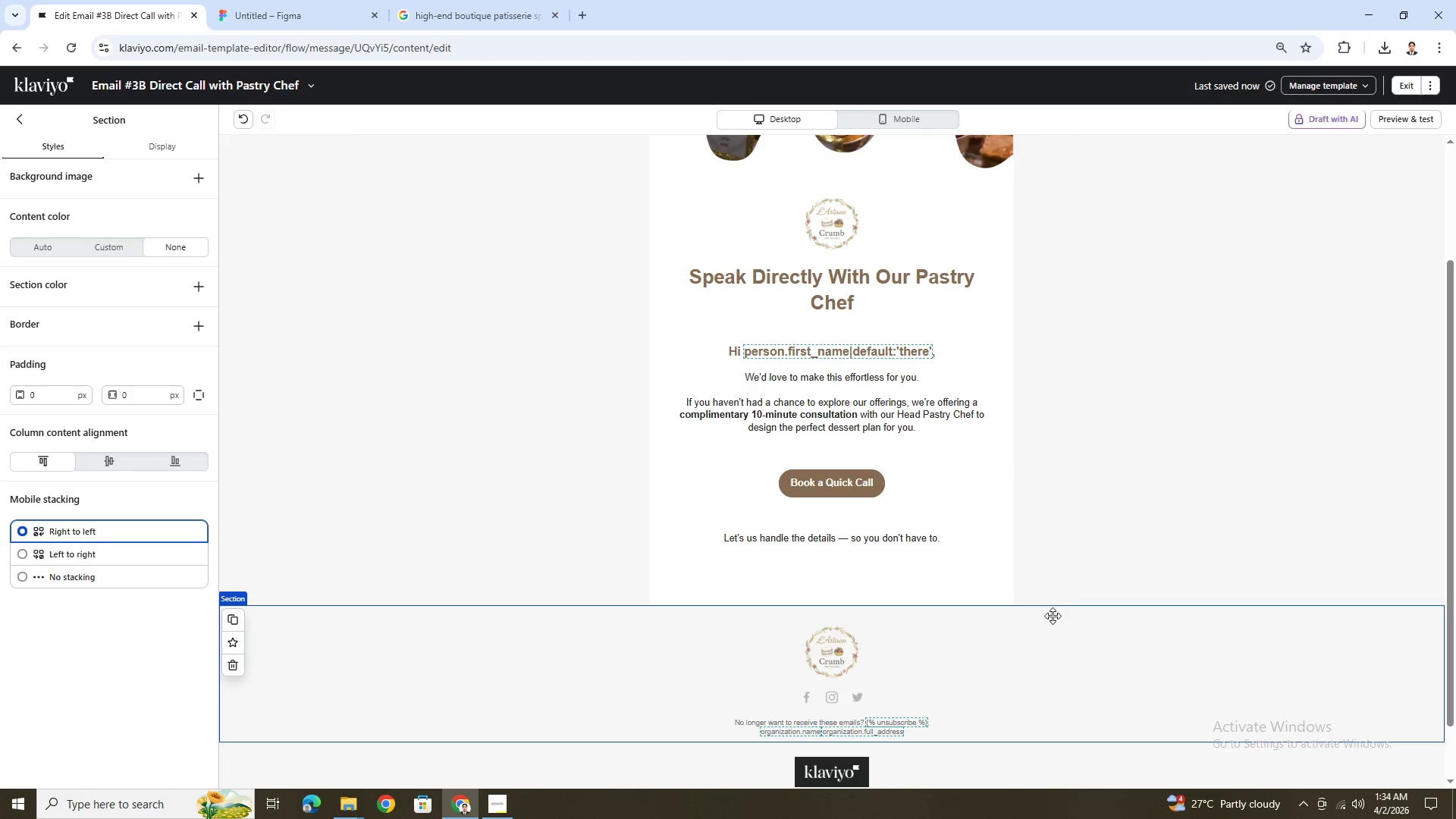 
scroll: coordinate [1066, 585], scroll_direction: up, amount: 2.0
 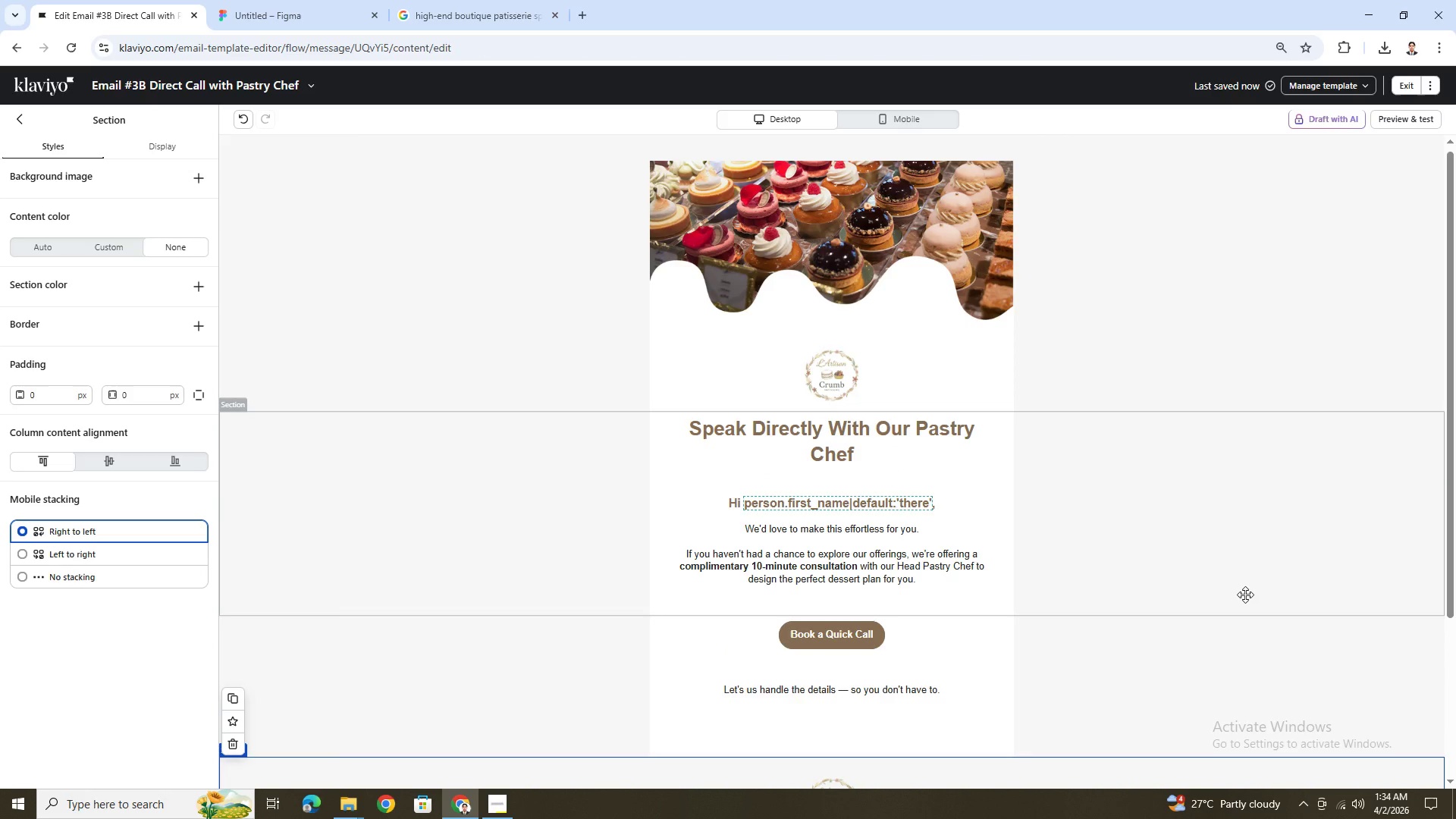 
scroll: coordinate [1245, 595], scroll_direction: down, amount: 2.0
 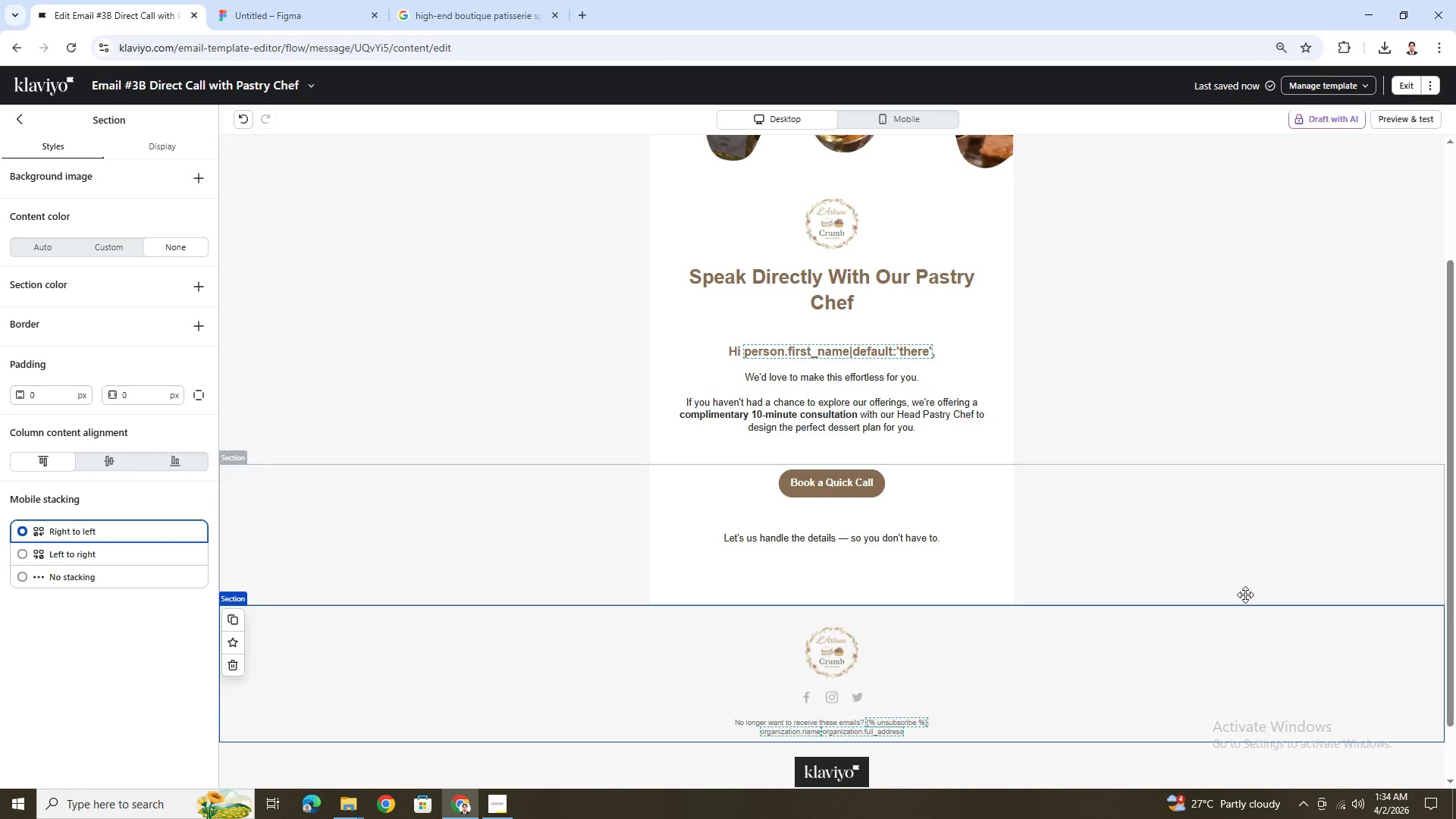 
scroll: coordinate [1245, 595], scroll_direction: up, amount: 1.0
 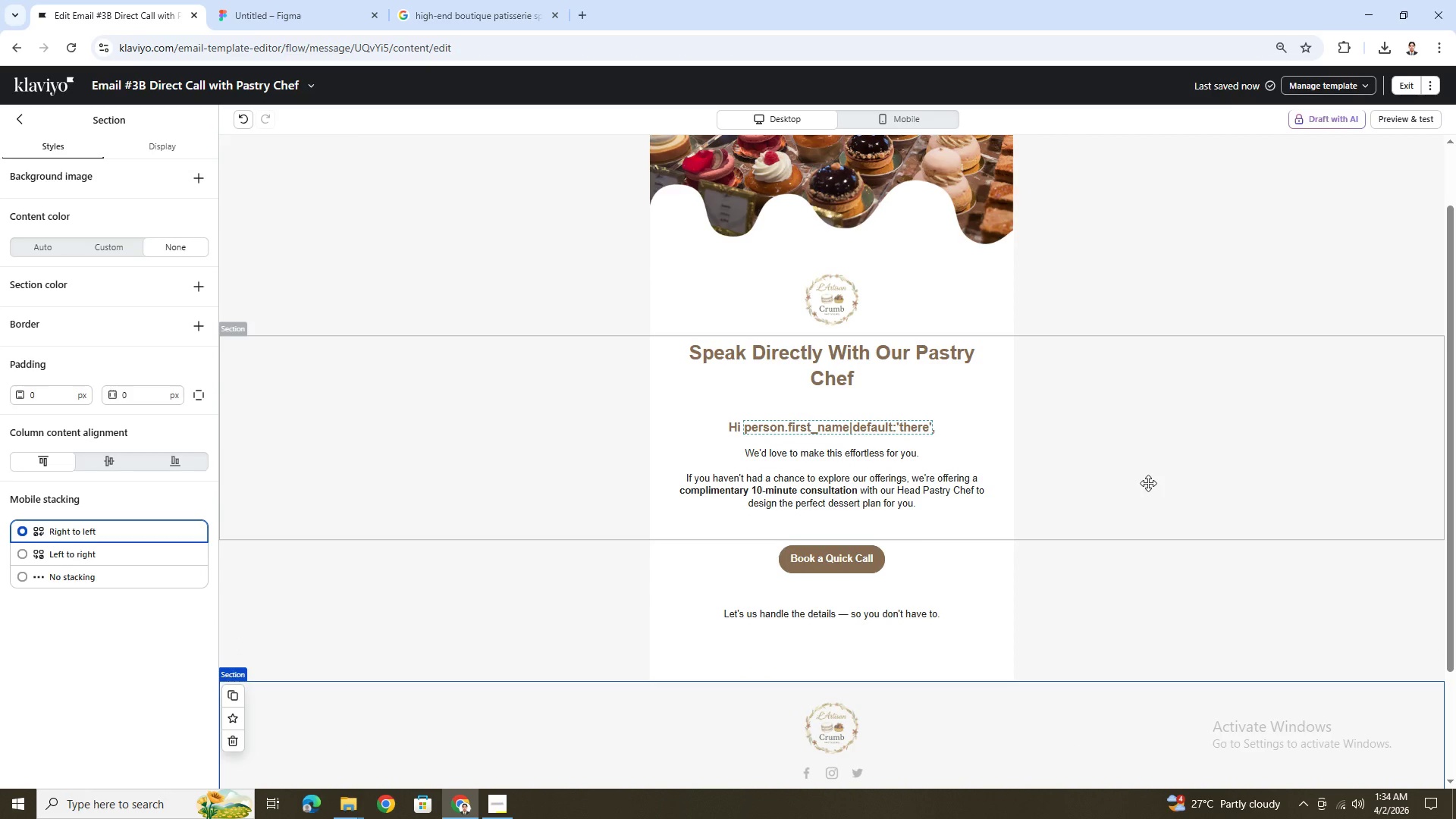 
scroll: coordinate [1148, 483], scroll_direction: down, amount: 2.0
 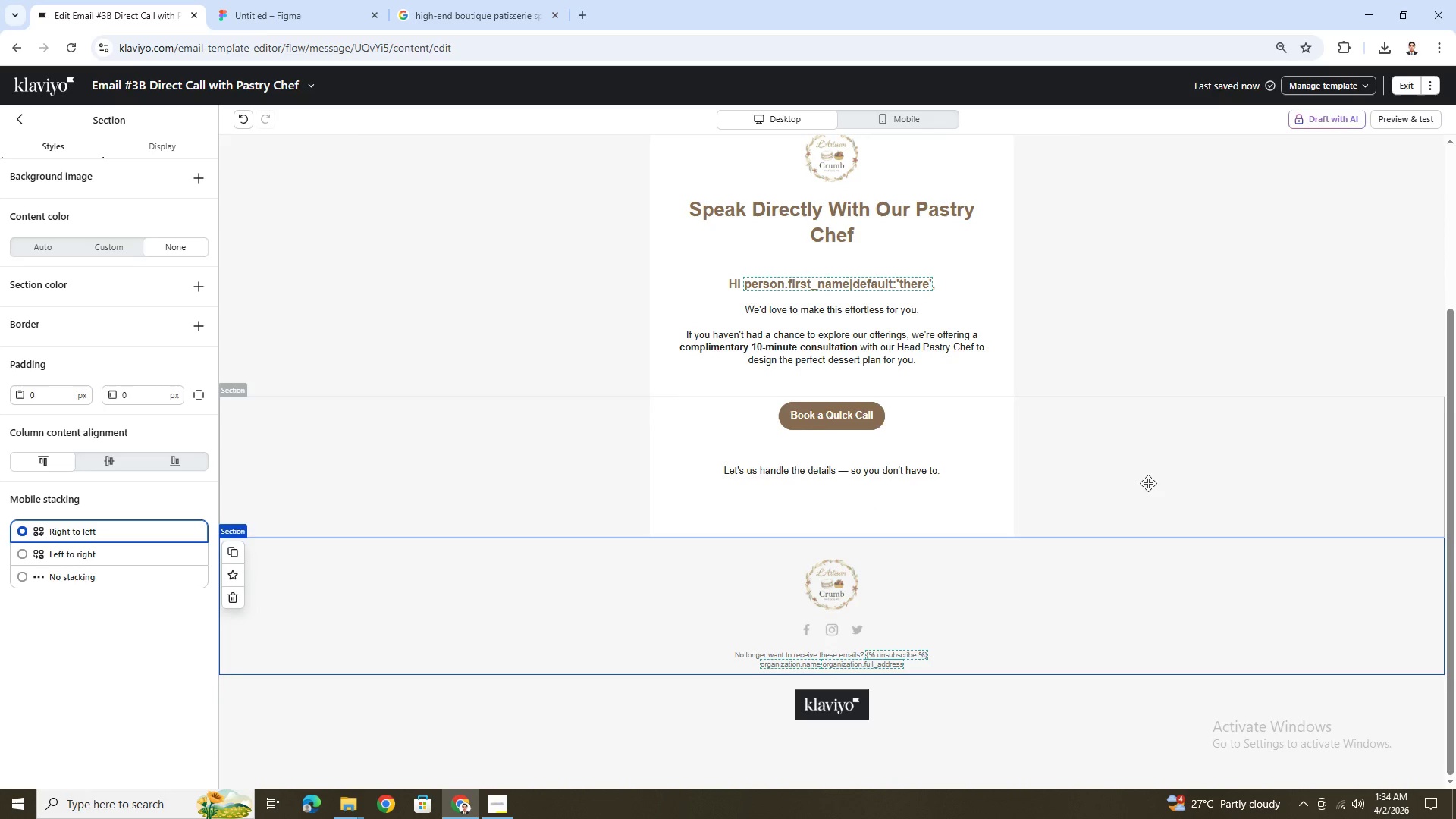 
scroll: coordinate [1153, 489], scroll_direction: up, amount: 4.0
 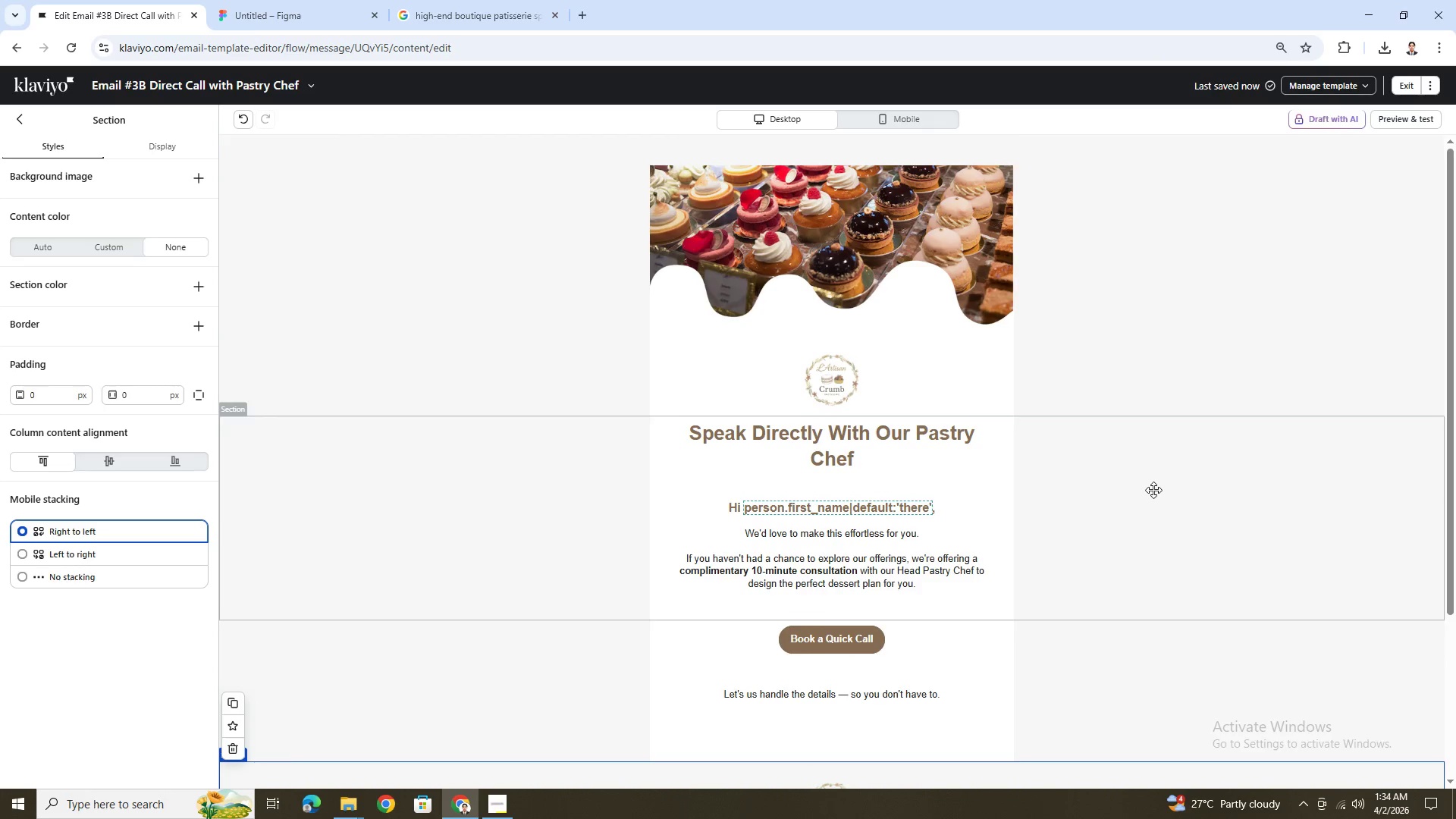 
scroll: coordinate [1153, 490], scroll_direction: down, amount: 4.0
 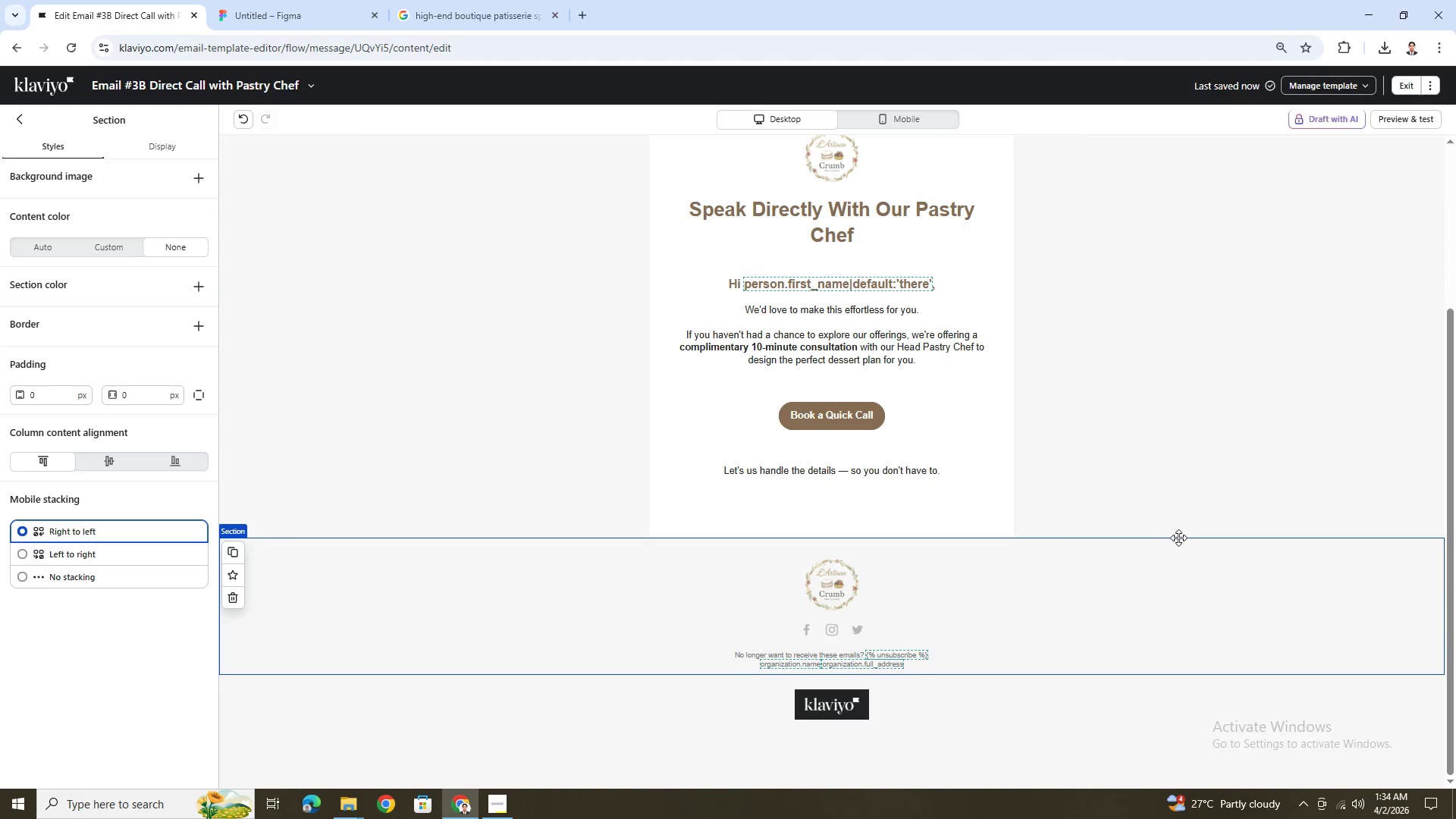 
scroll: coordinate [1175, 542], scroll_direction: up, amount: 4.0
 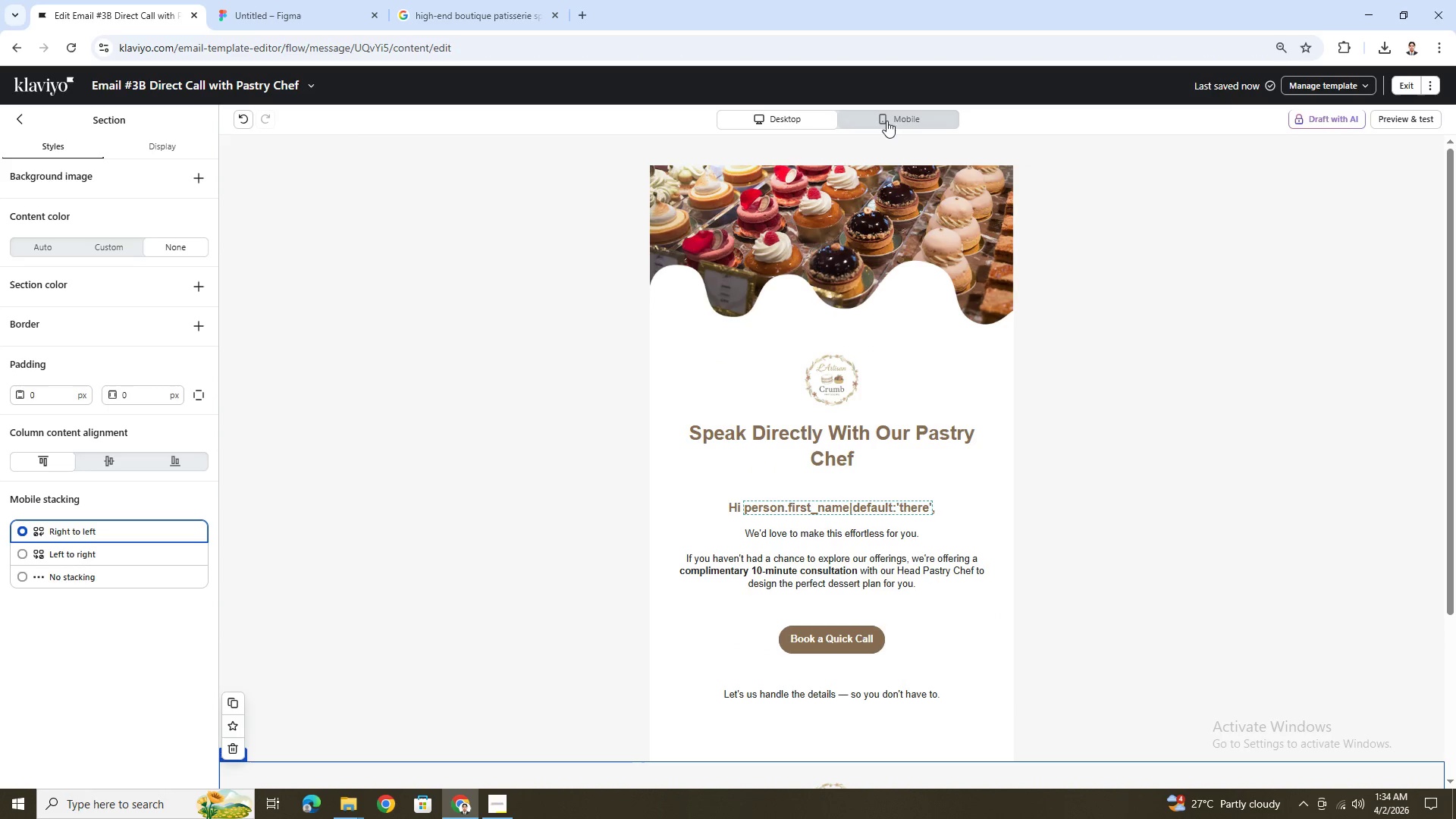 
left_click([884, 118])
 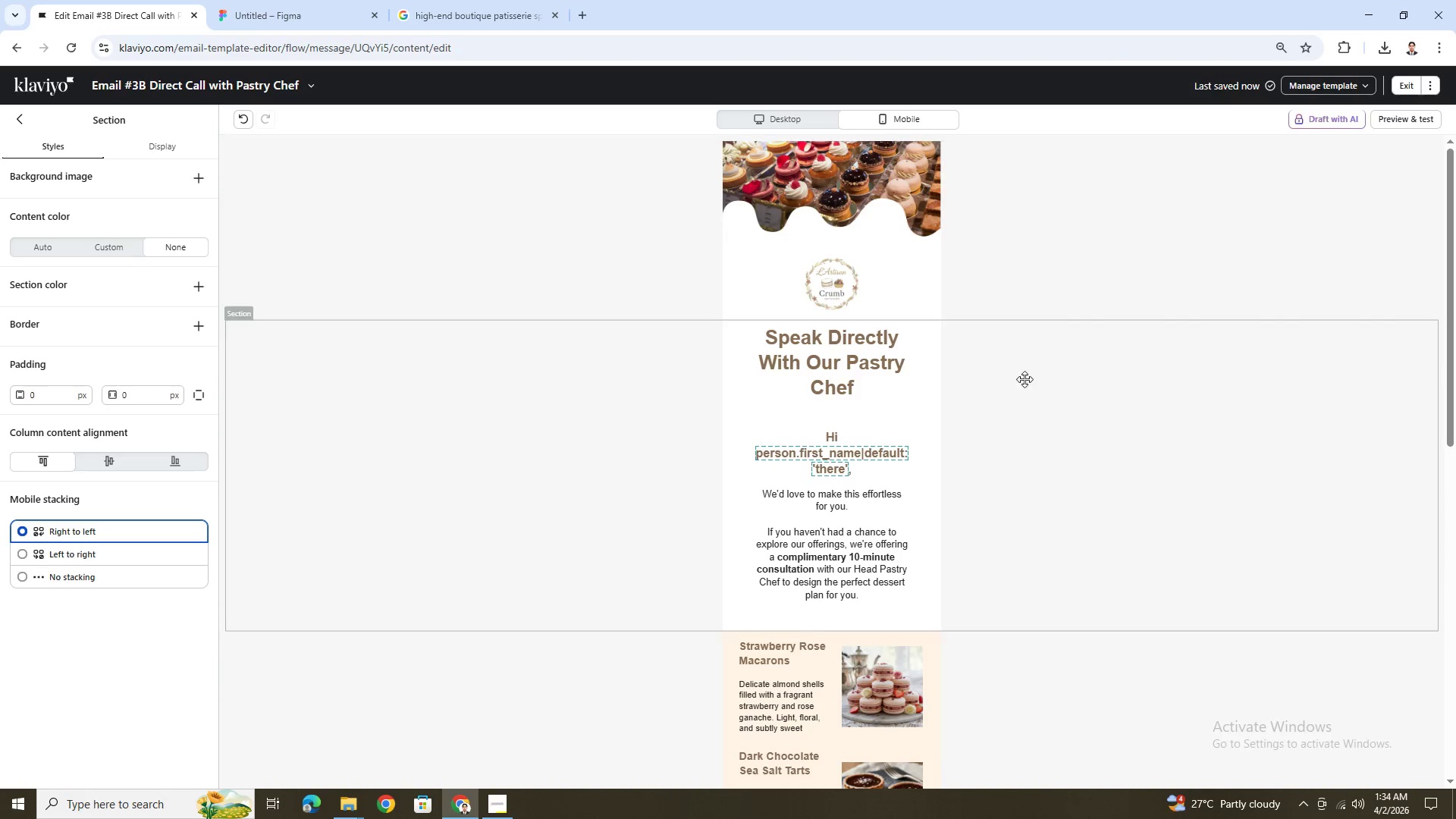 
left_click([590, 513])
 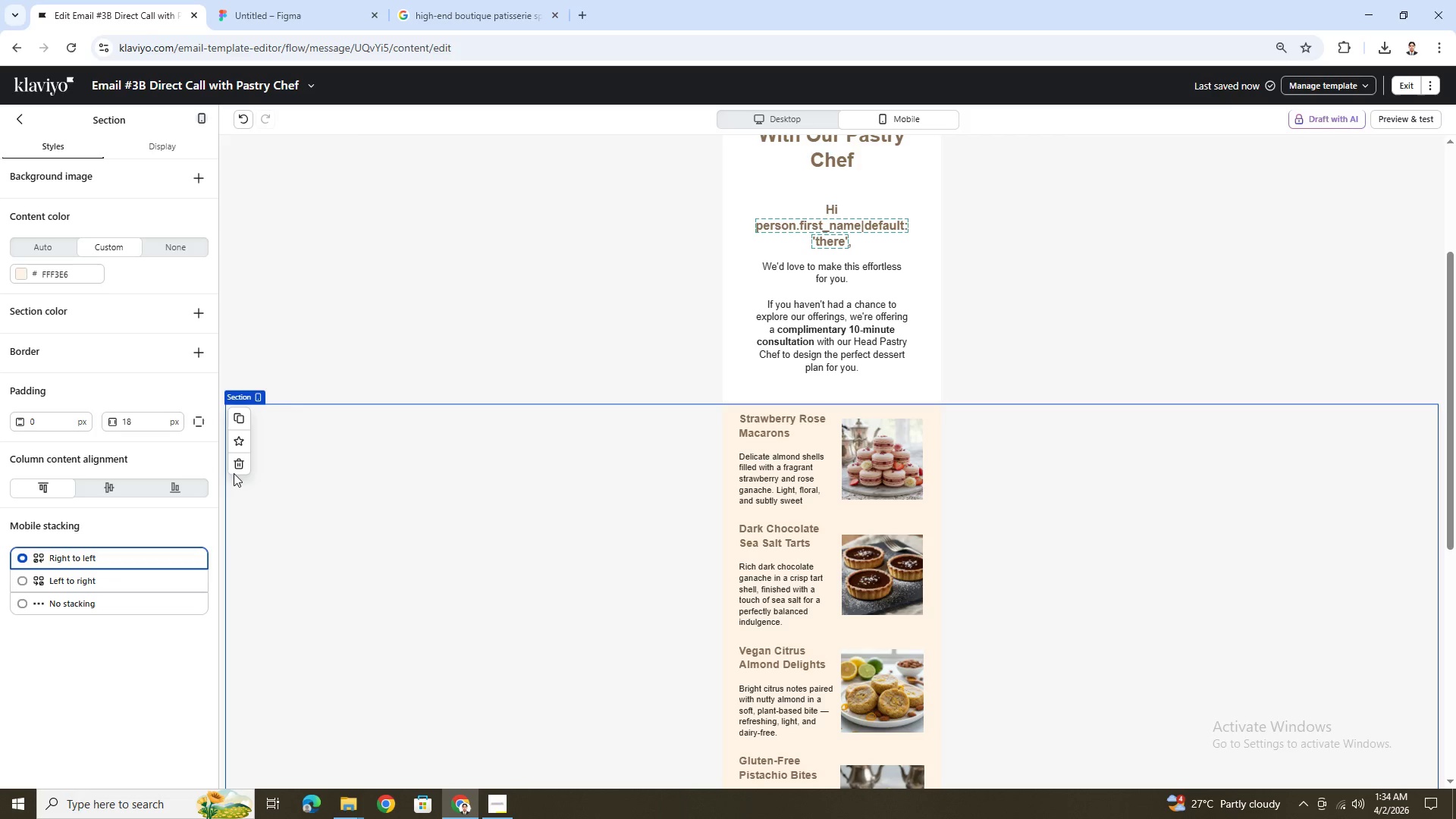 
scroll: coordinate [1048, 413], scroll_direction: down, amount: 3.0
 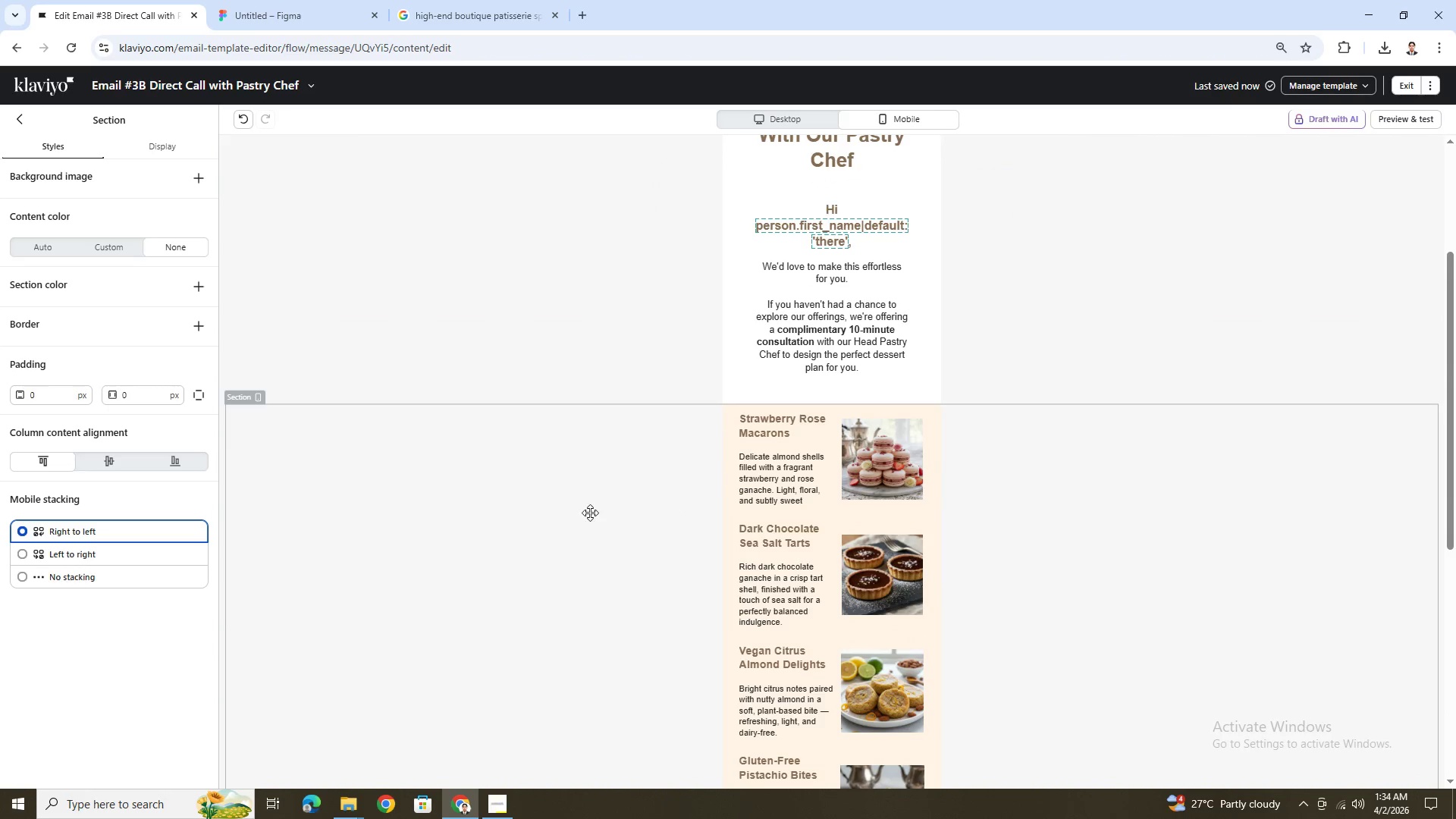 
left_click([237, 468])
 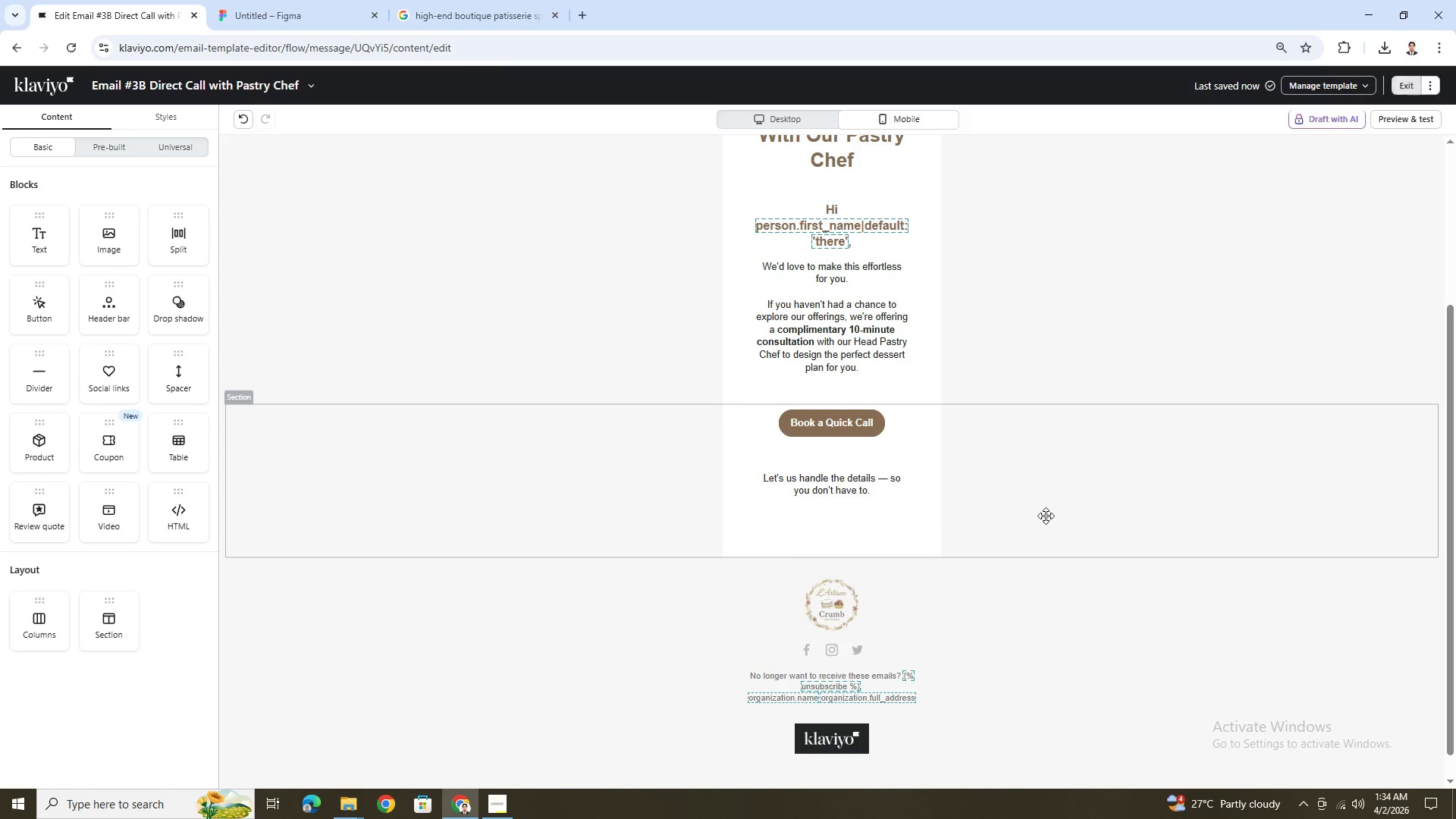 
left_click([1062, 601])
 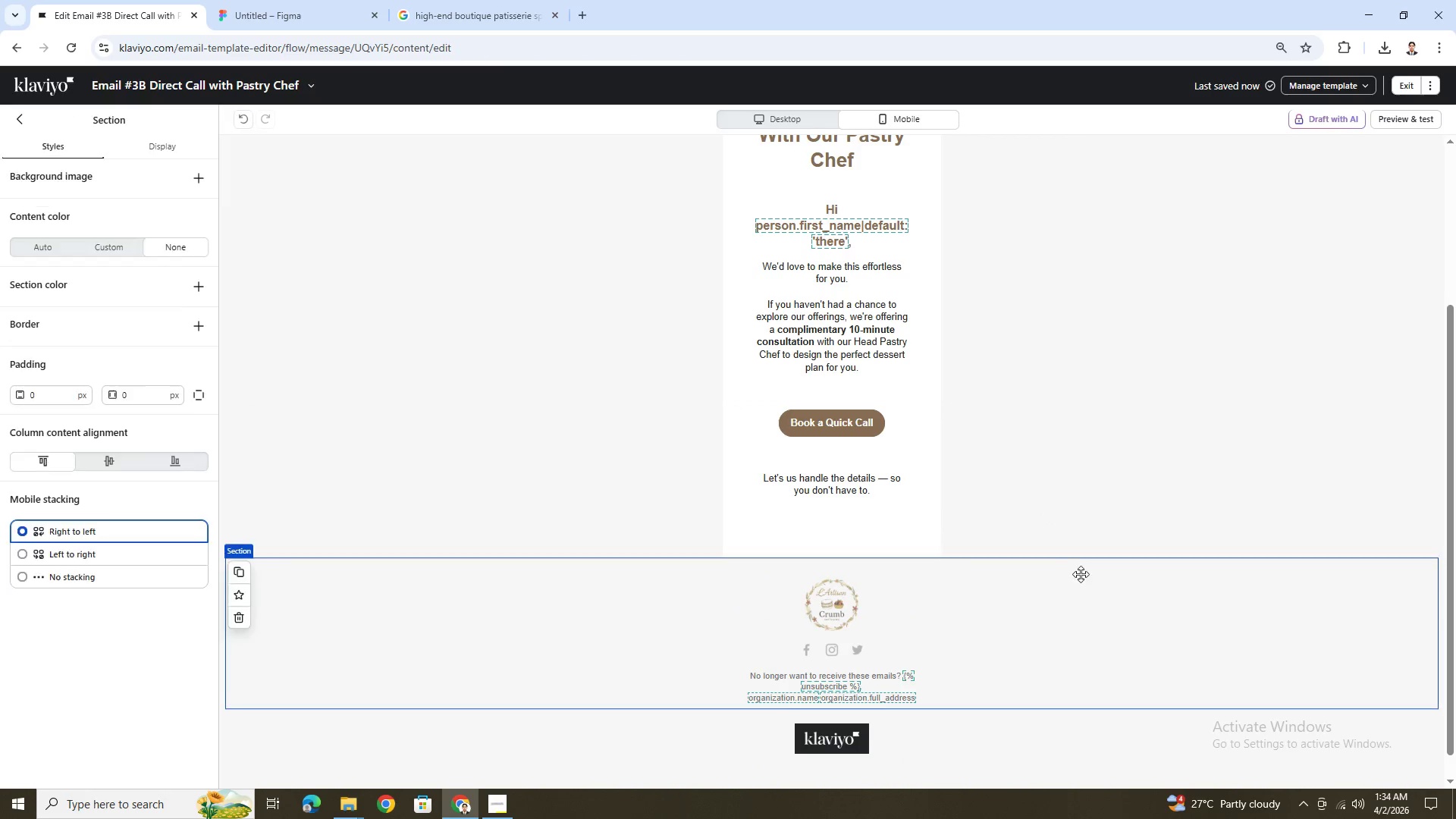 
scroll: coordinate [1081, 573], scroll_direction: up, amount: 4.0
 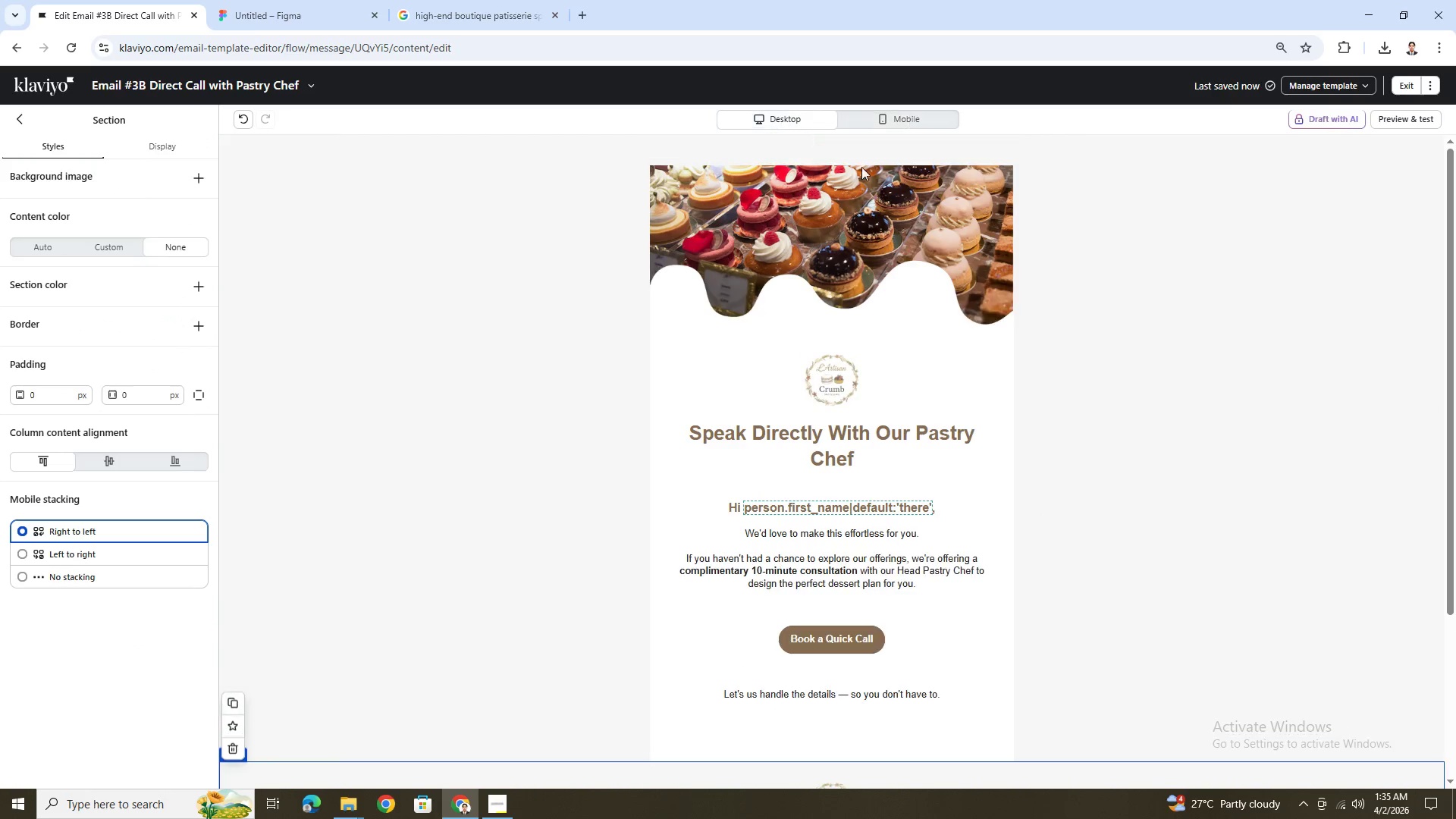 
scroll: coordinate [1109, 472], scroll_direction: down, amount: 5.0
 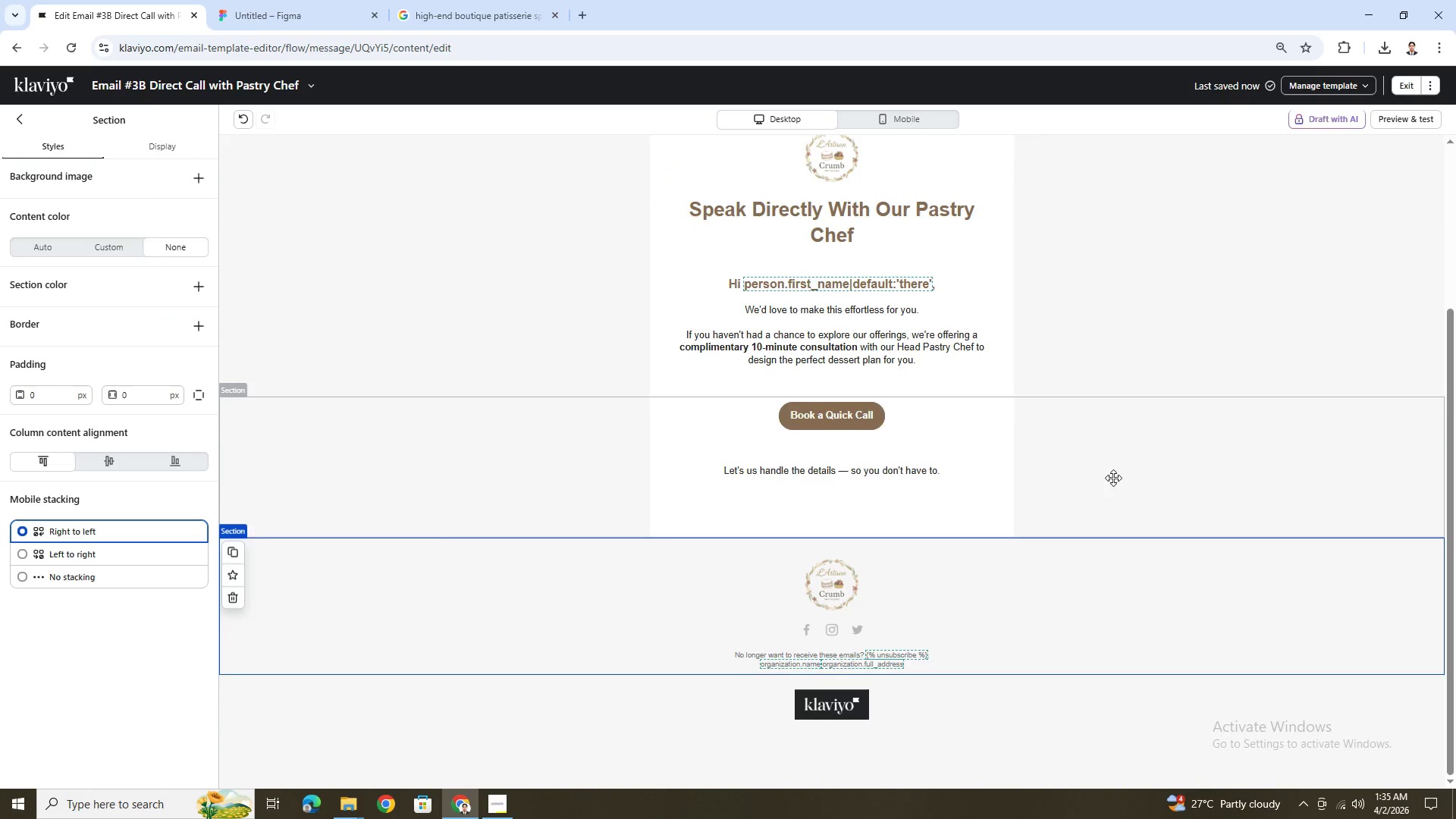 
scroll: coordinate [1116, 480], scroll_direction: up, amount: 5.0
 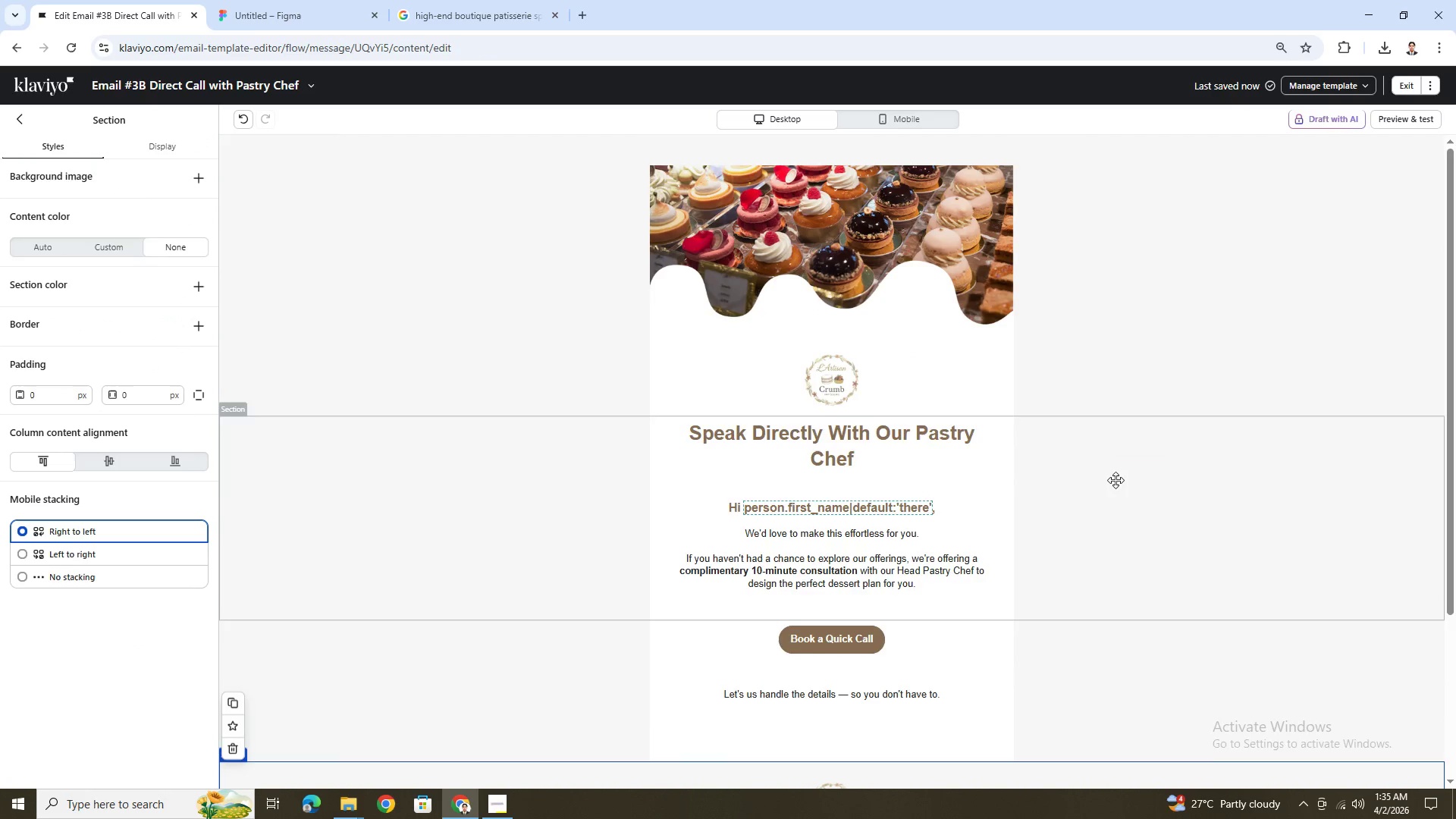 
scroll: coordinate [1116, 480], scroll_direction: down, amount: 2.0
 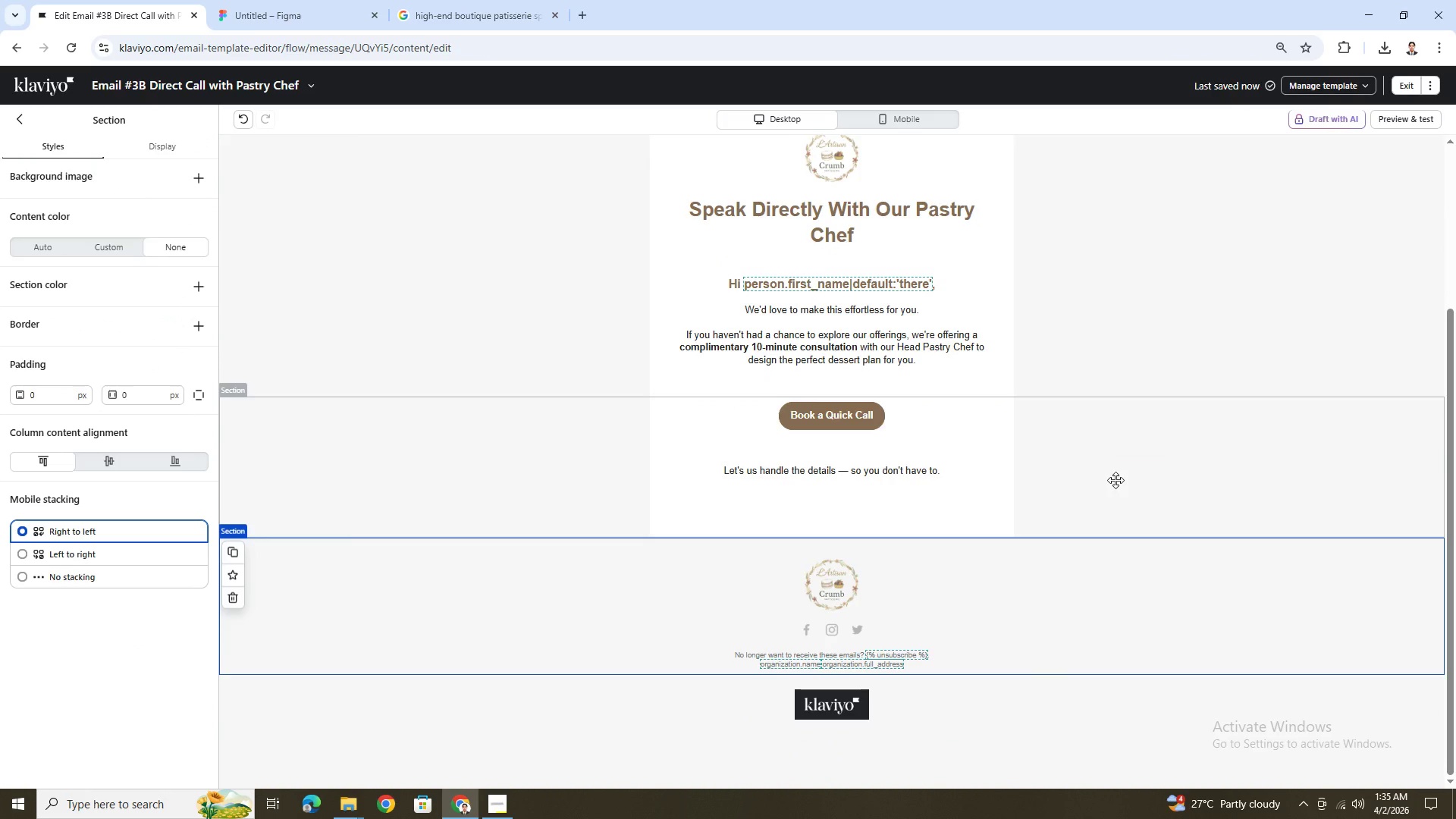 
scroll: coordinate [1116, 480], scroll_direction: up, amount: 1.0
 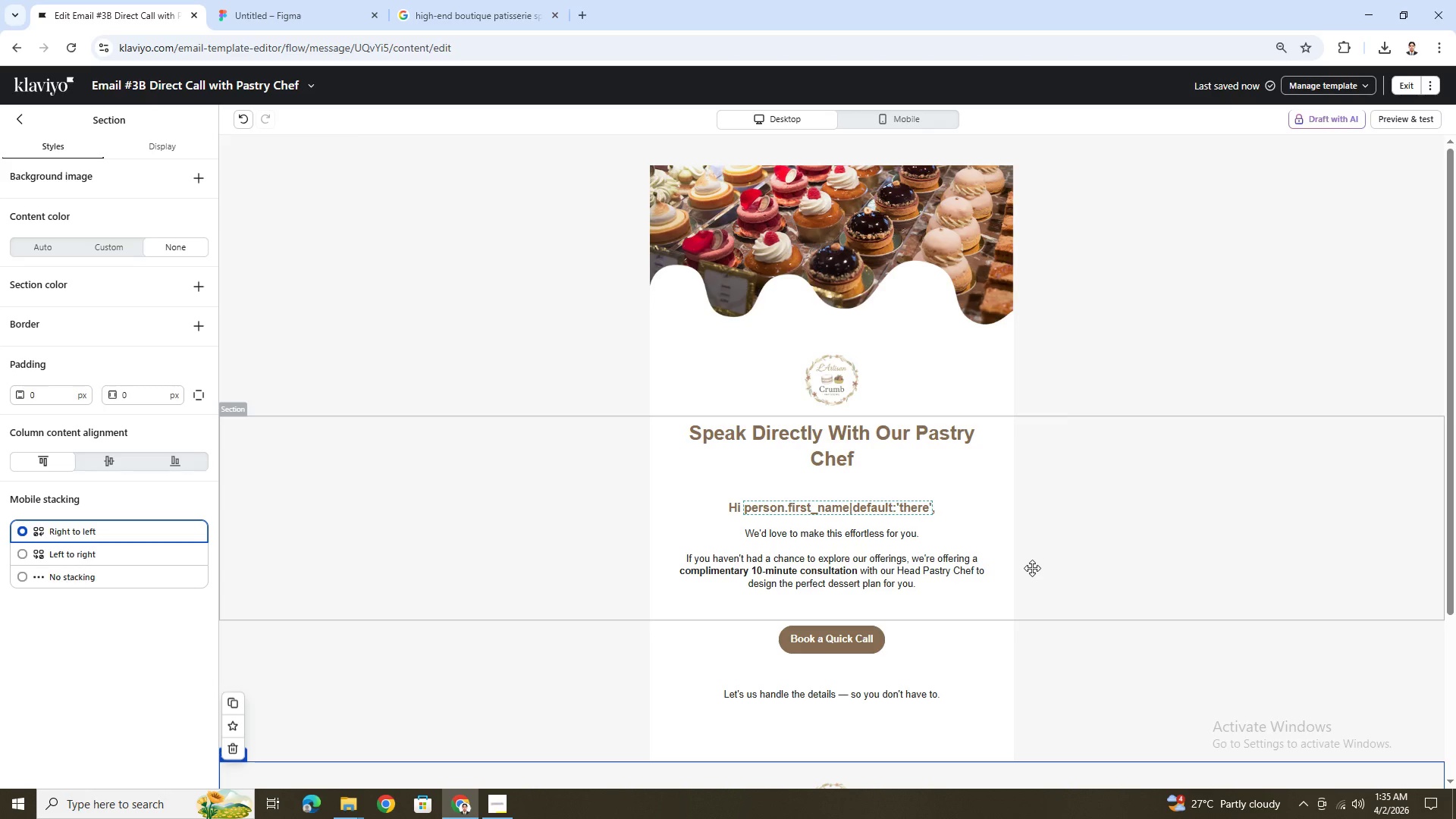 
scroll: coordinate [1031, 560], scroll_direction: down, amount: 4.0
 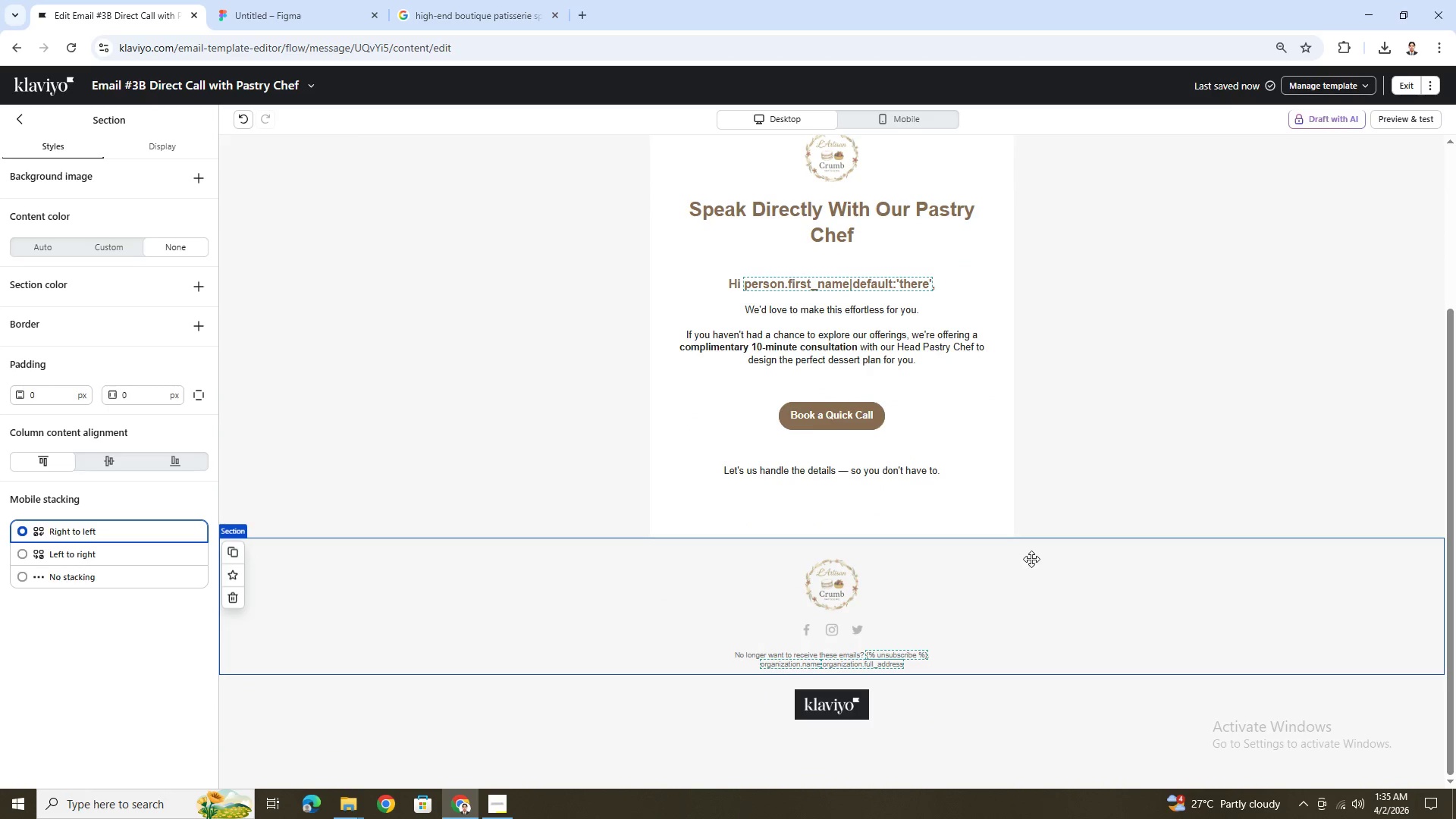 
scroll: coordinate [1031, 559], scroll_direction: up, amount: 3.0
 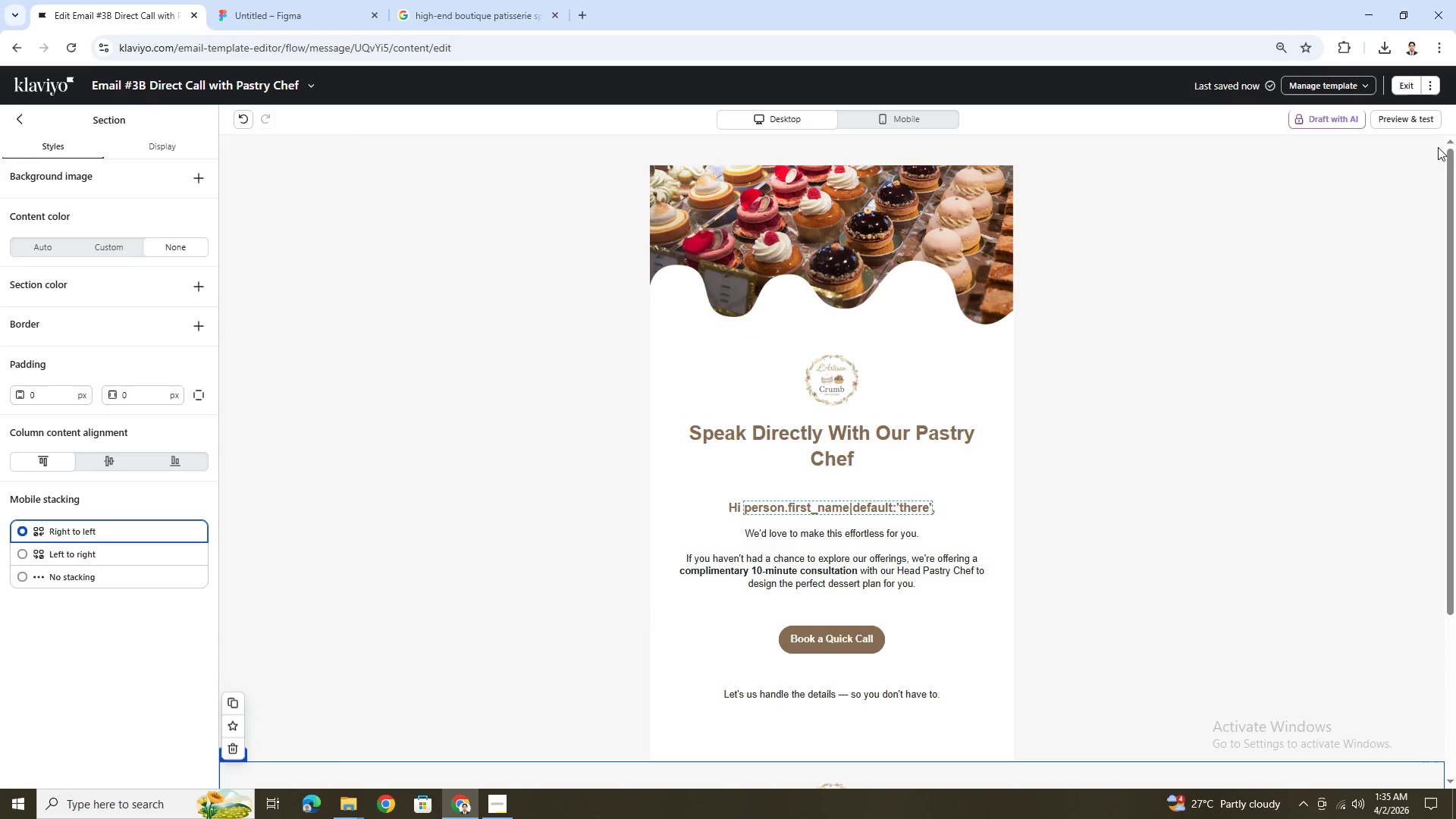 
left_click([1417, 118])
 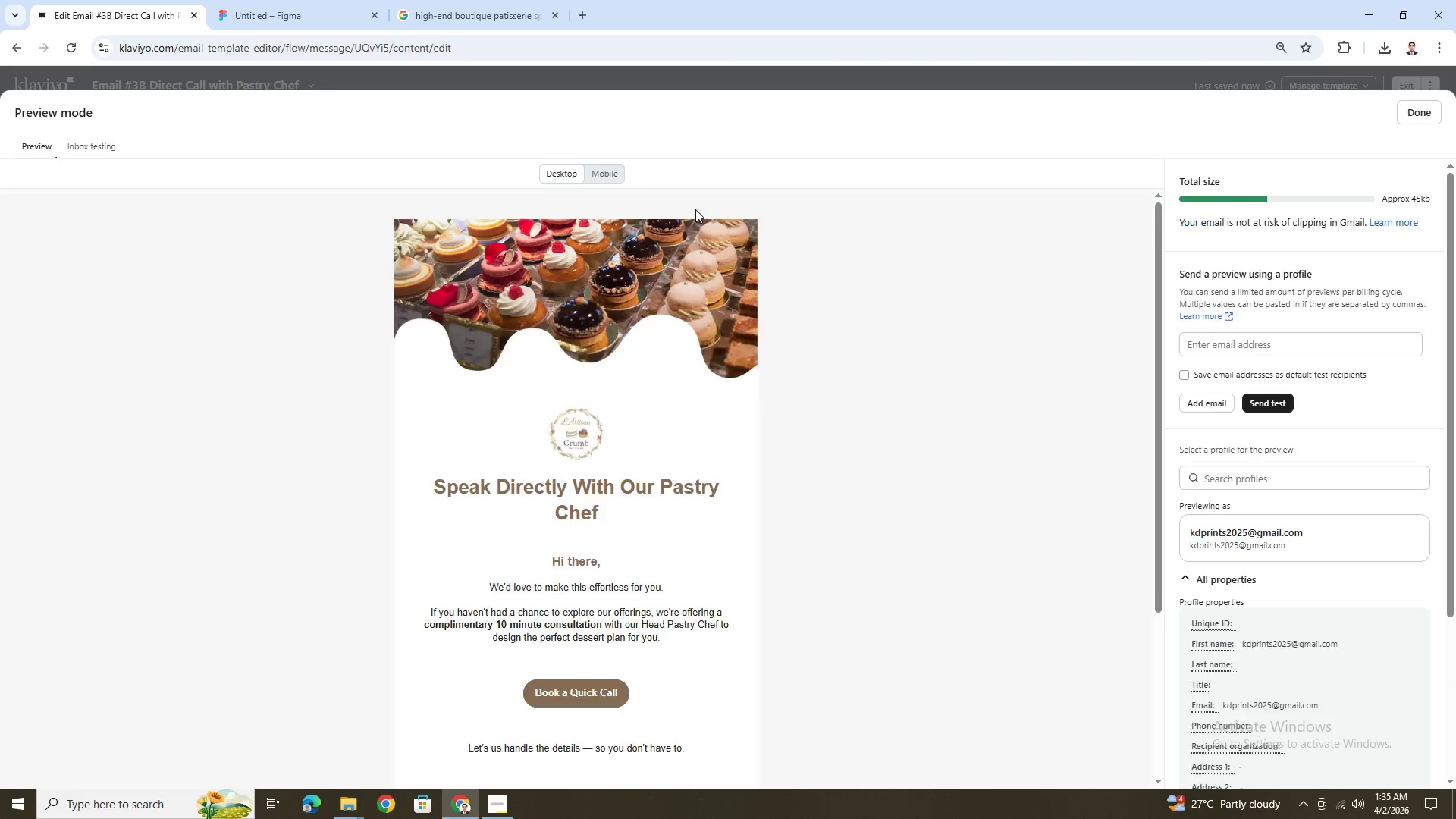 
scroll: coordinate [736, 300], scroll_direction: down, amount: 4.0
 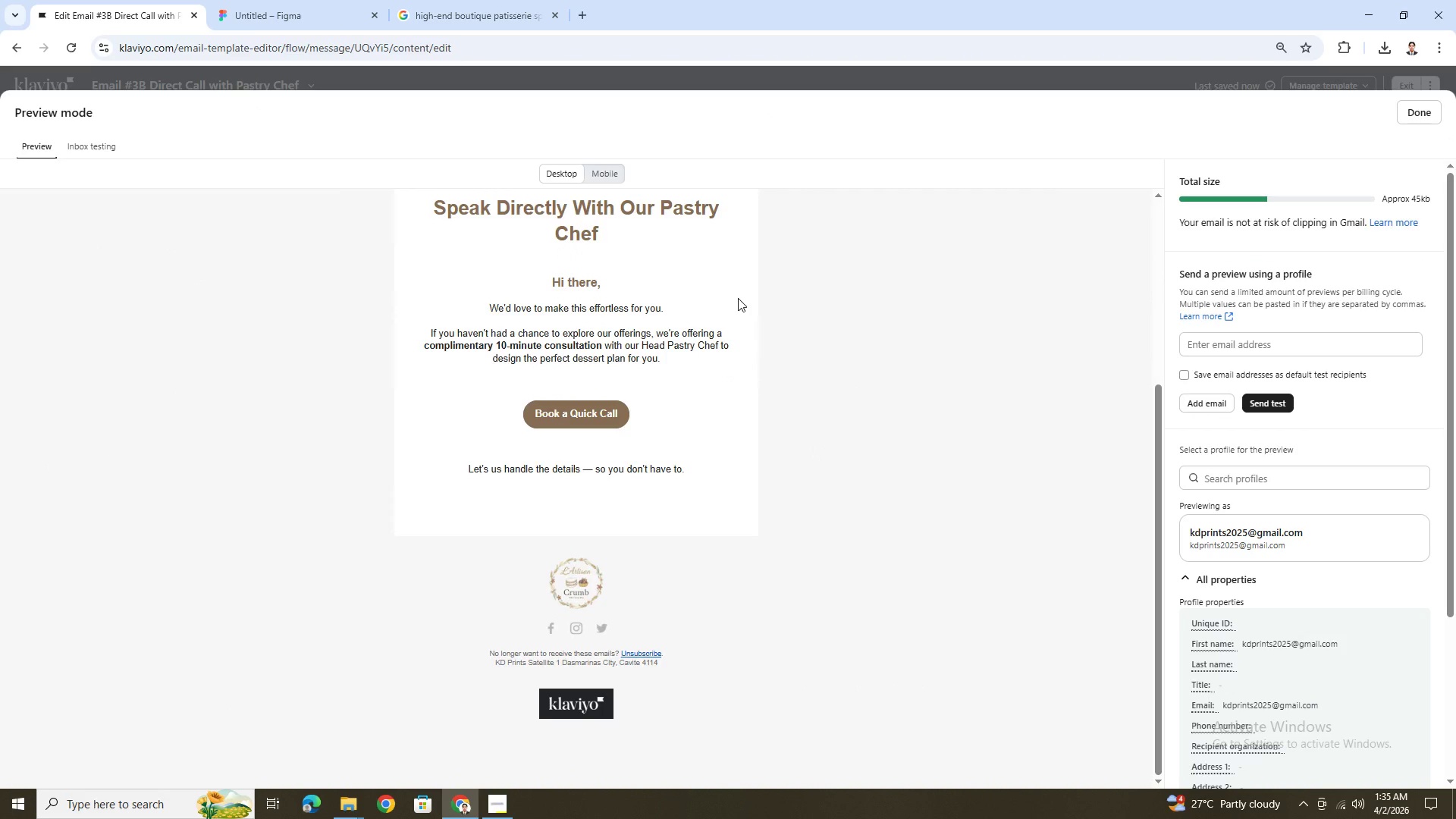 
scroll: coordinate [738, 298], scroll_direction: up, amount: 2.0
 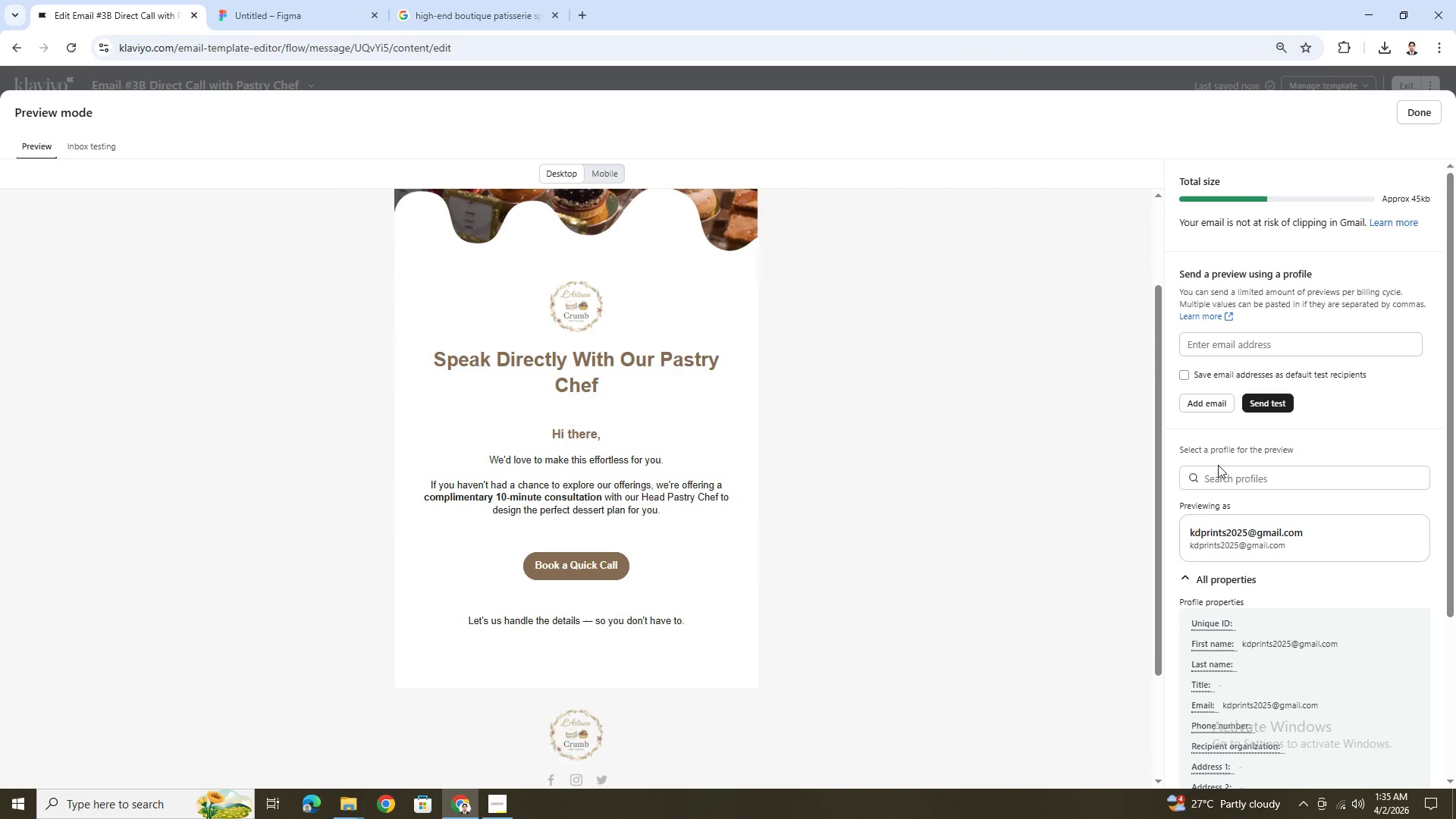 
left_click([1237, 481])
 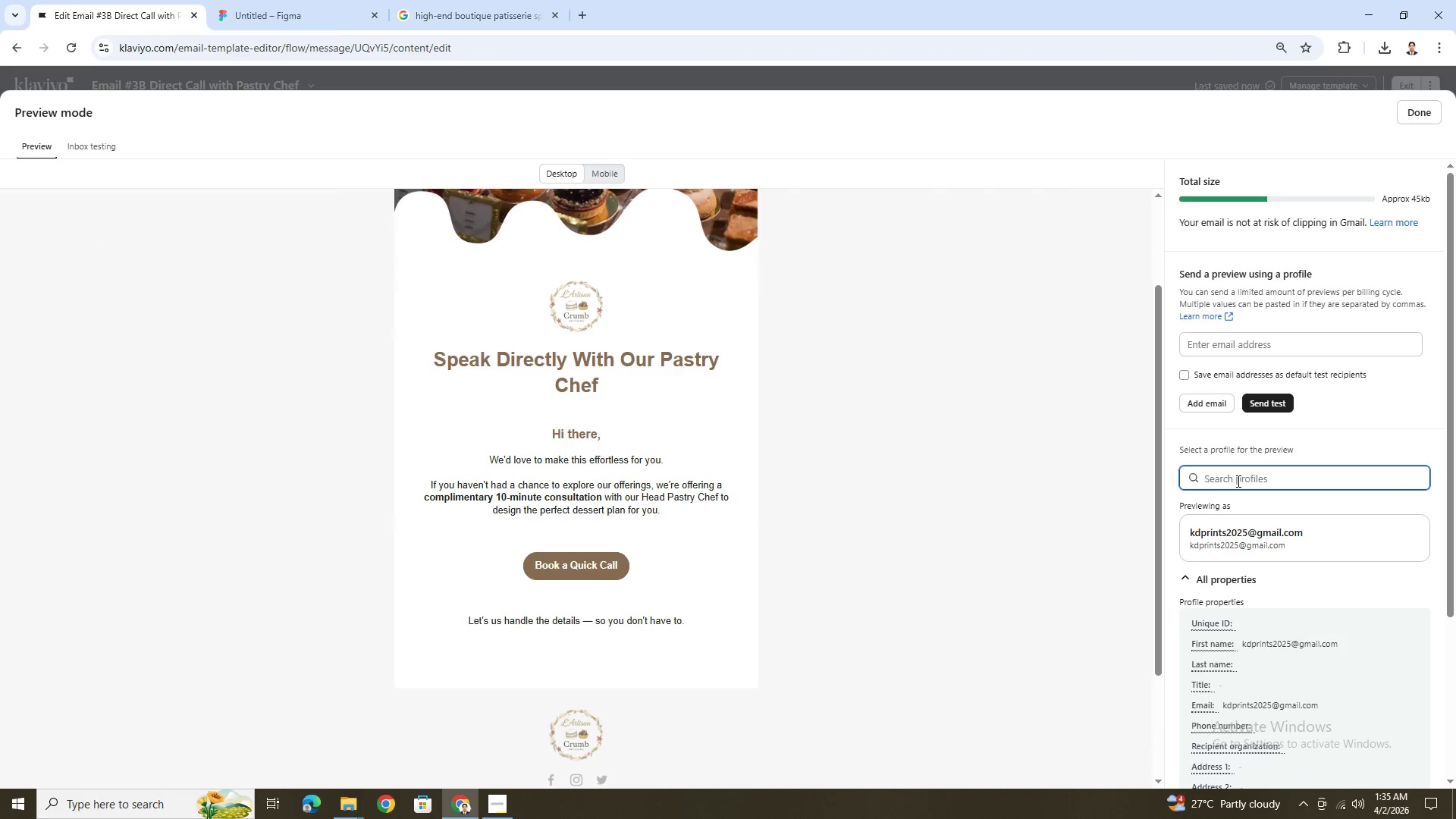 
type(anna)
 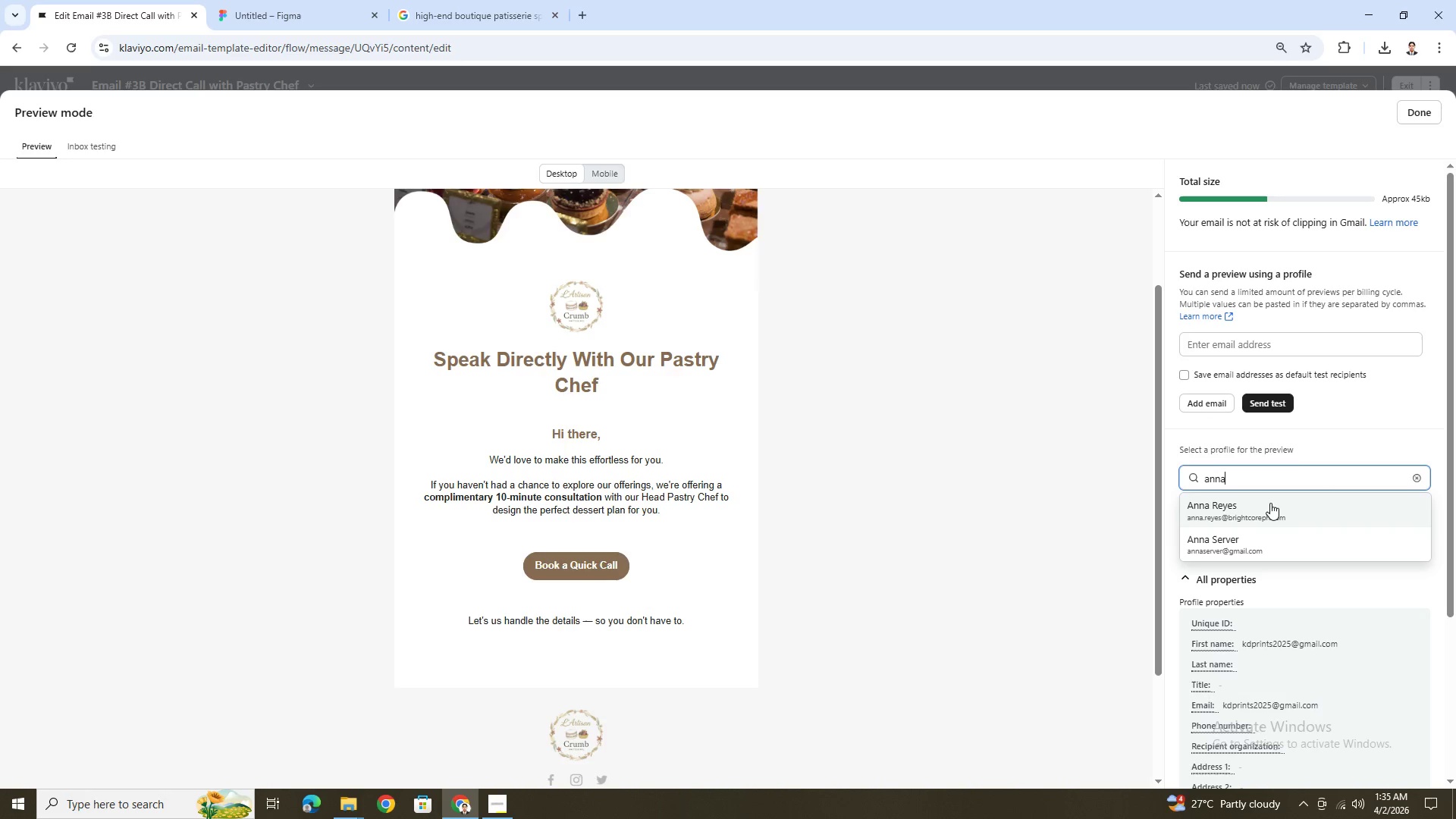 
left_click([1270, 503])
 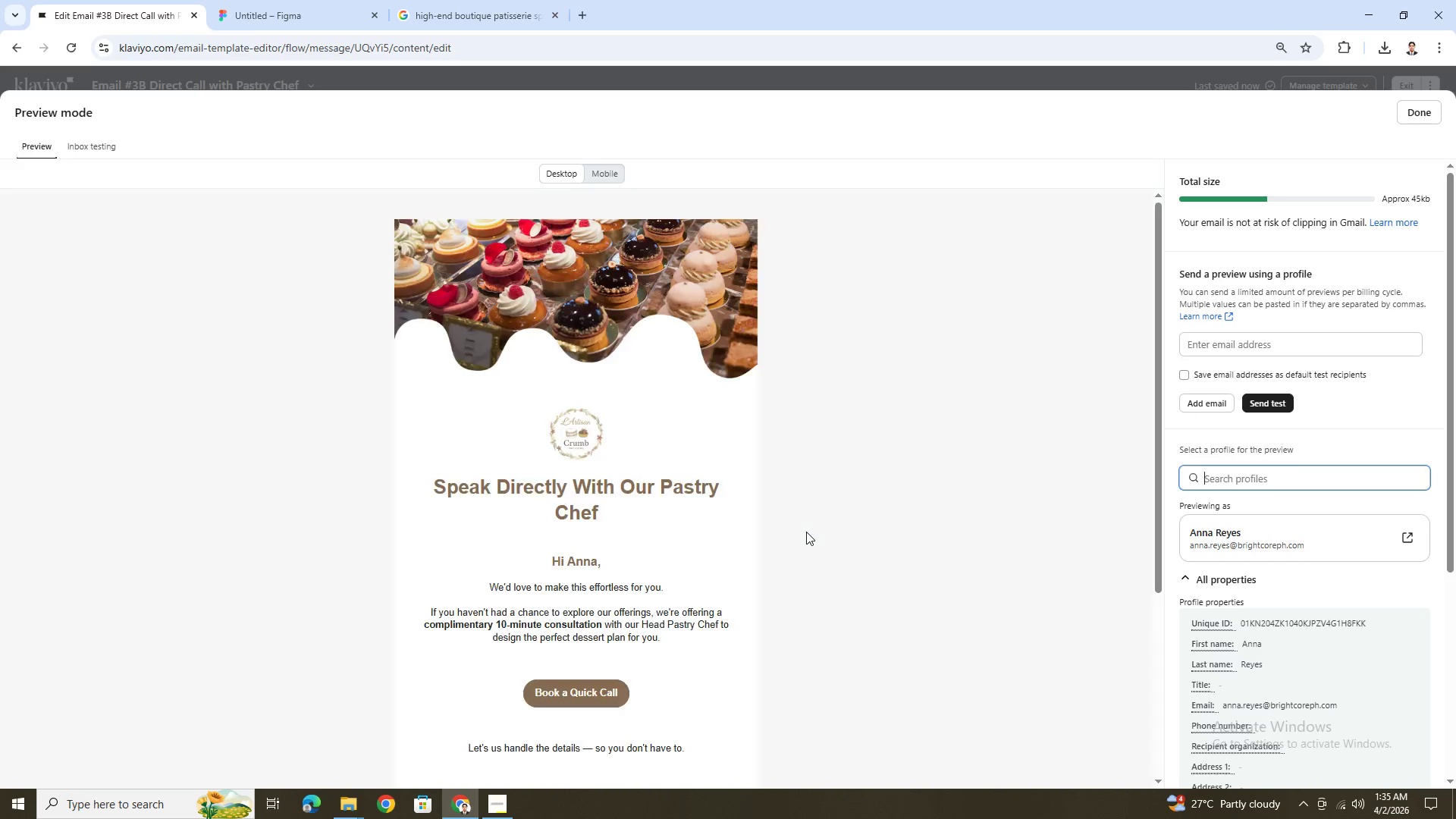 
scroll: coordinate [820, 517], scroll_direction: down, amount: 3.0
 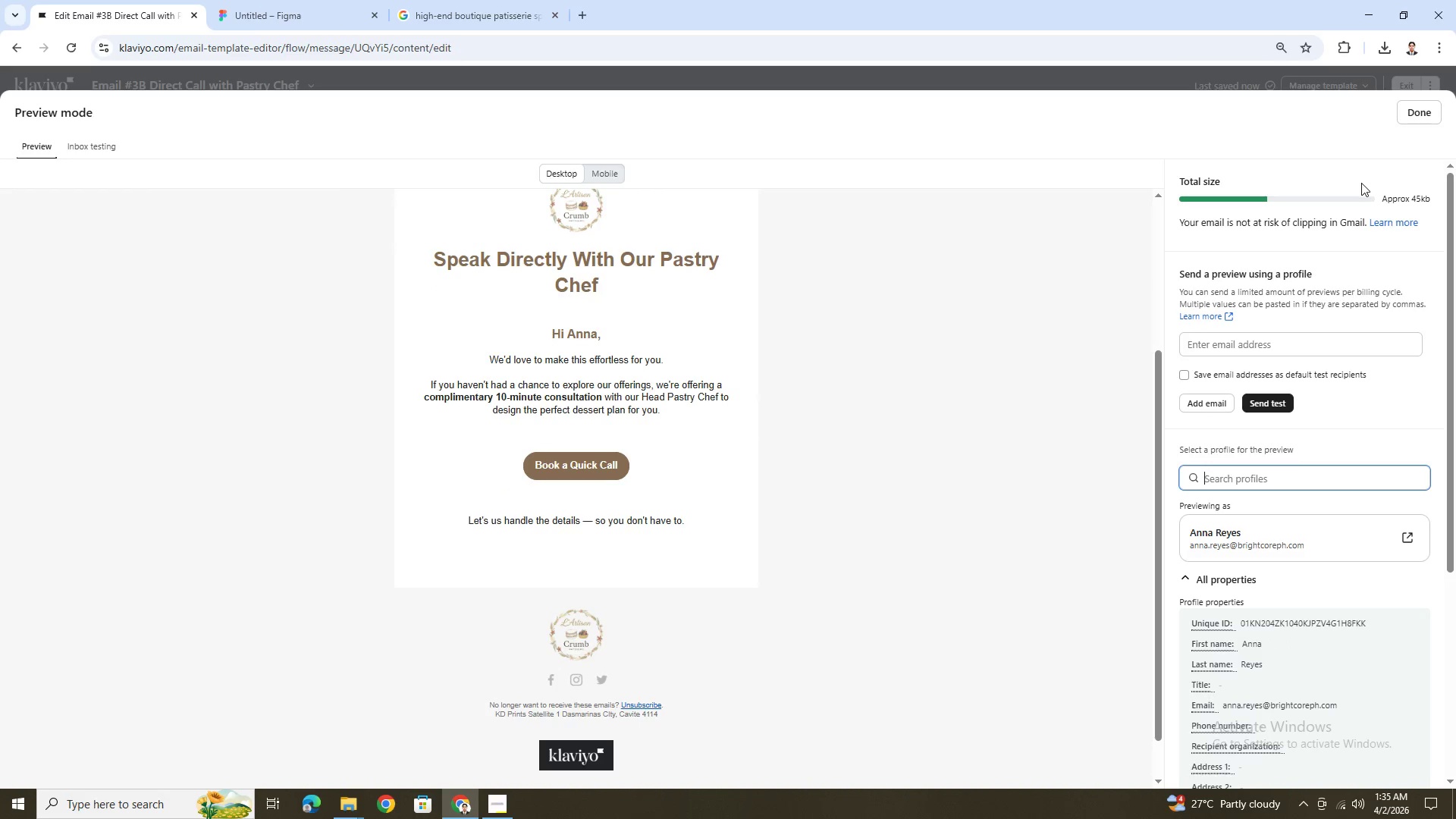 
left_click([1424, 118])
 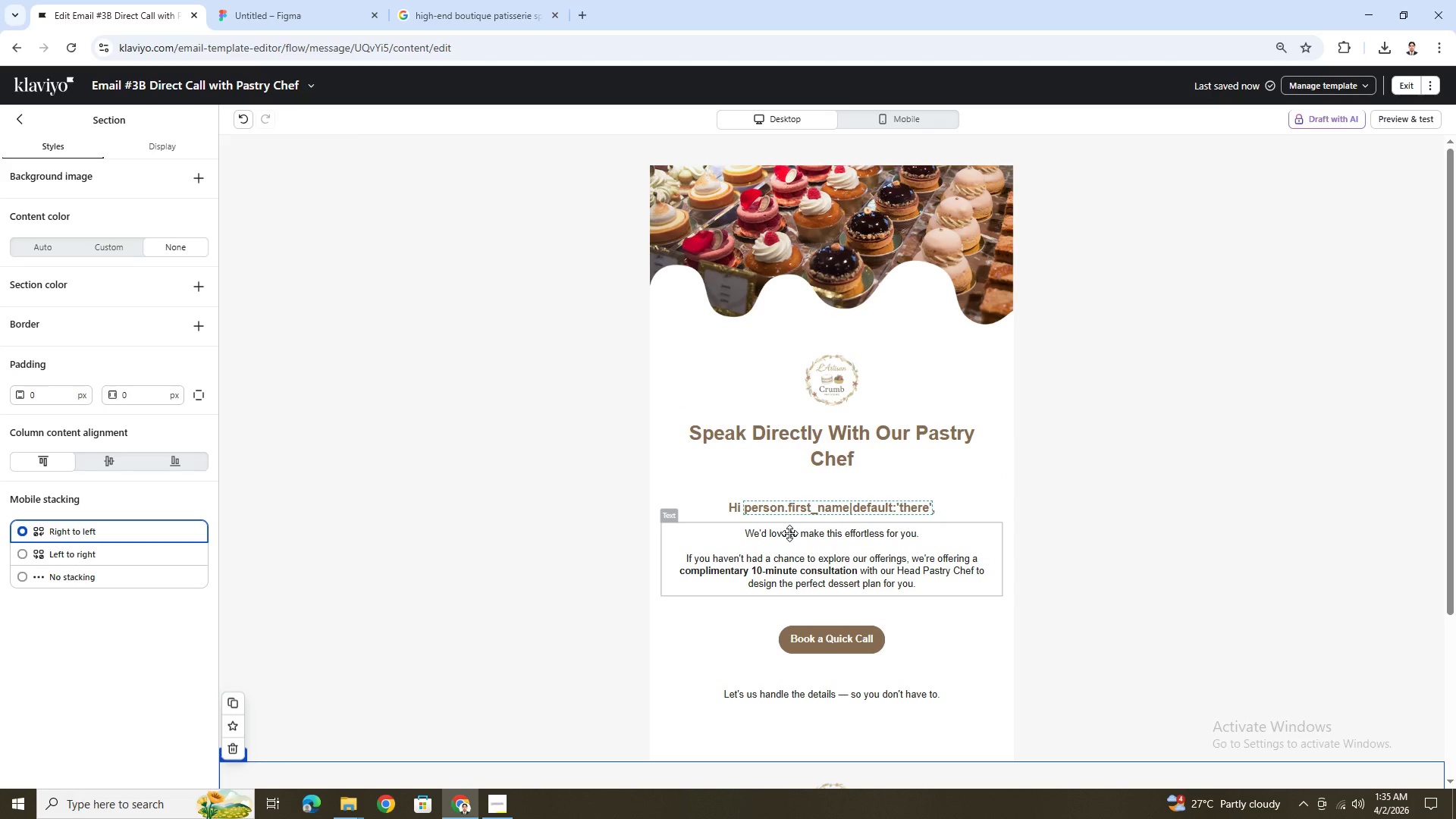 
left_click([789, 533])
 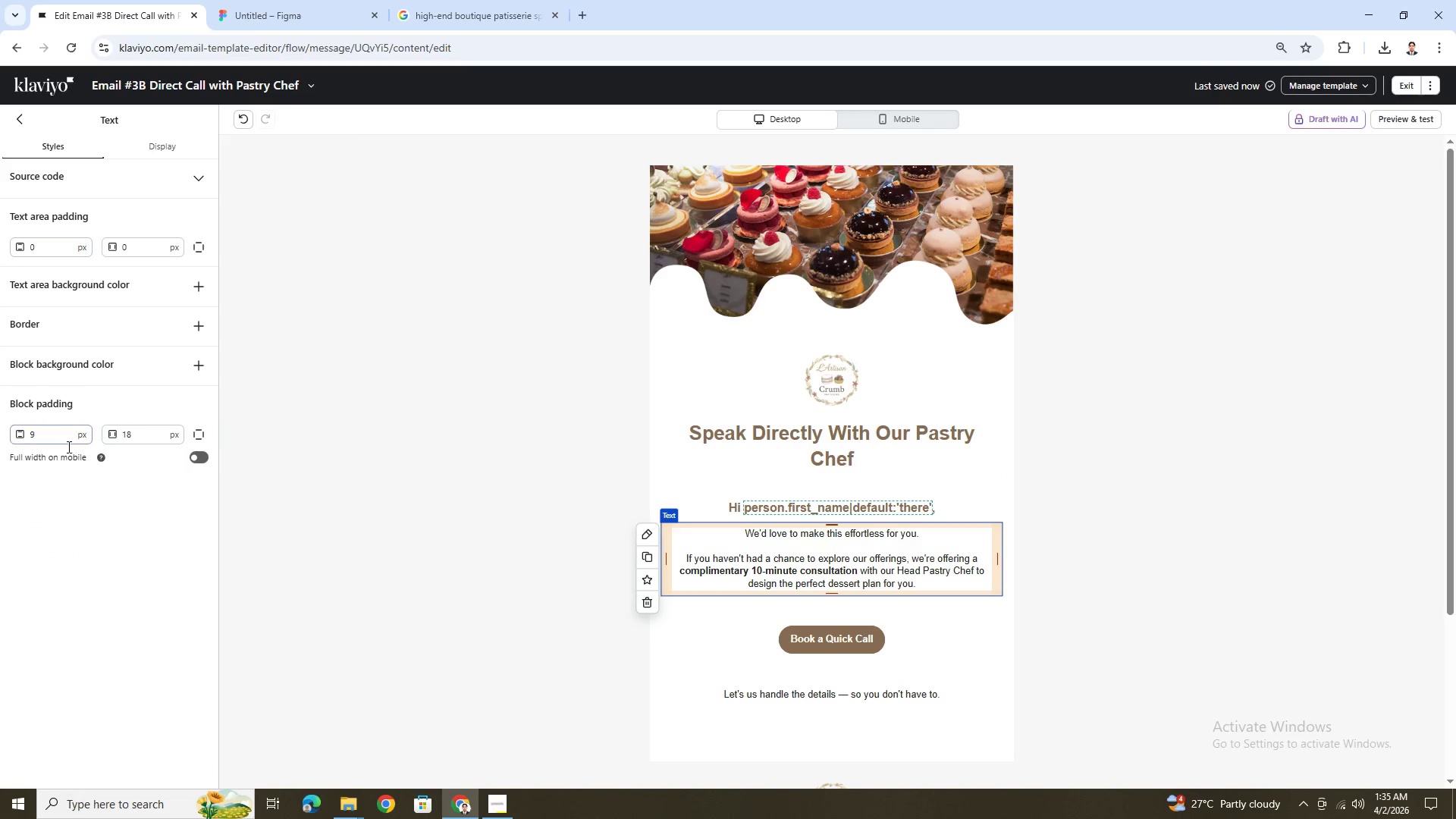 
double_click([58, 434])
 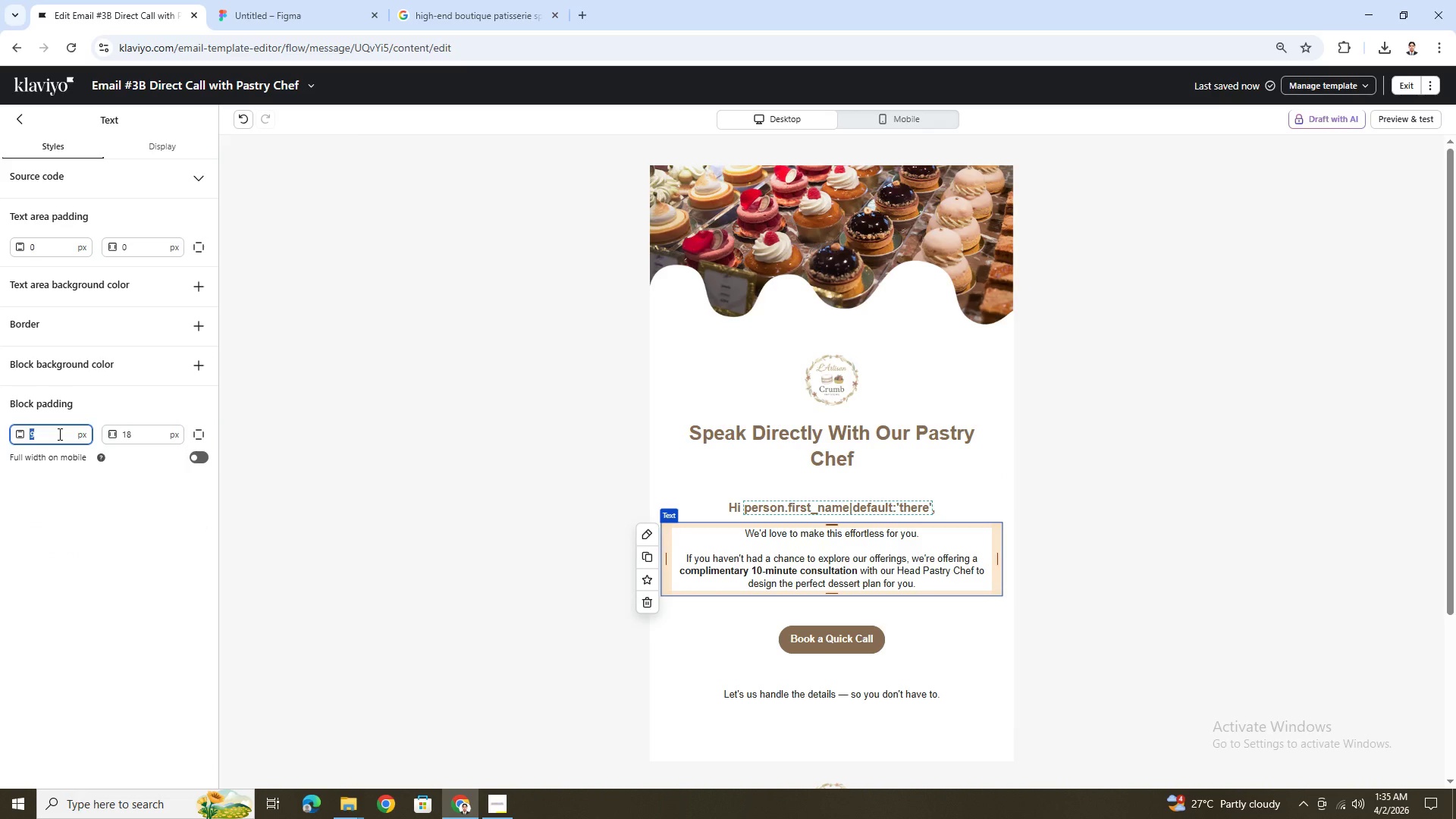 
key(Numpad1)
 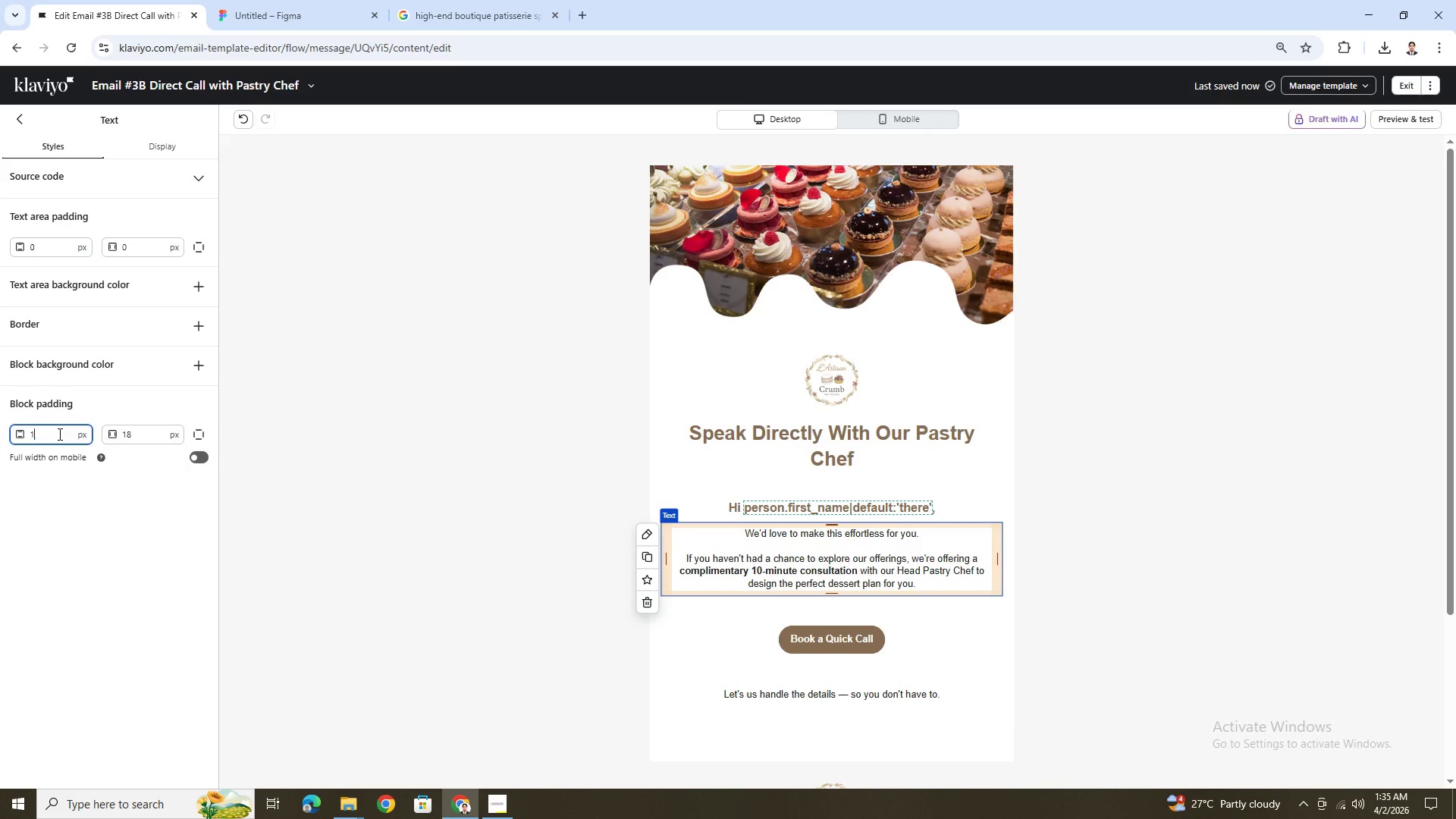 
key(Numpad8)
 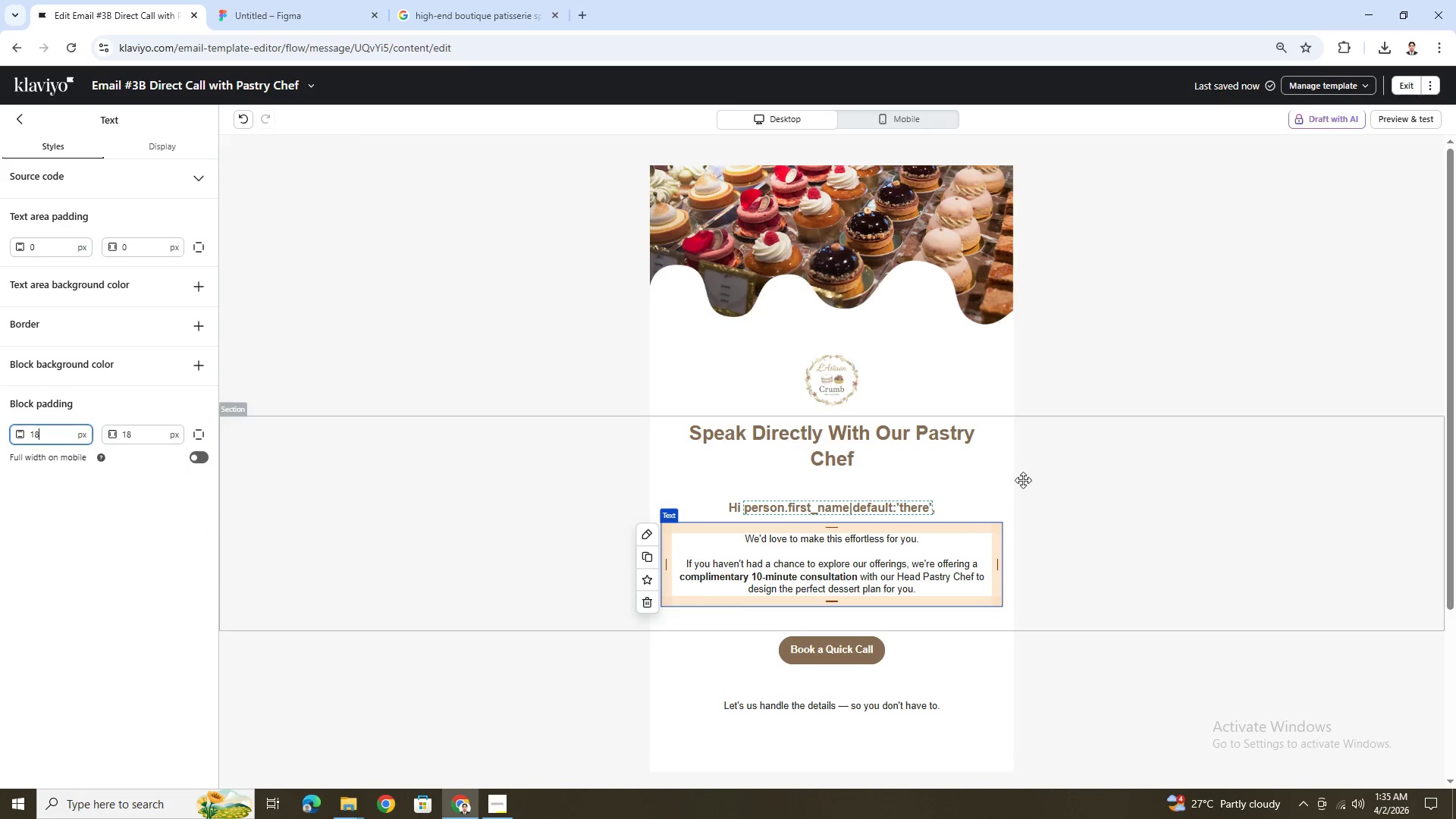 
left_click([1071, 548])
 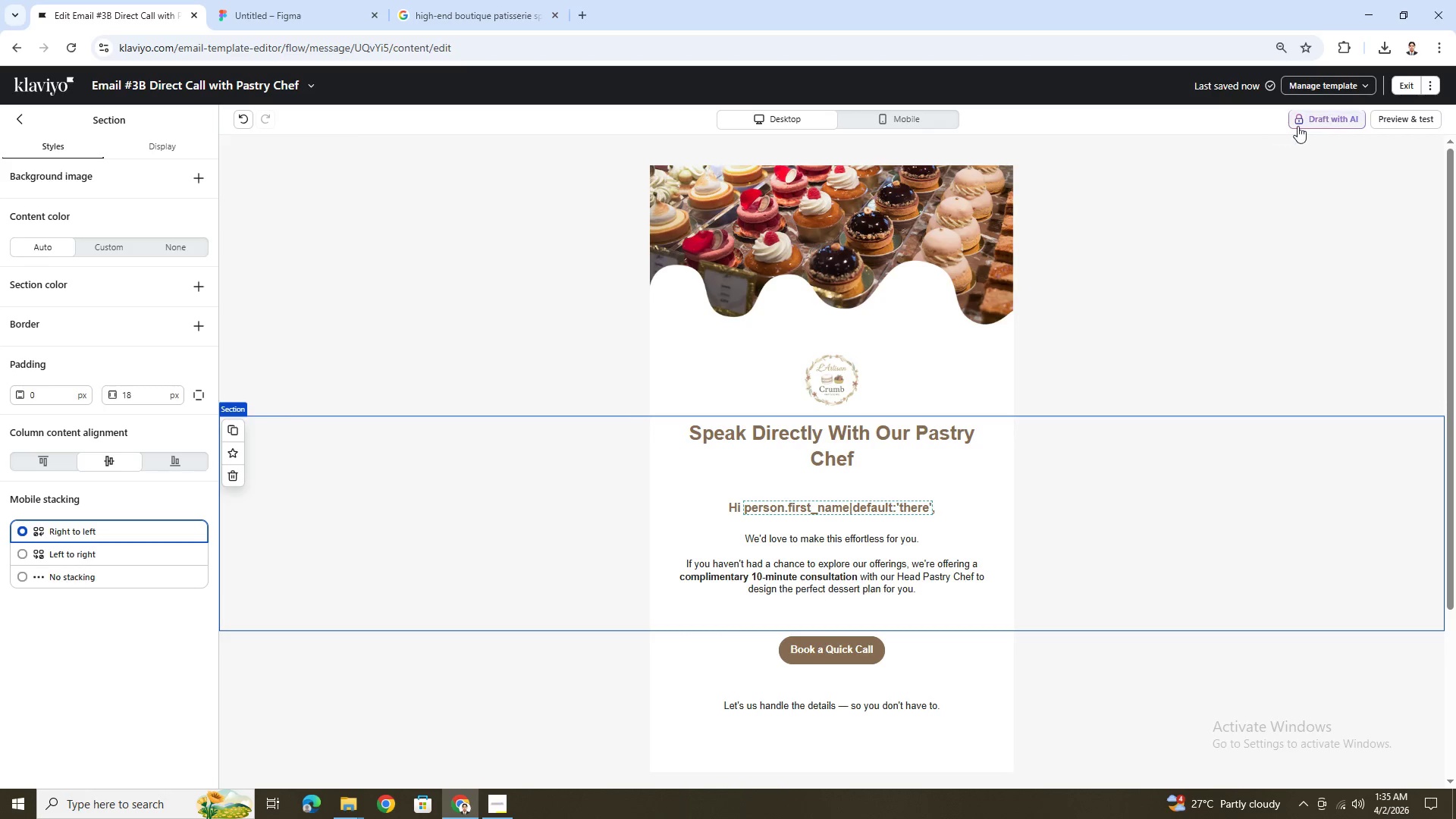 
left_click([1383, 119])
 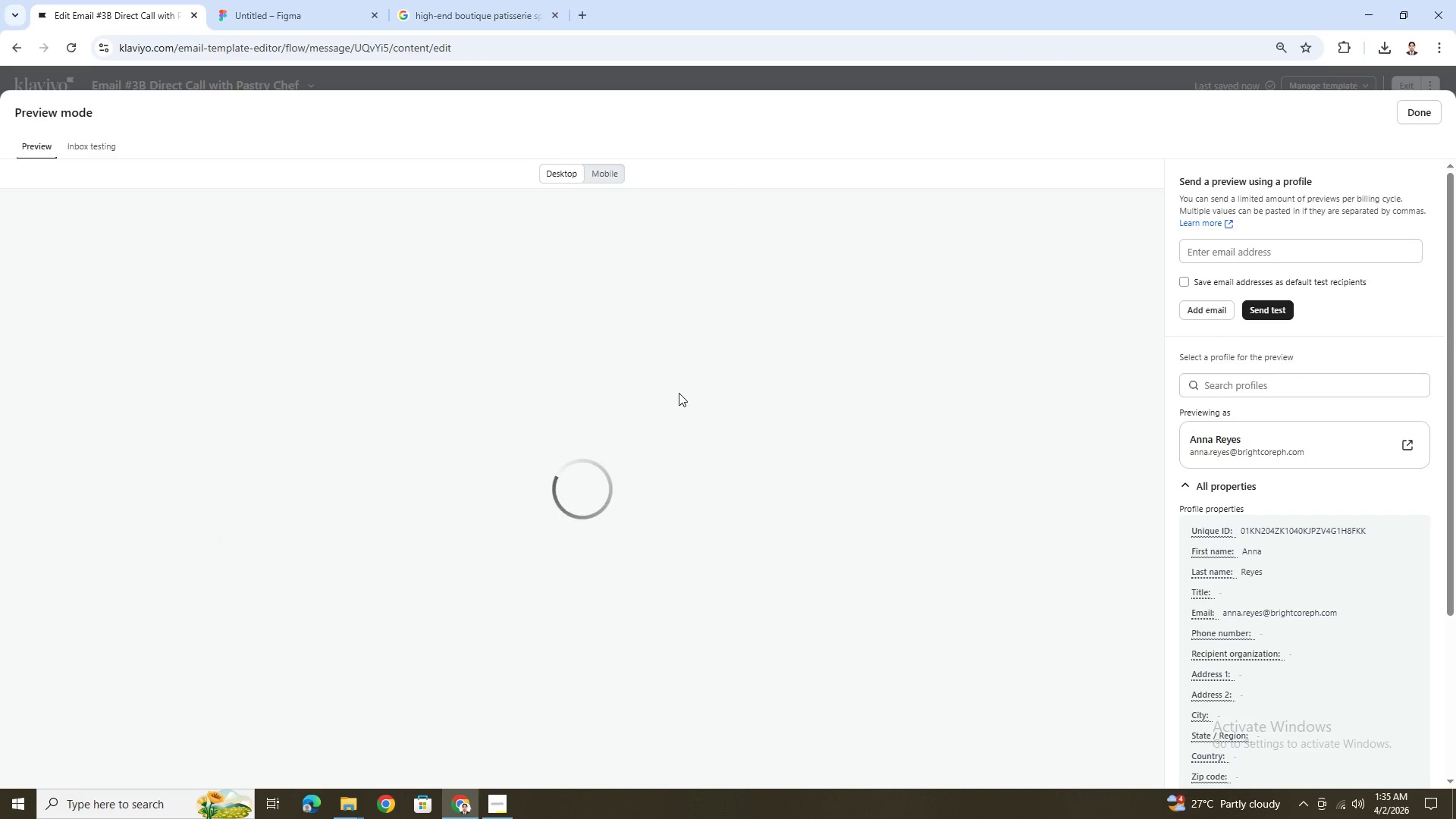 
scroll: coordinate [687, 396], scroll_direction: down, amount: 2.0
 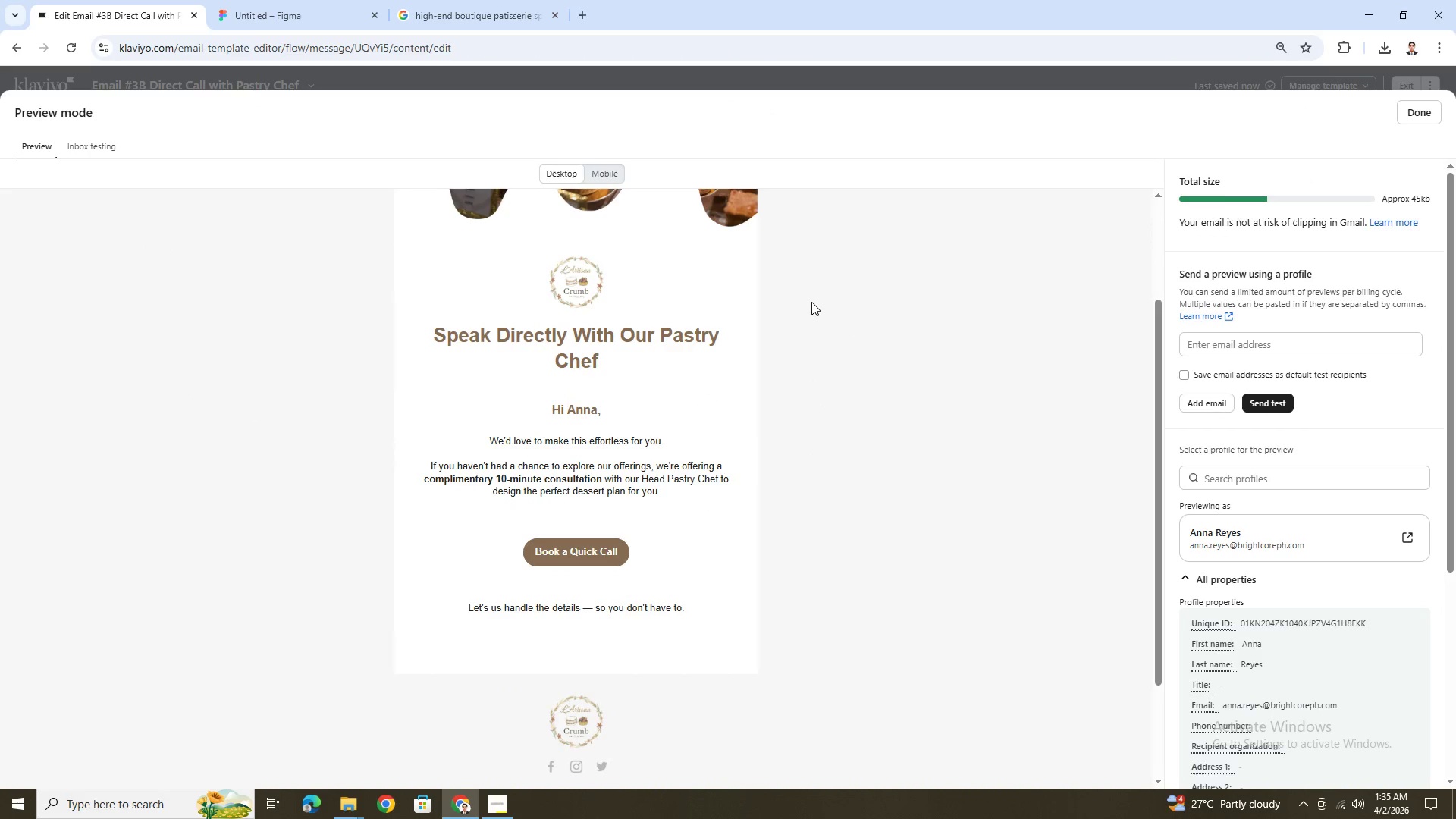 
scroll: coordinate [811, 301], scroll_direction: up, amount: 1.0
 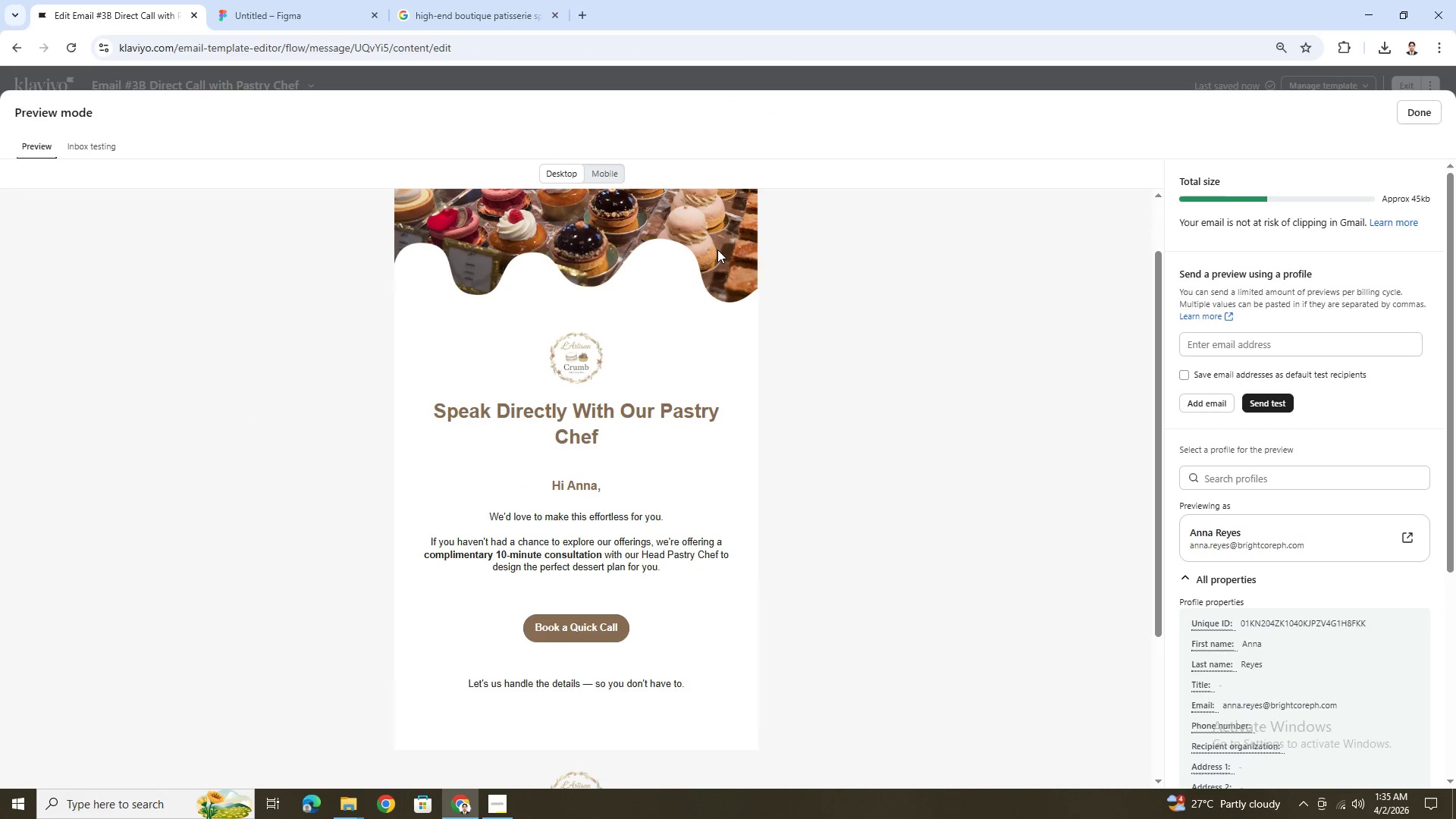 
left_click([616, 173])
 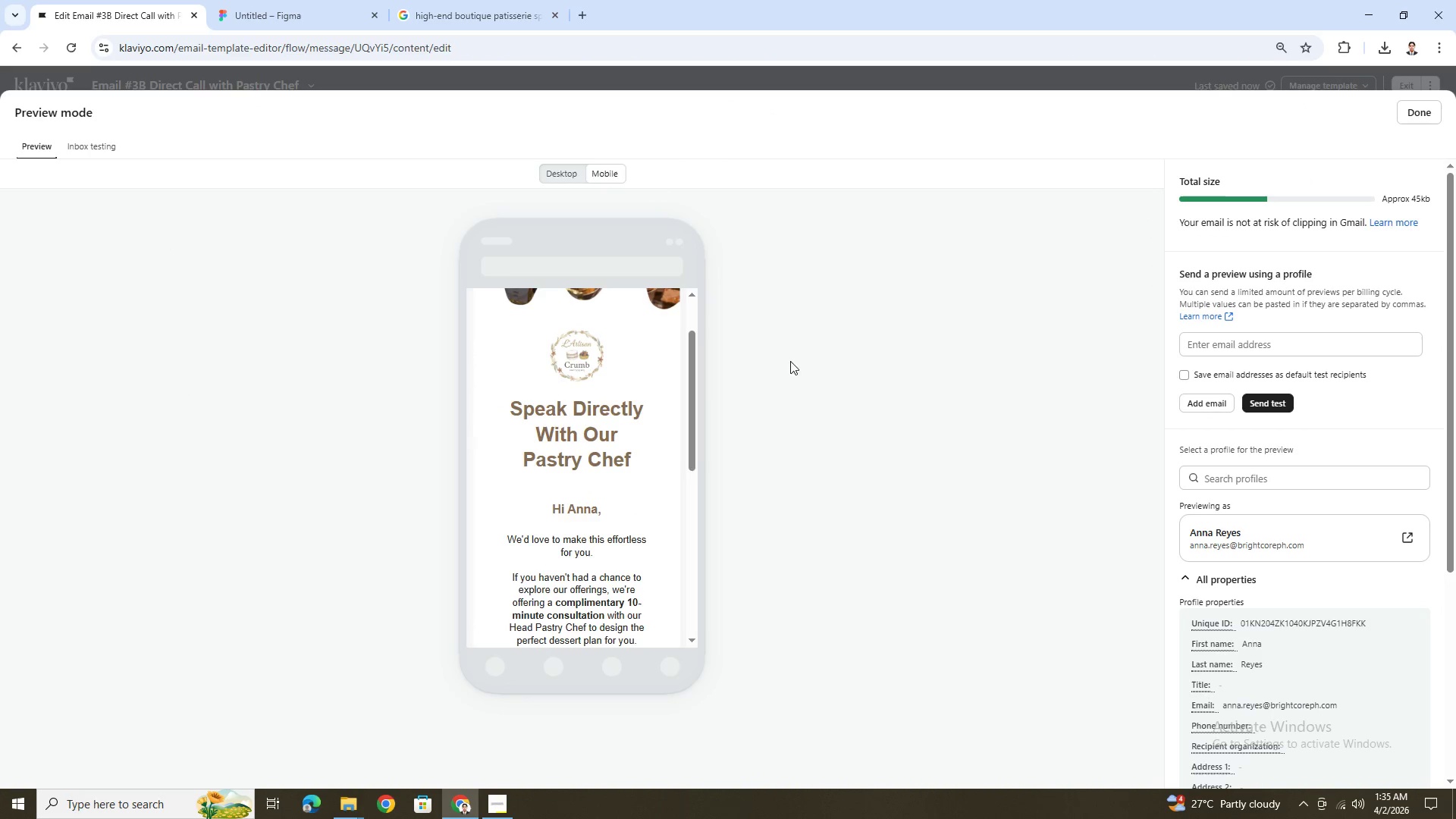 
scroll: coordinate [669, 390], scroll_direction: down, amount: 5.0
 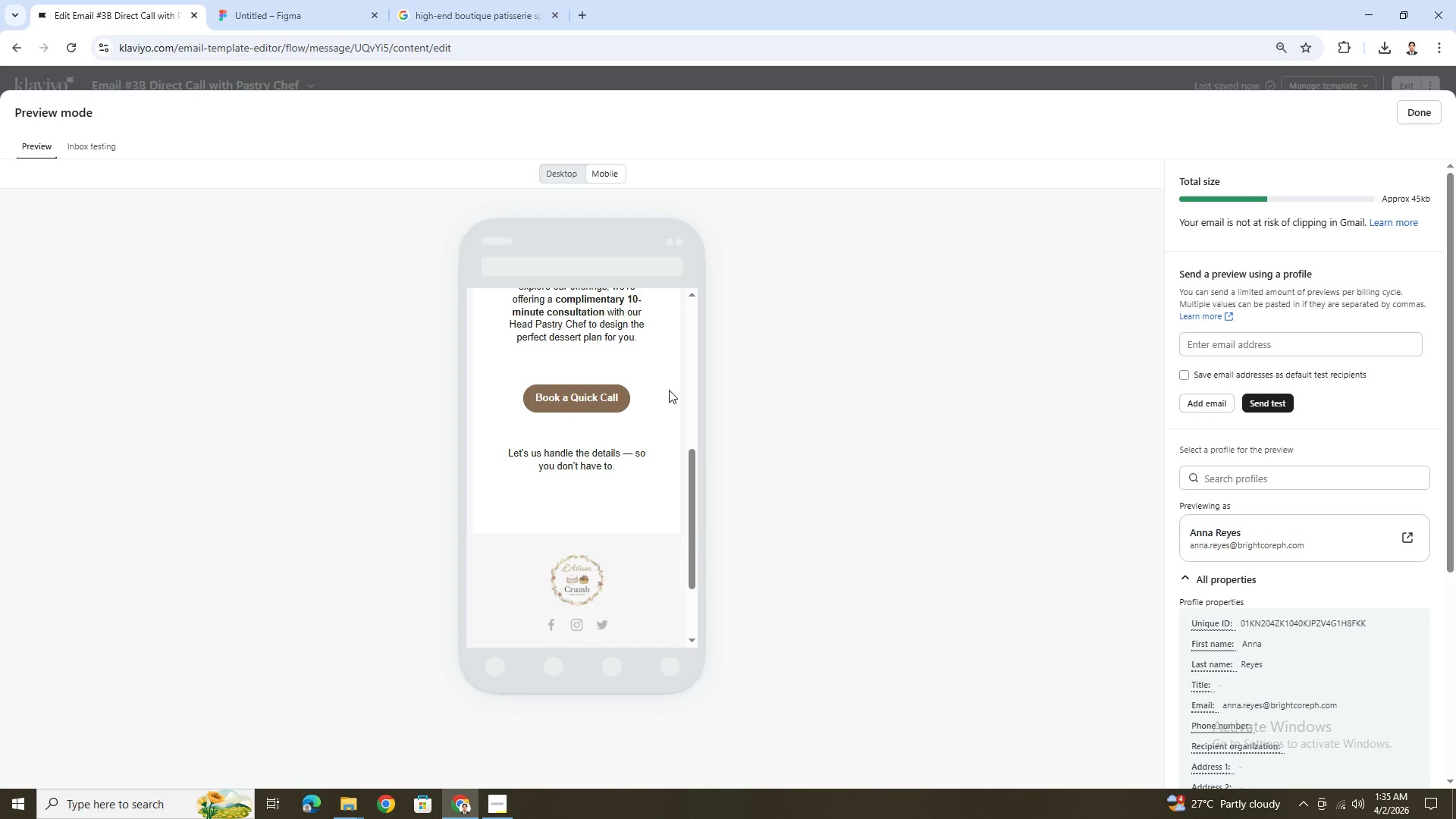 
scroll: coordinate [669, 390], scroll_direction: up, amount: 4.0
 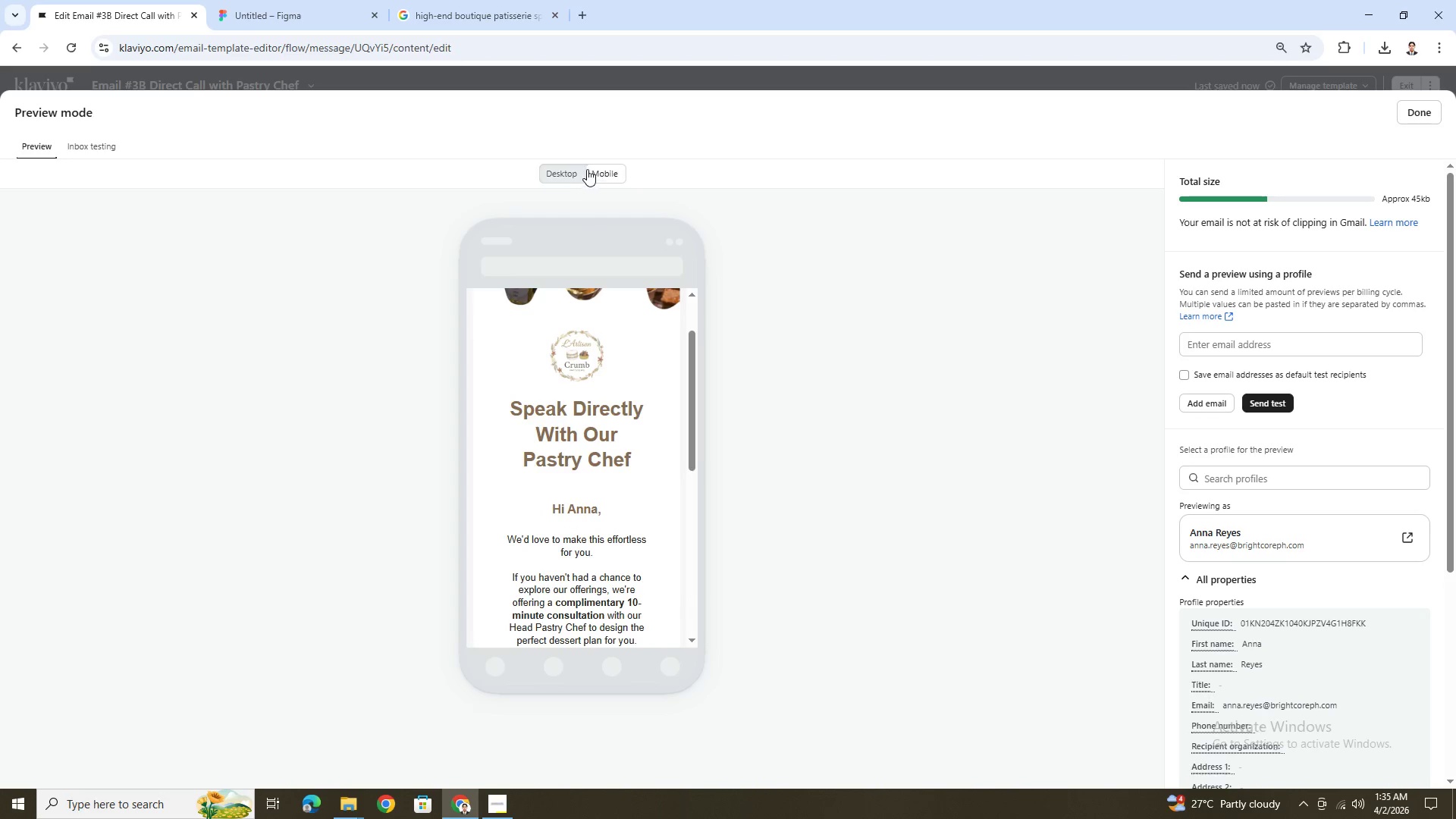 
left_click([573, 172])
 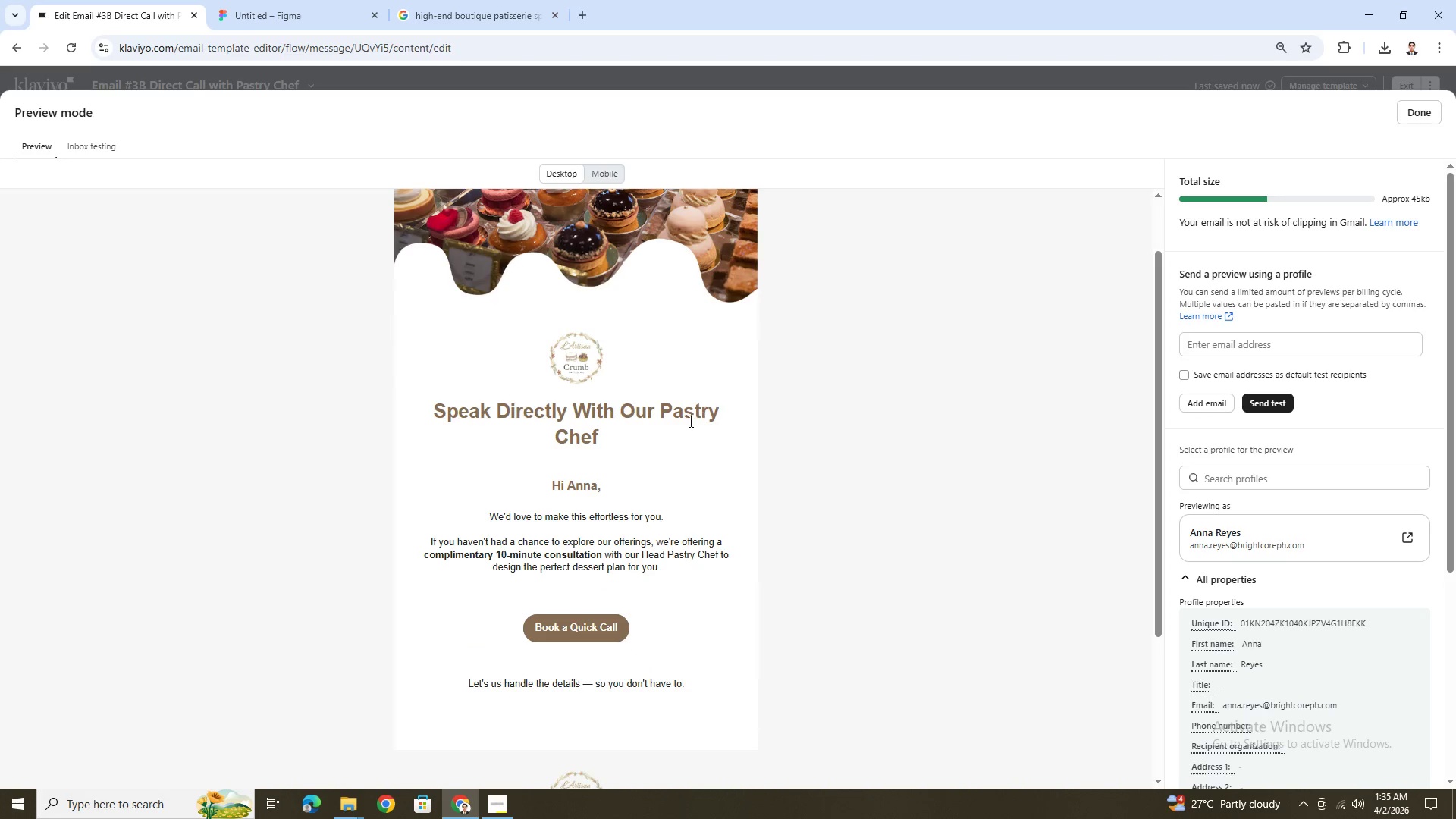 
scroll: coordinate [689, 421], scroll_direction: down, amount: 1.0
 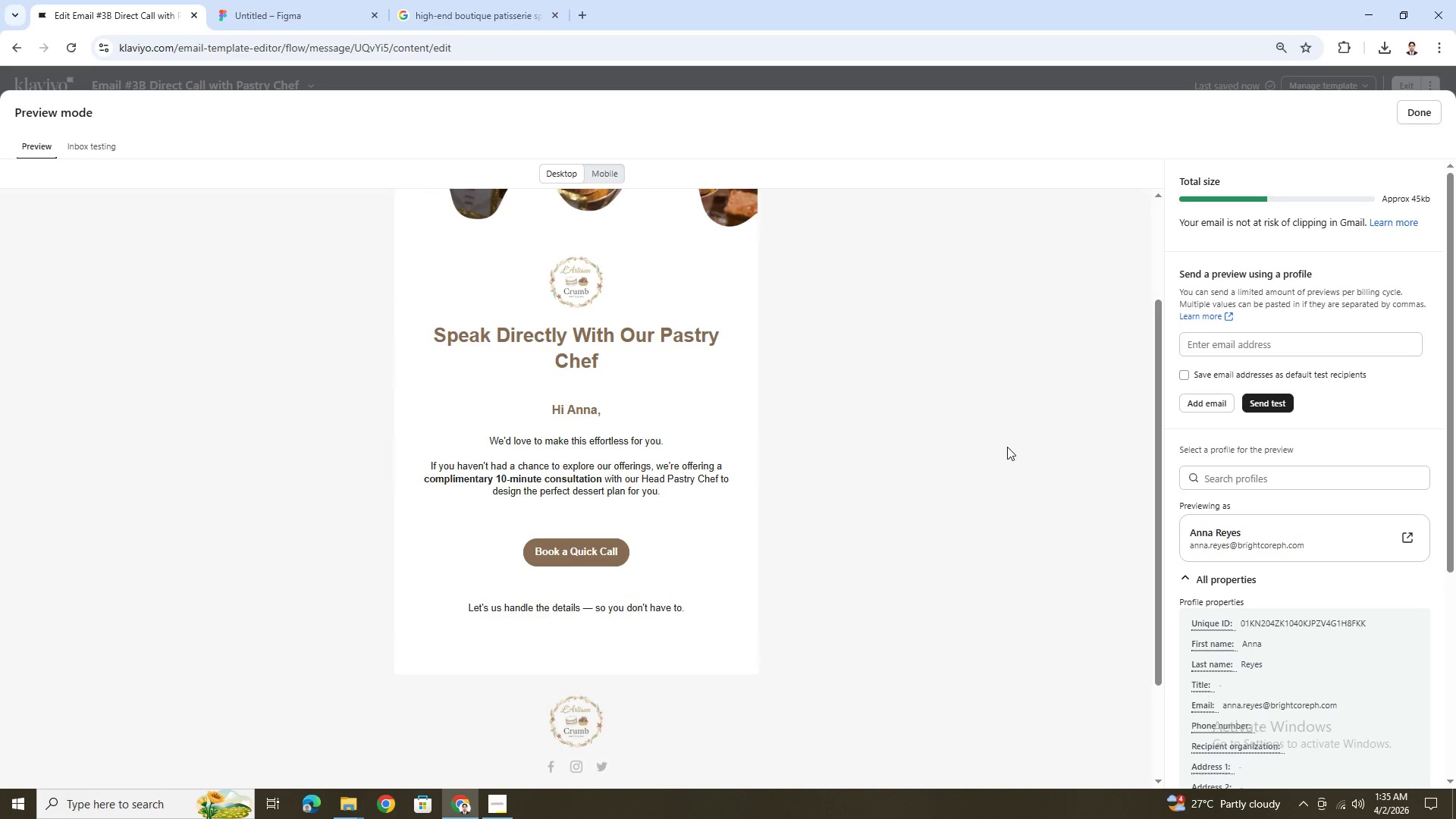 
left_click([1433, 118])
 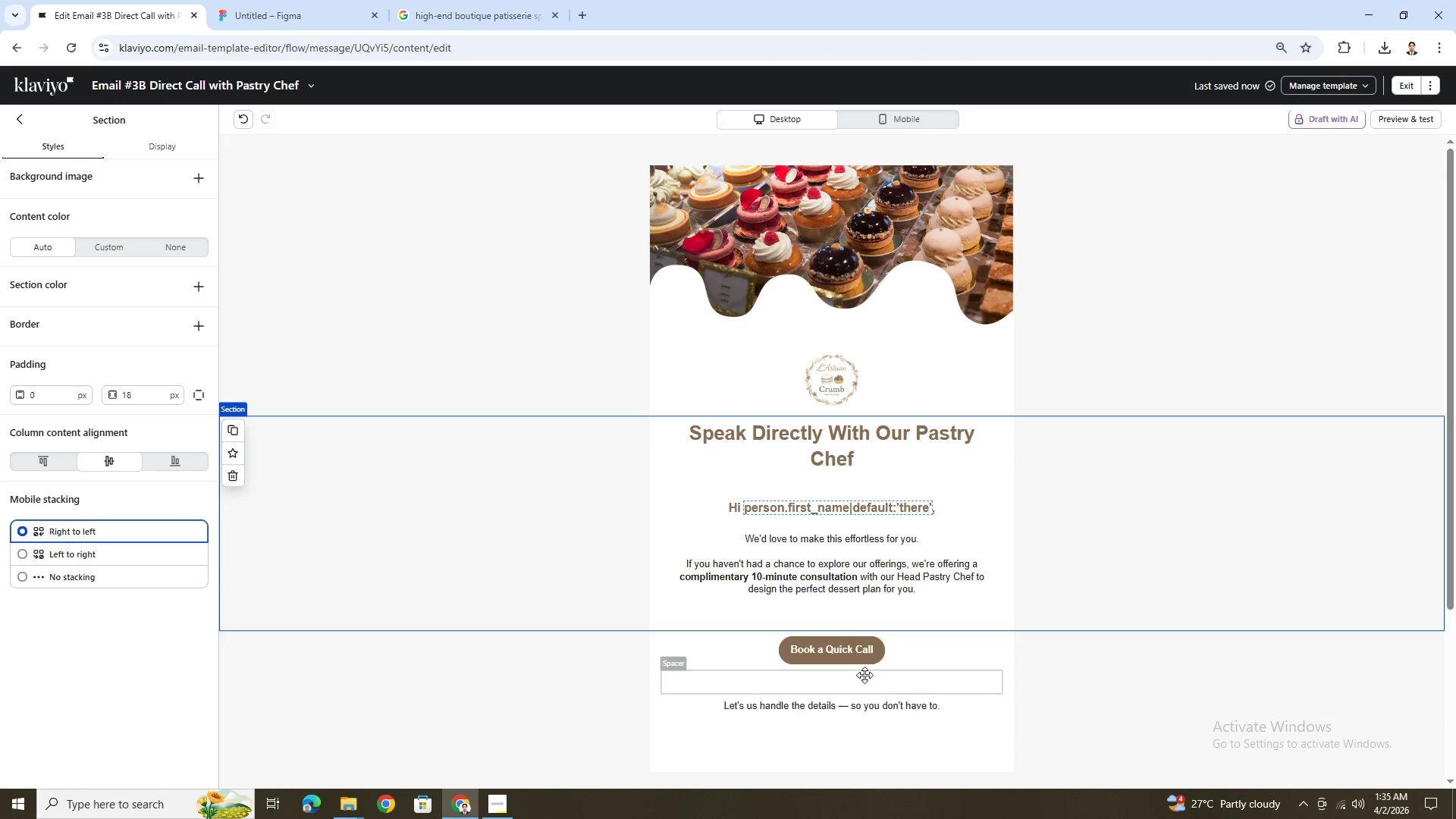 
left_click([873, 657])
 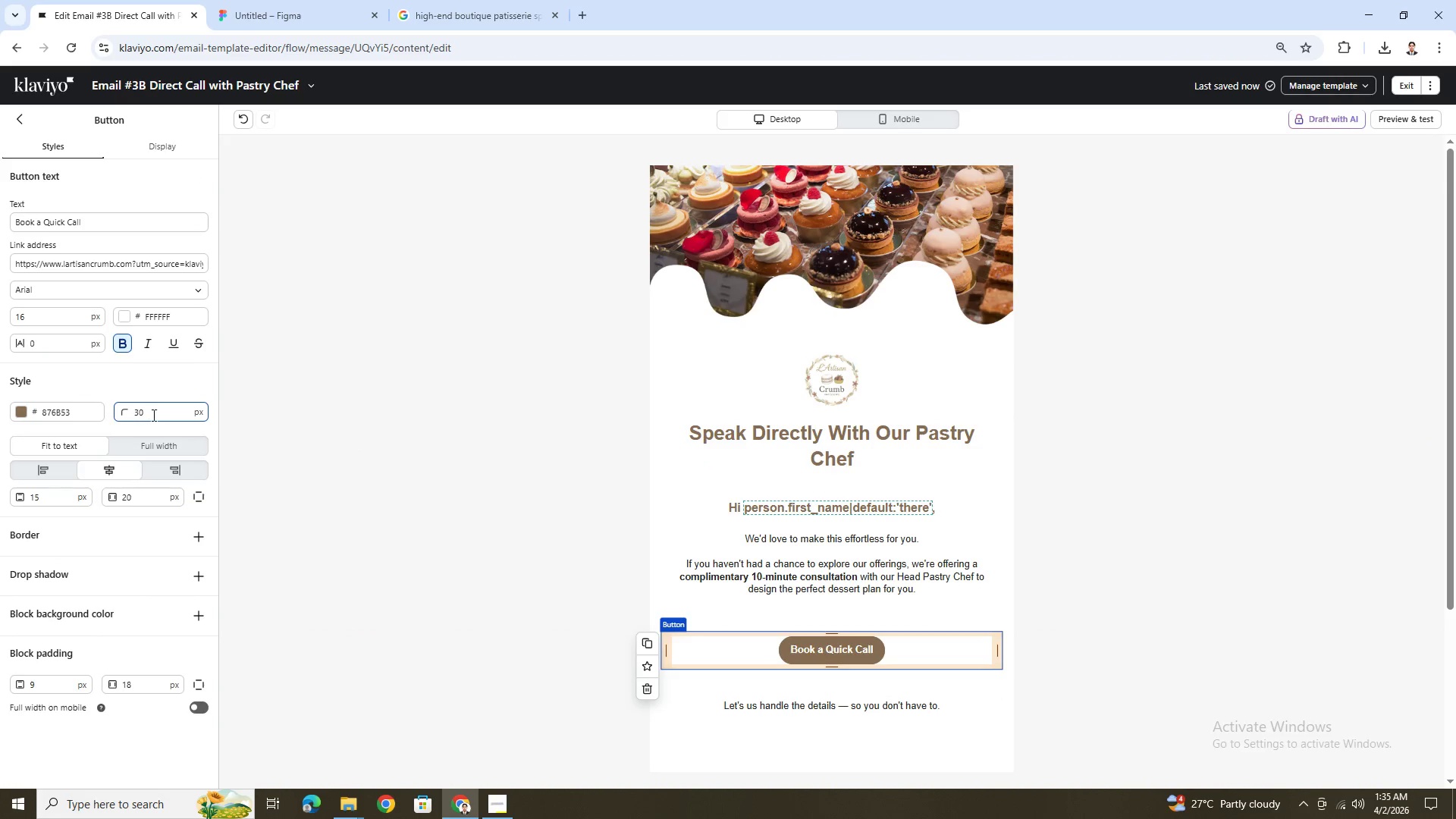 
double_click([162, 413])
 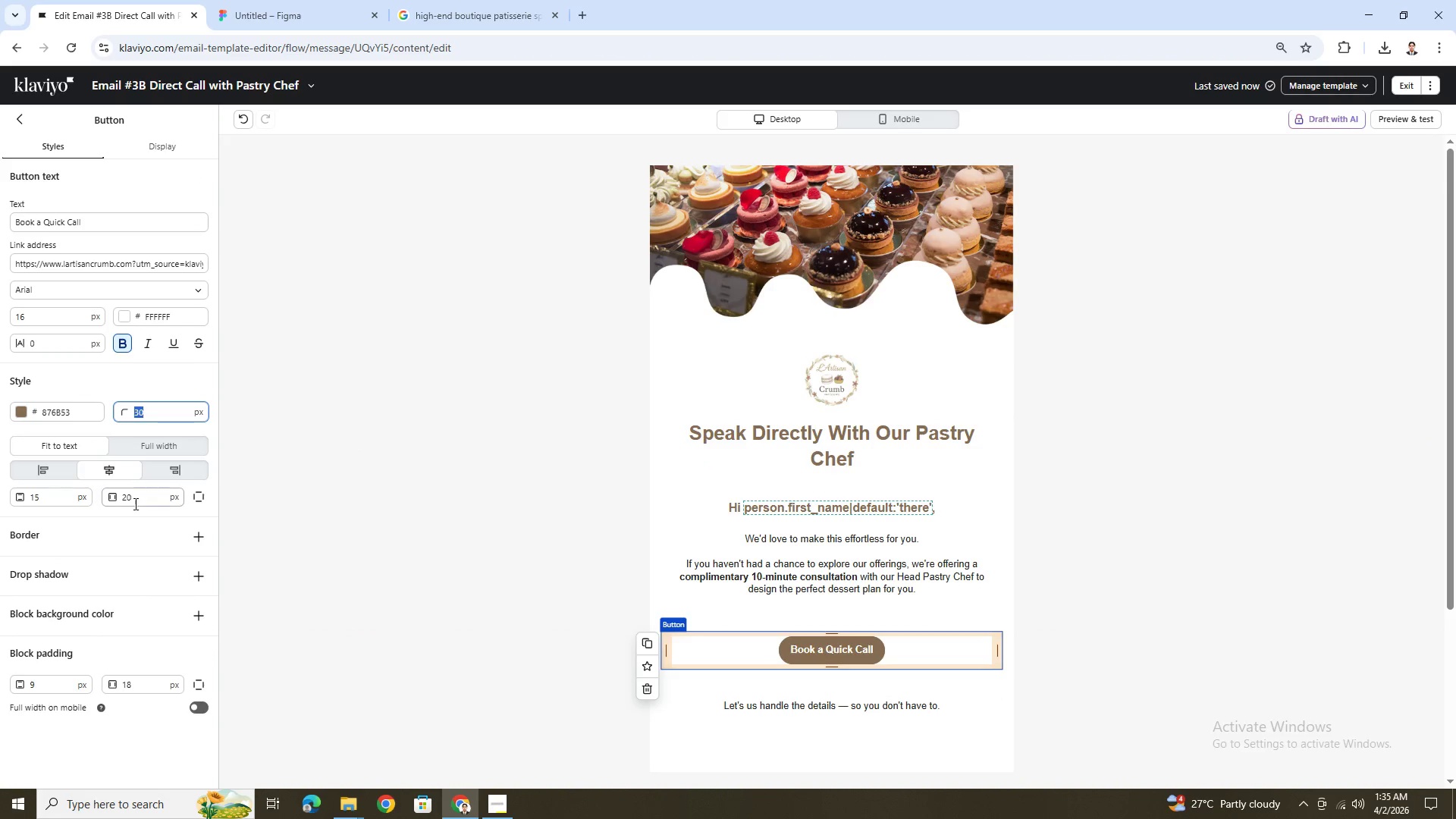 
double_click([133, 504])
 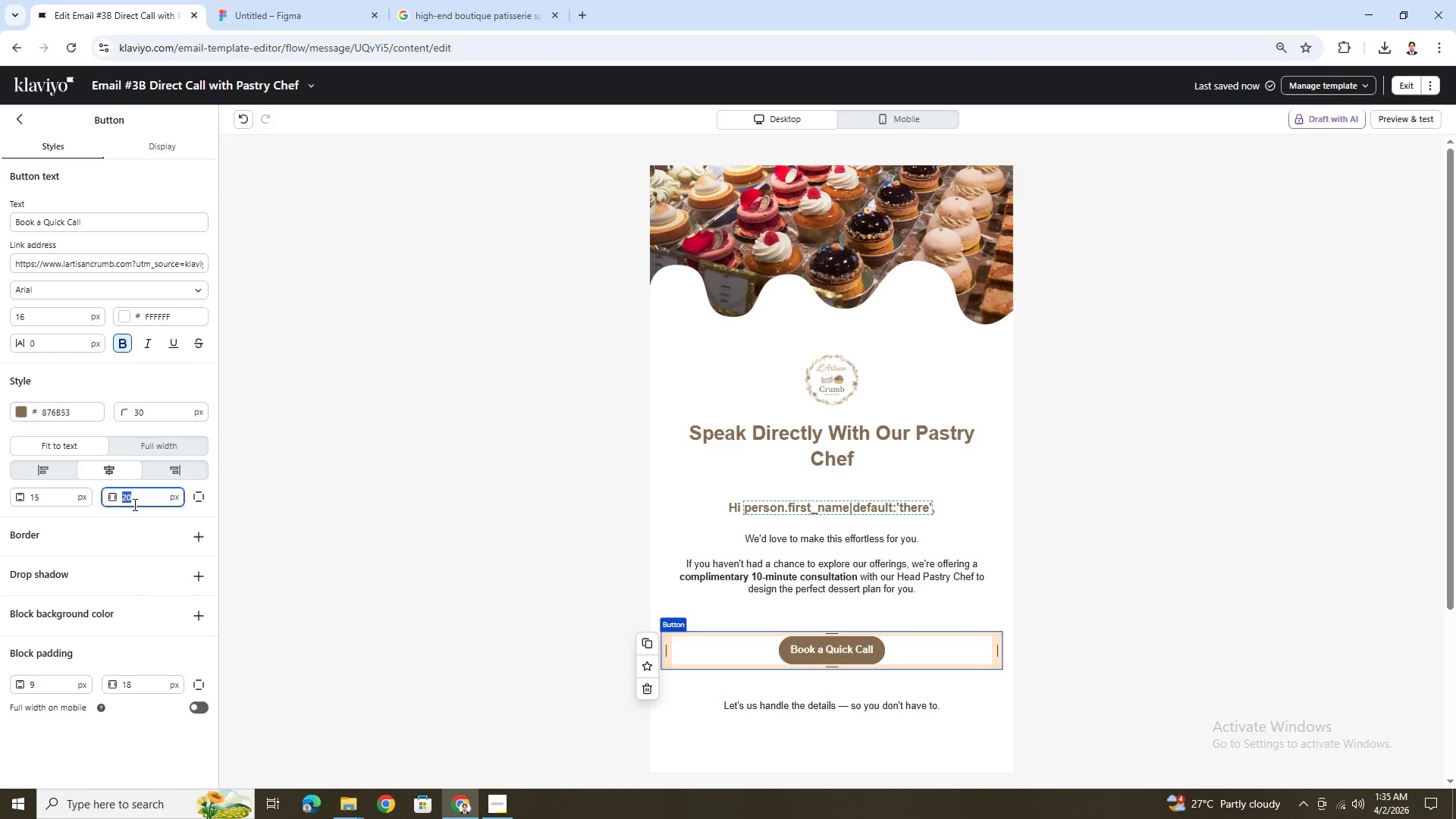 
key(Numpad3)
 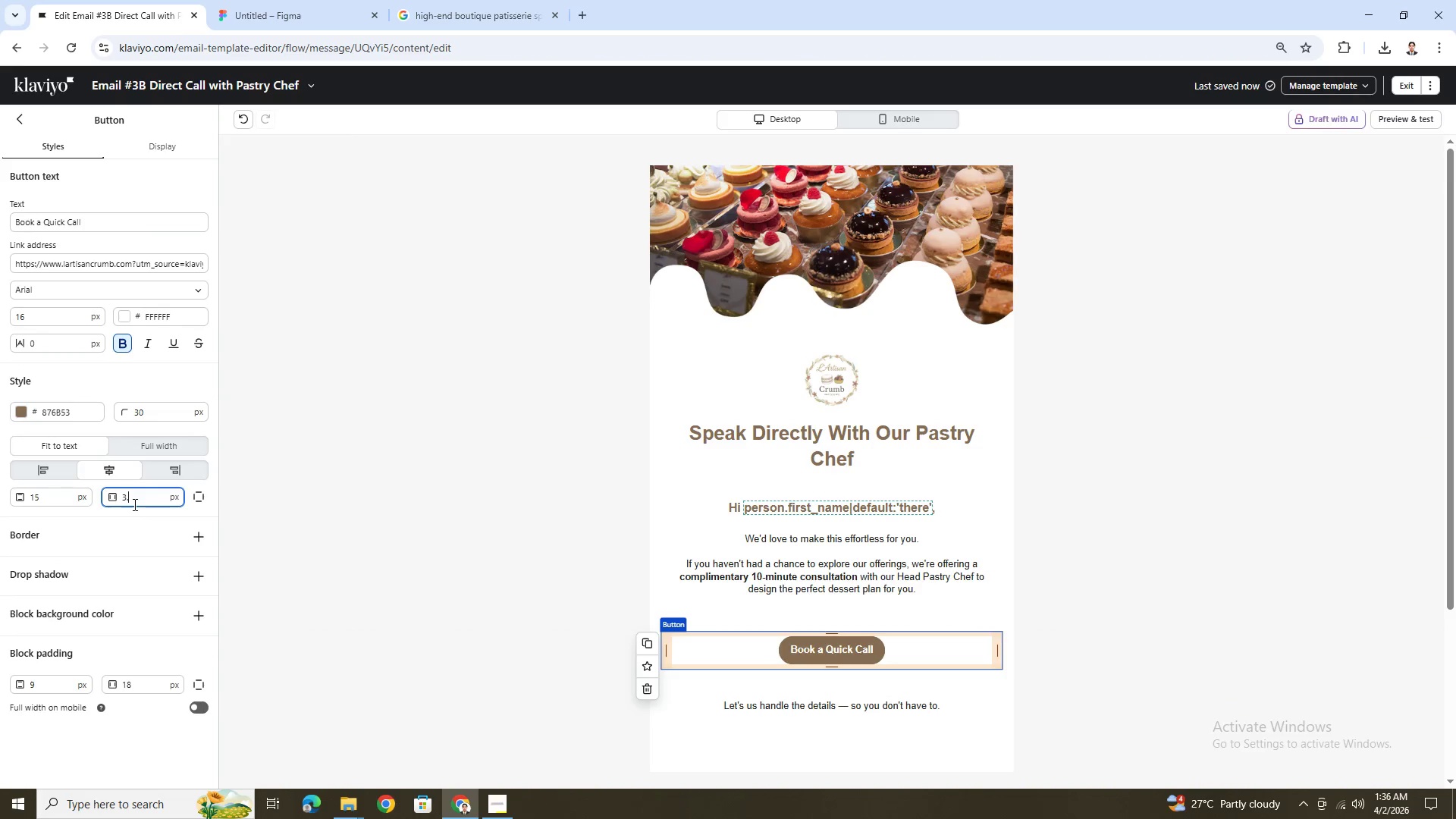 
key(NumpadDecimal)
 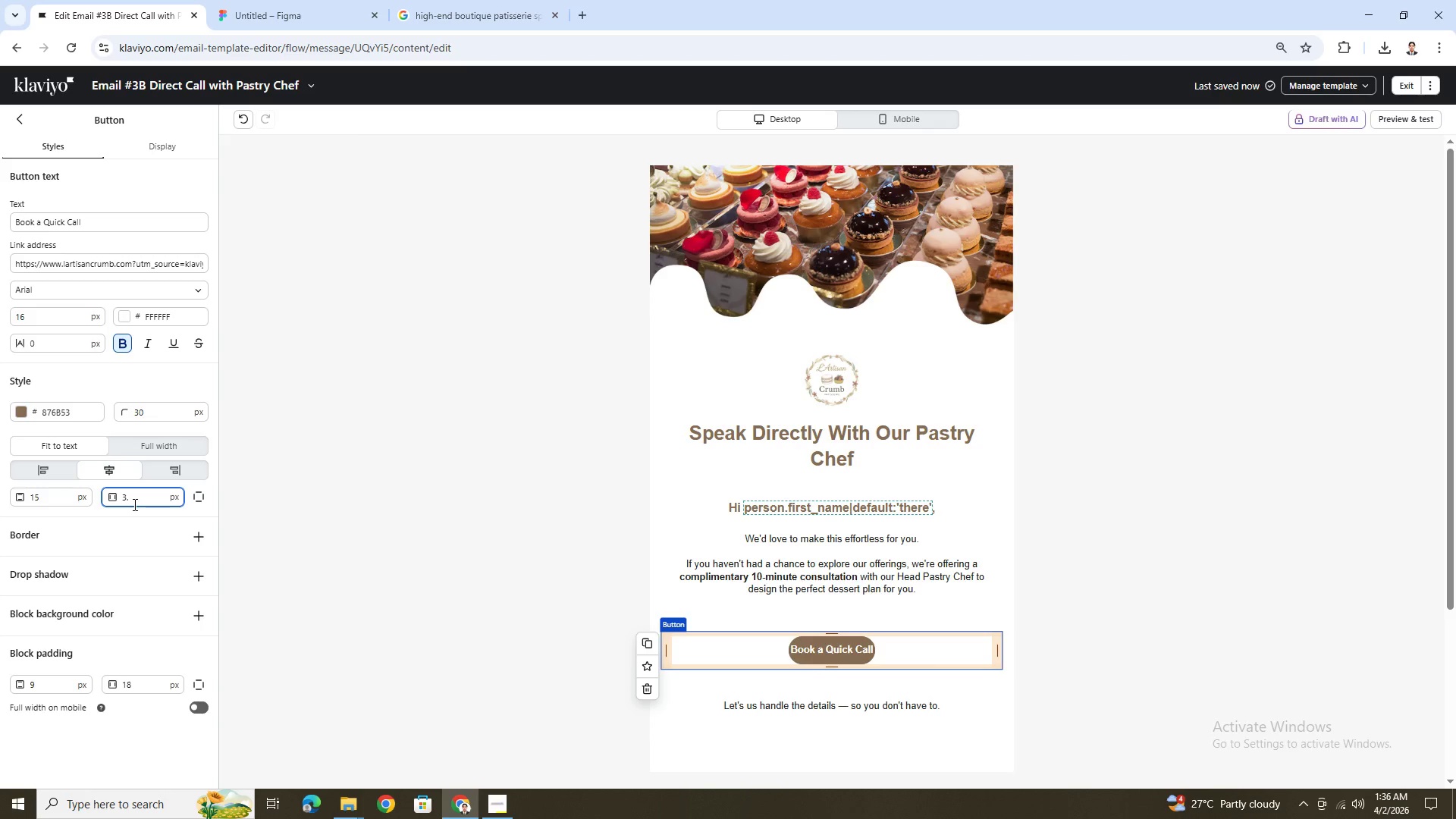 
key(Numpad0)
 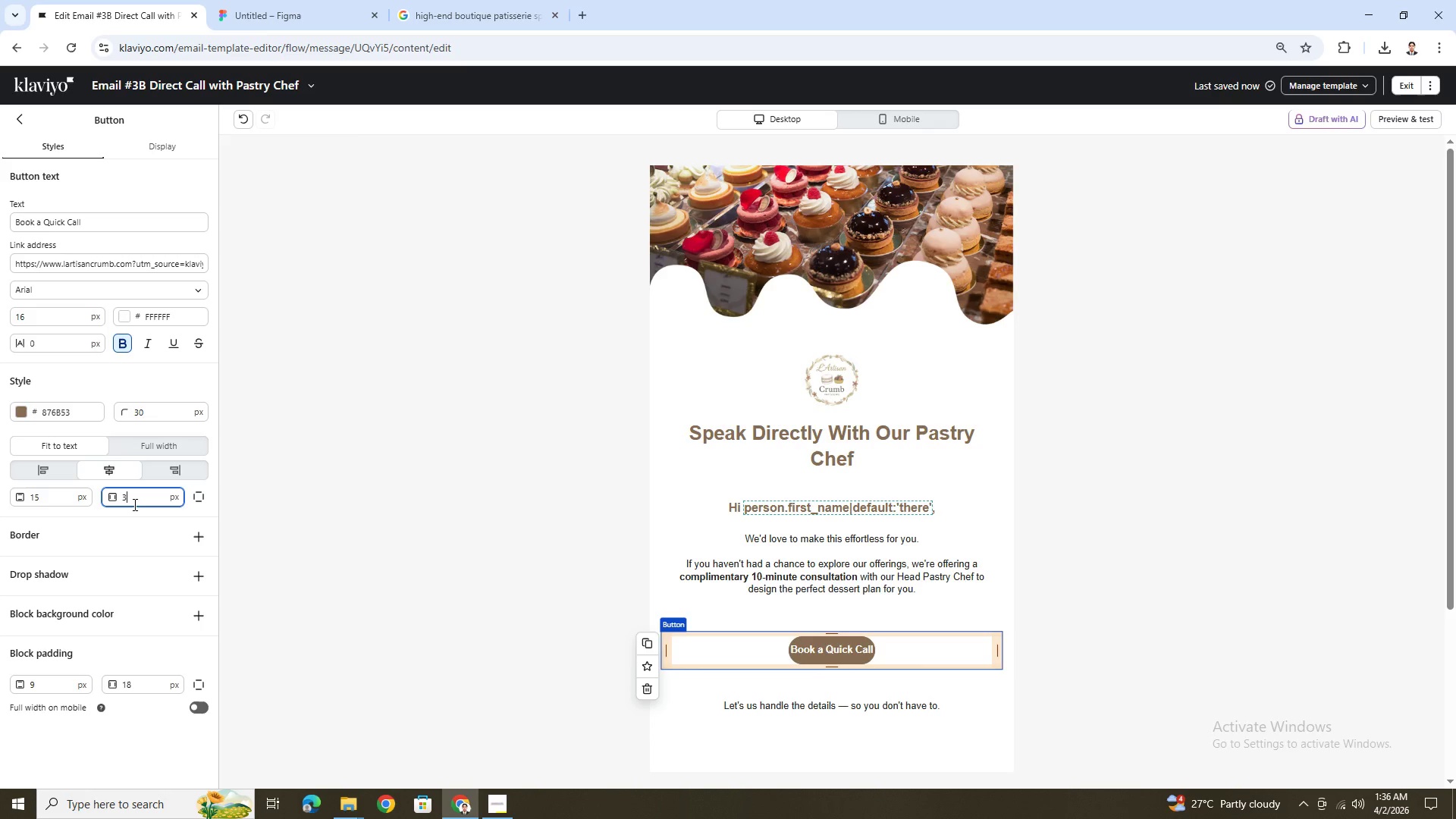 
key(Numpad0)
 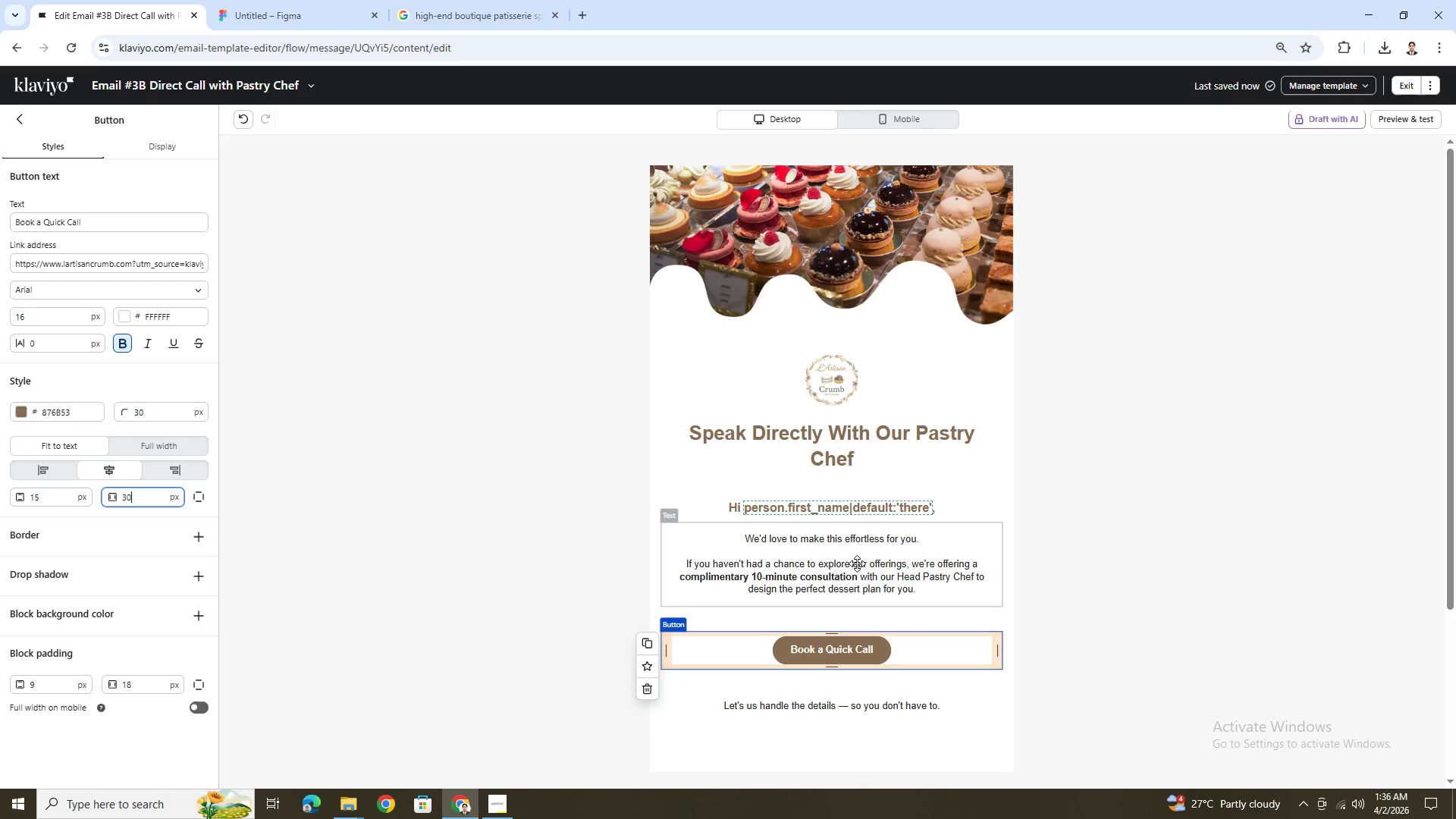 
left_click([1147, 564])
 